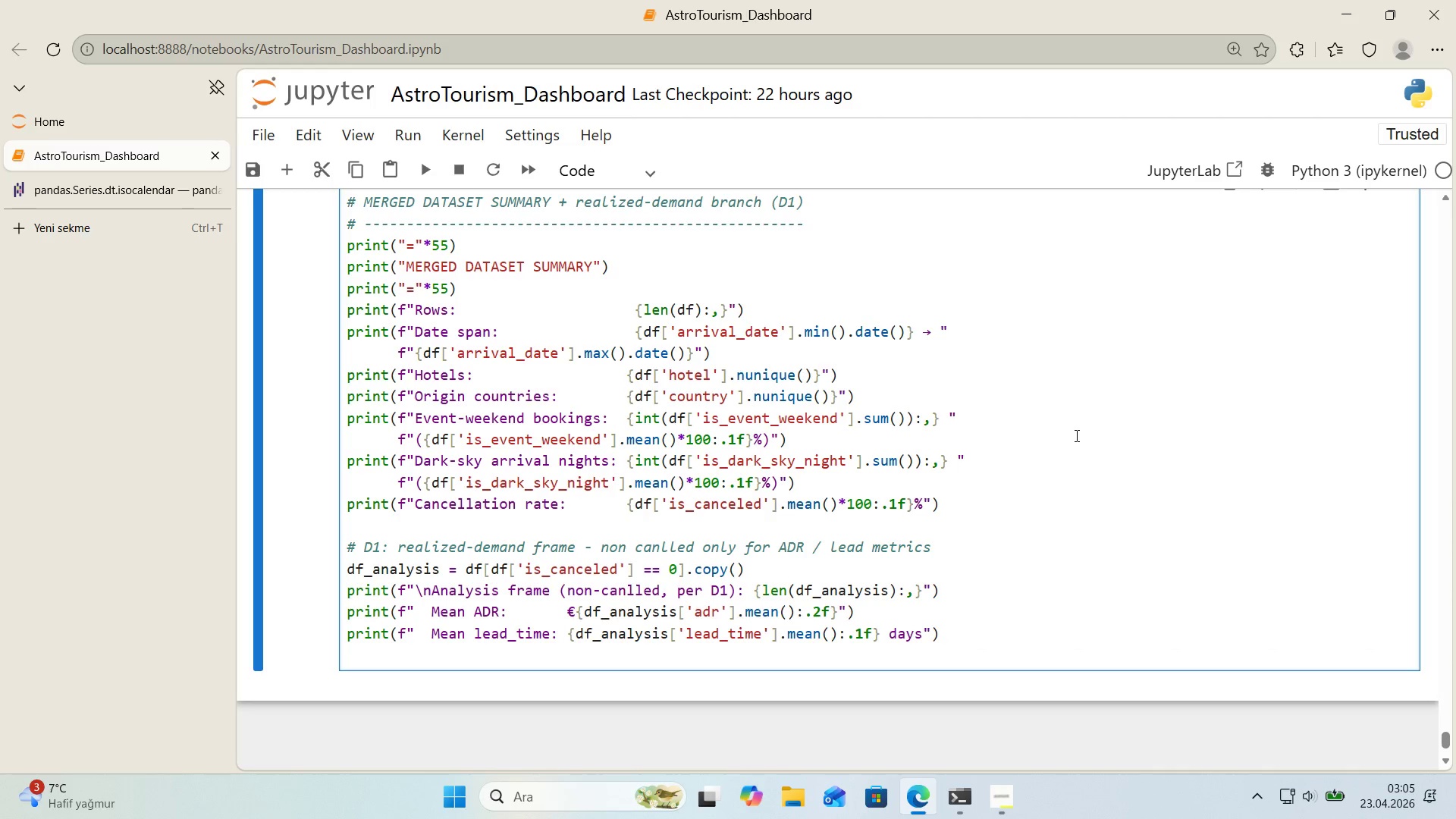 
key(Enter)
 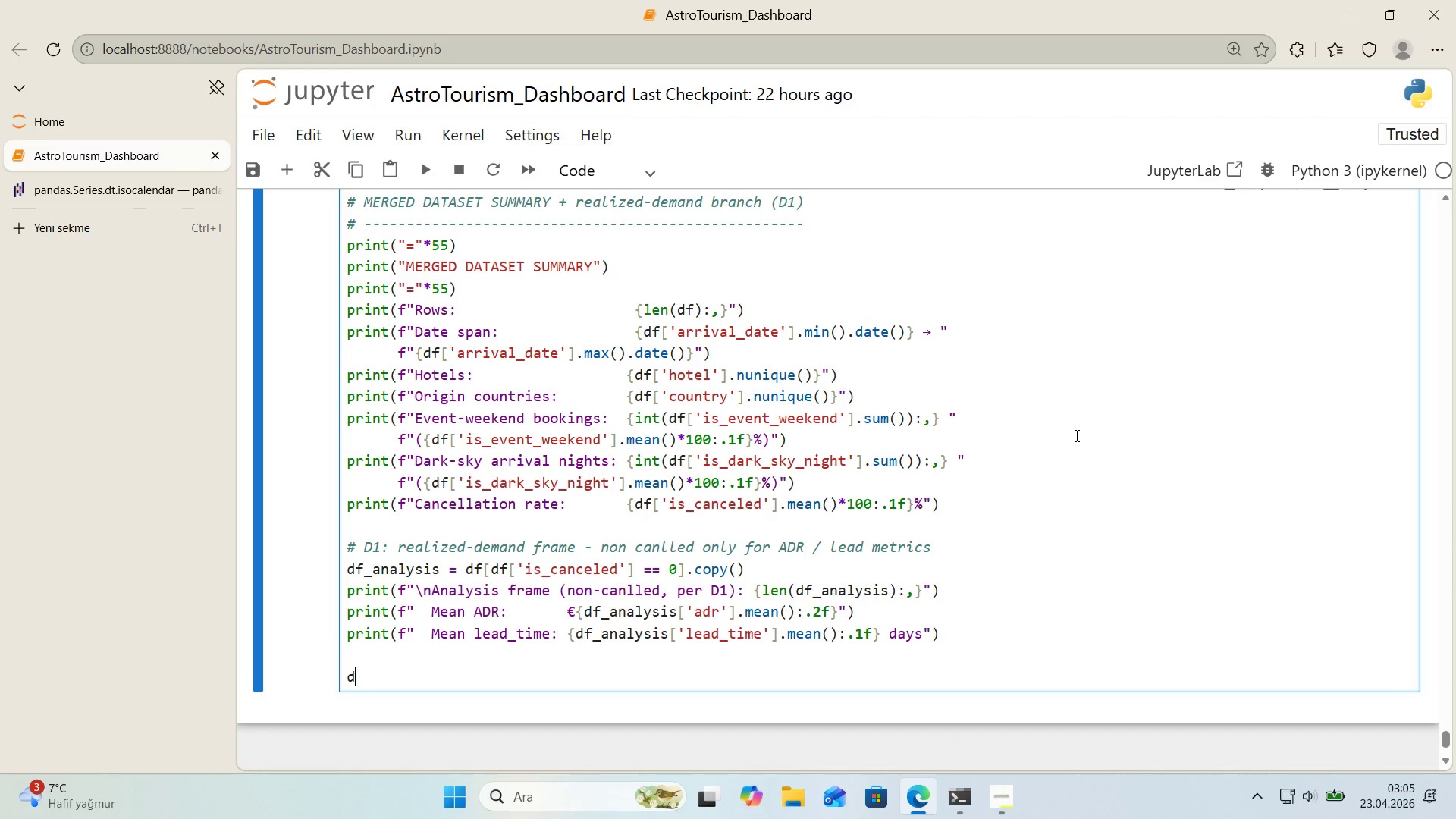 
type(df.to_csv*()
 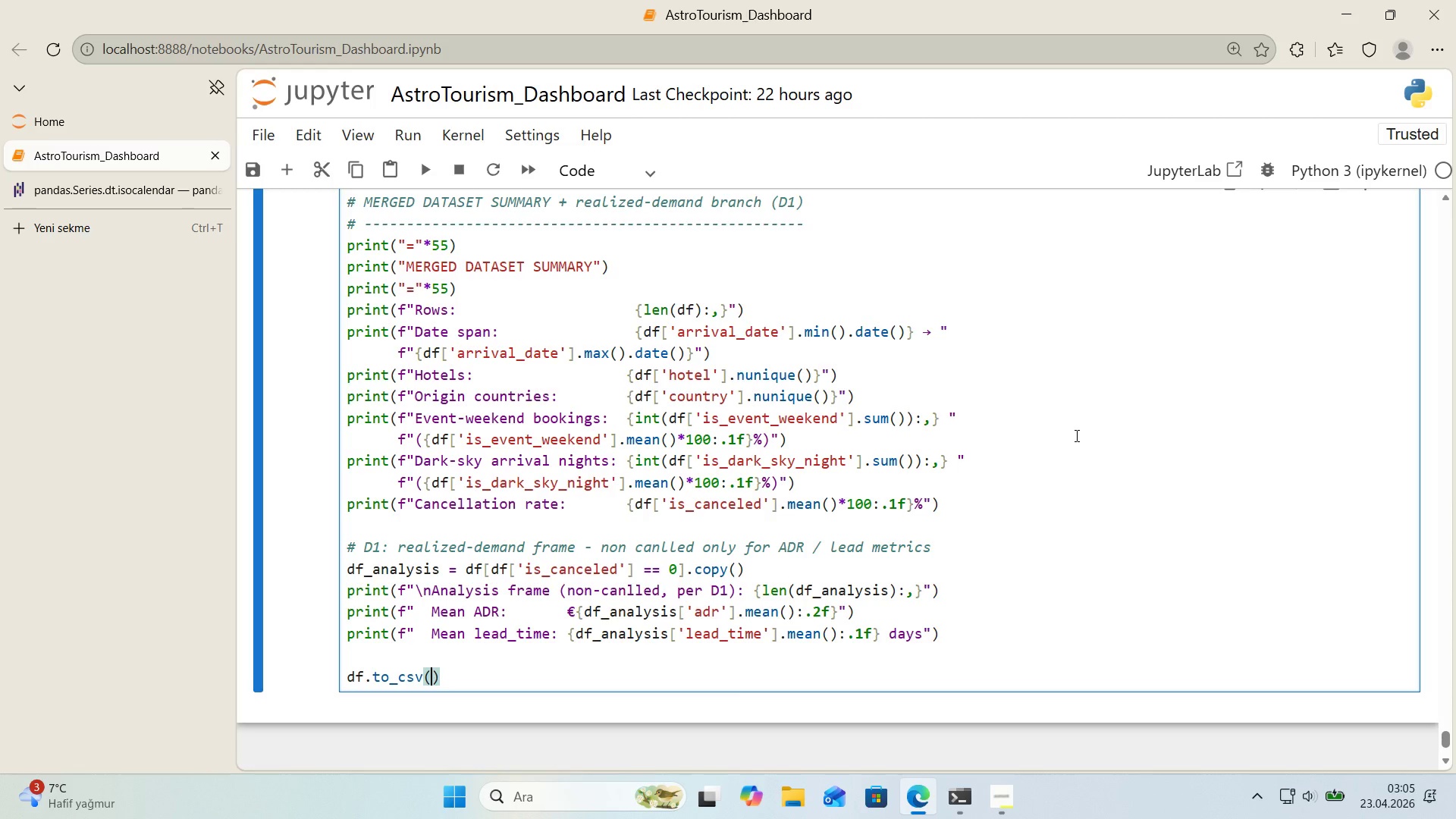 
 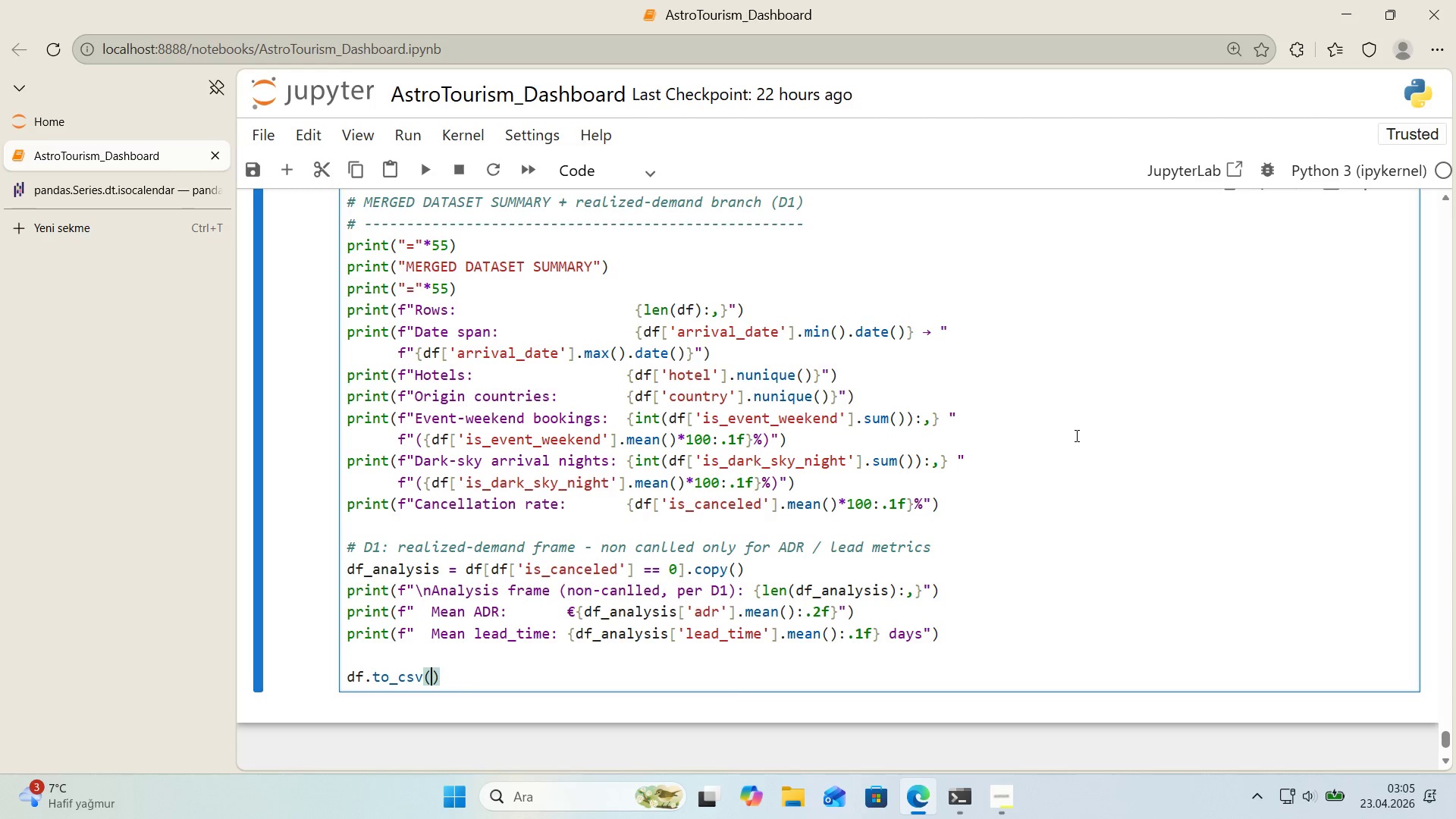 
key(ArrowLeft)
 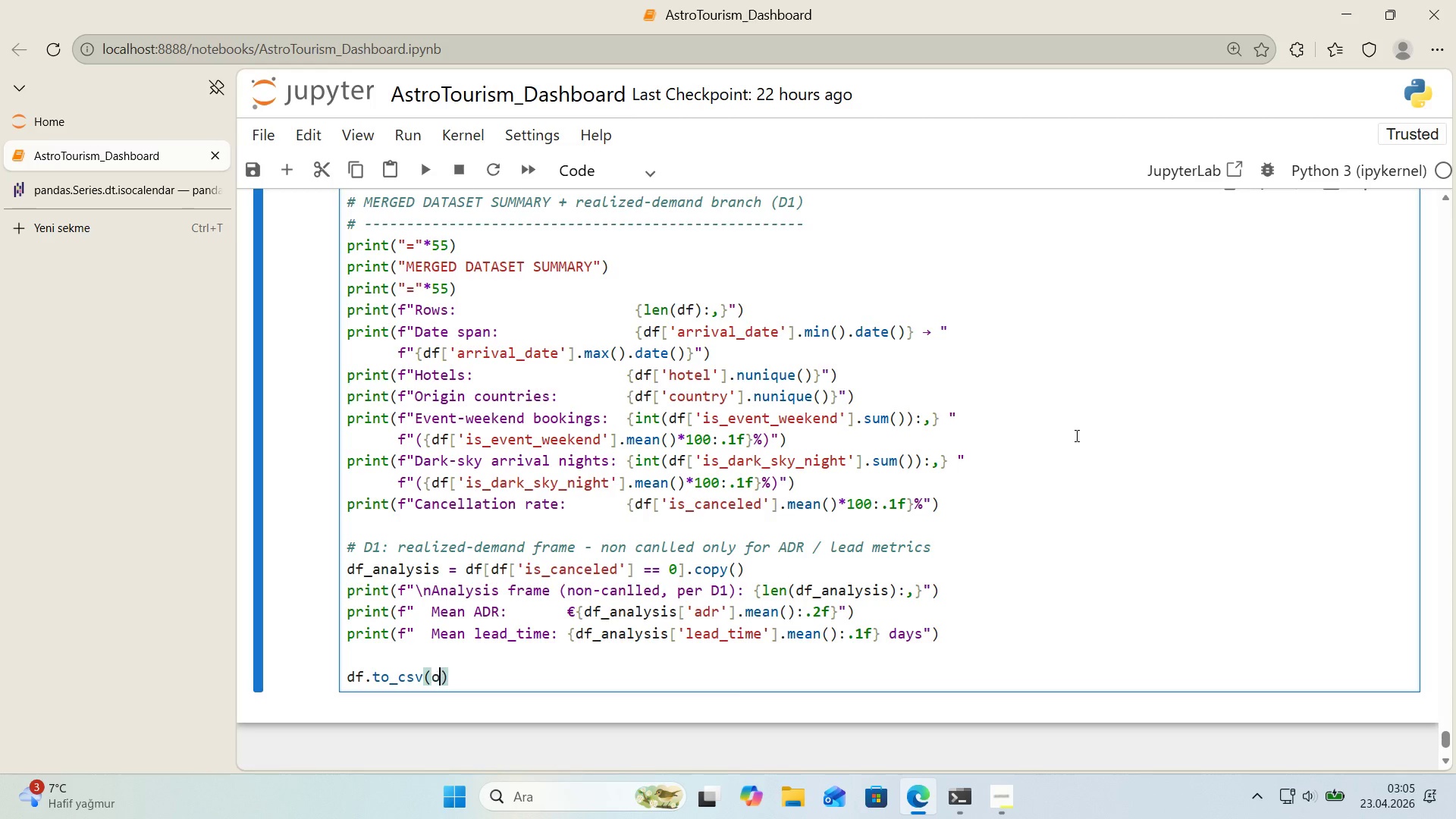 
type(os.path.jo'n*()
 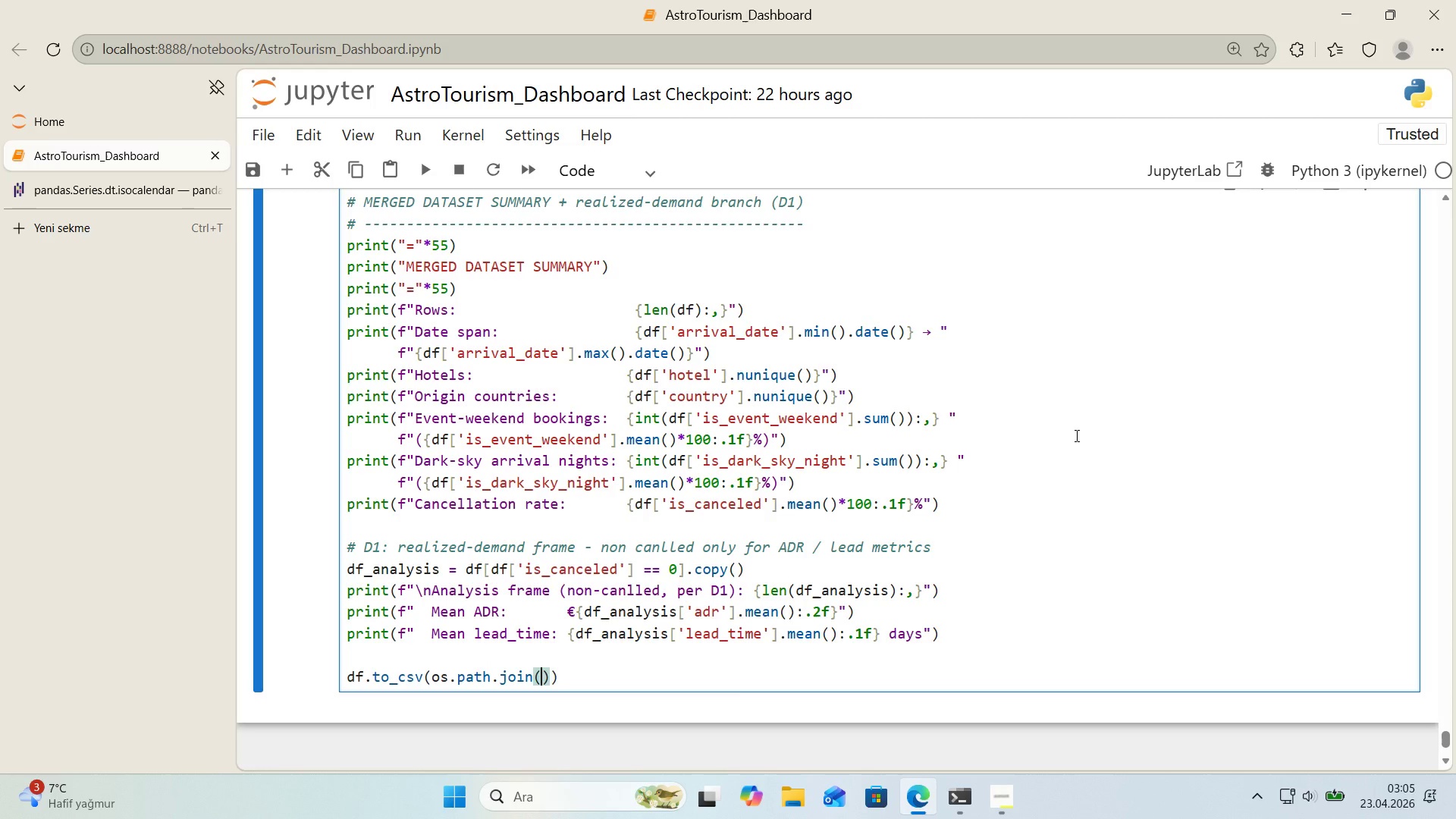 
 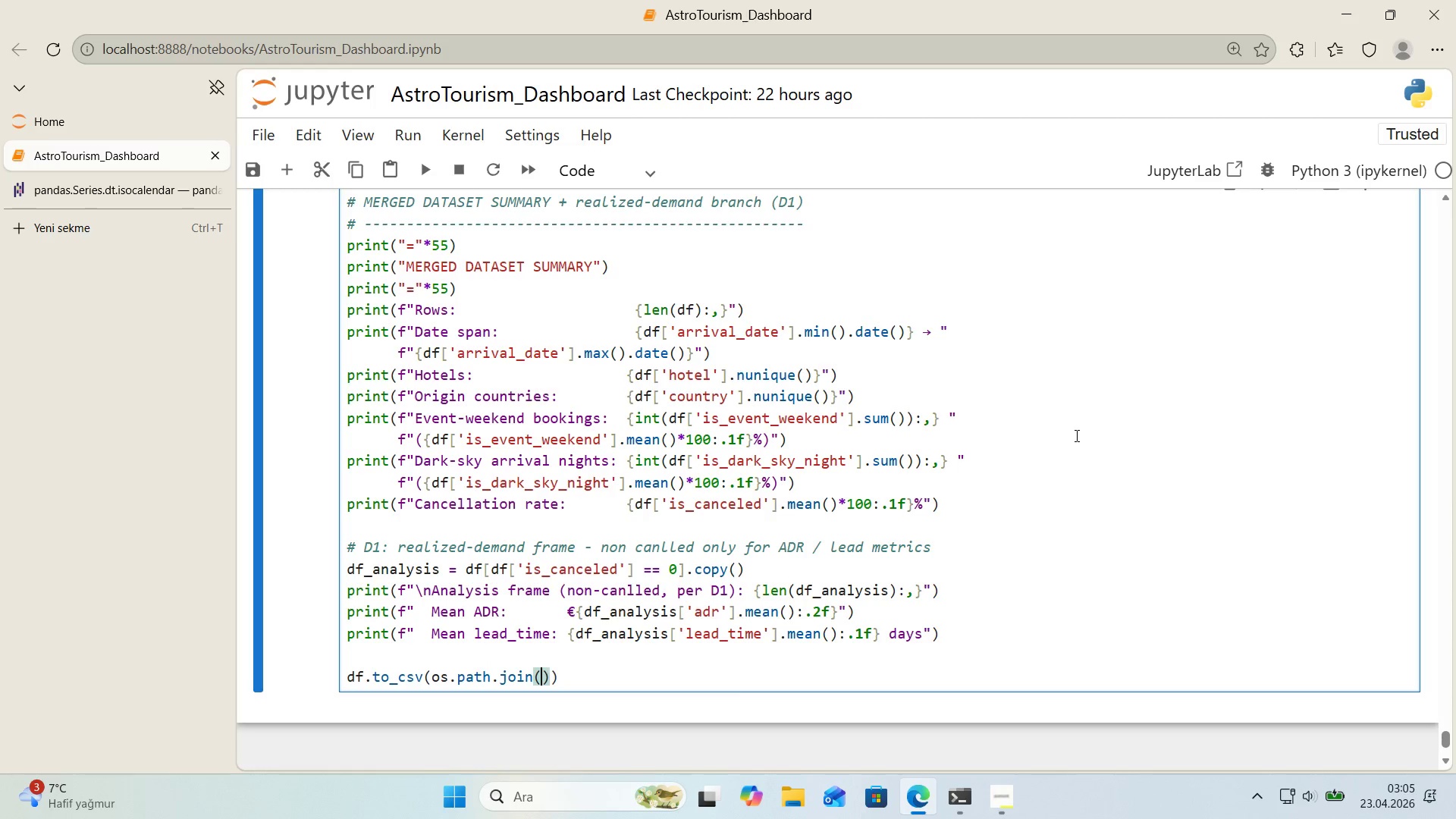 
key(ArrowLeft)
 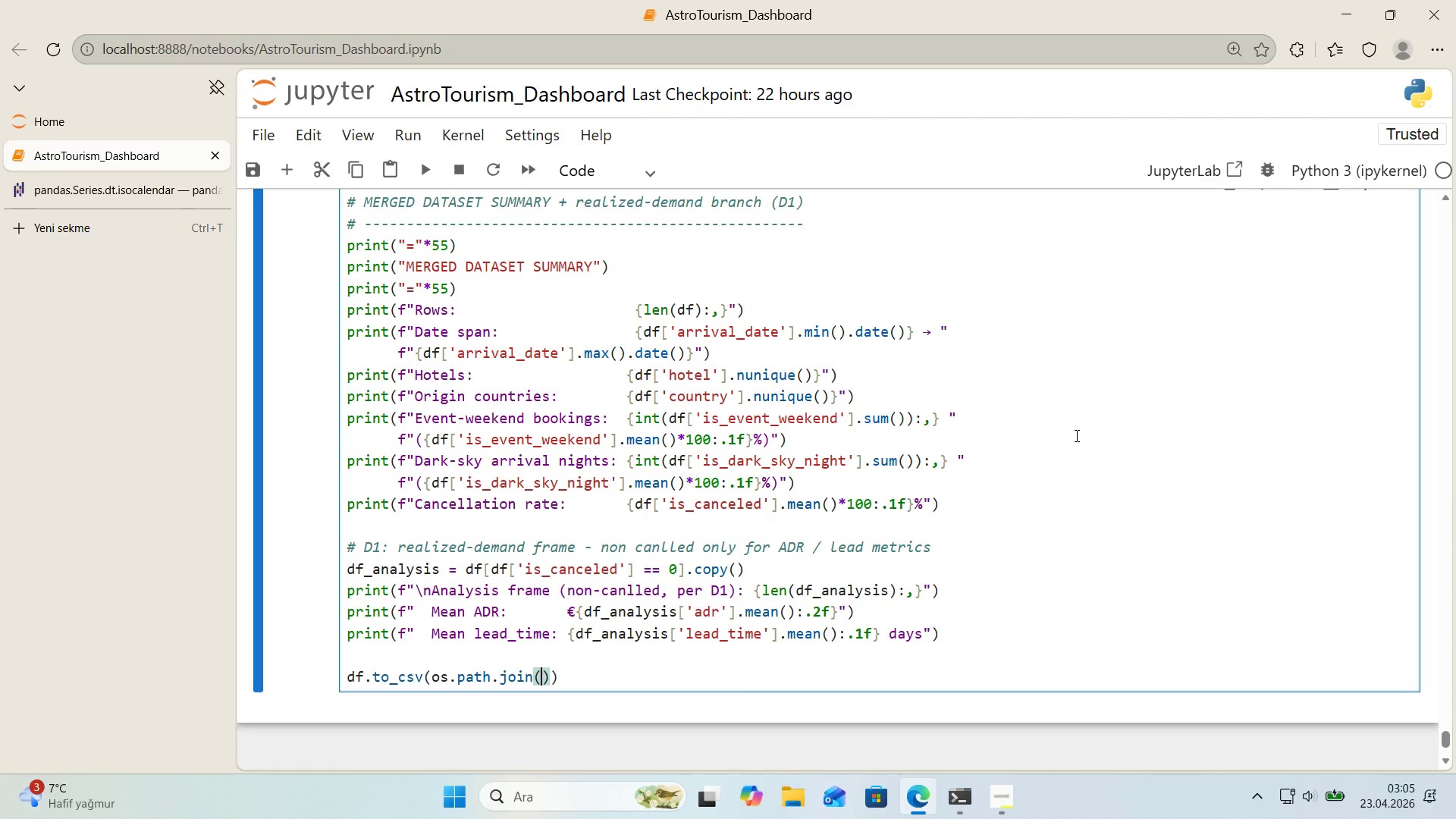 
type(CACHE_DIR, @@)
 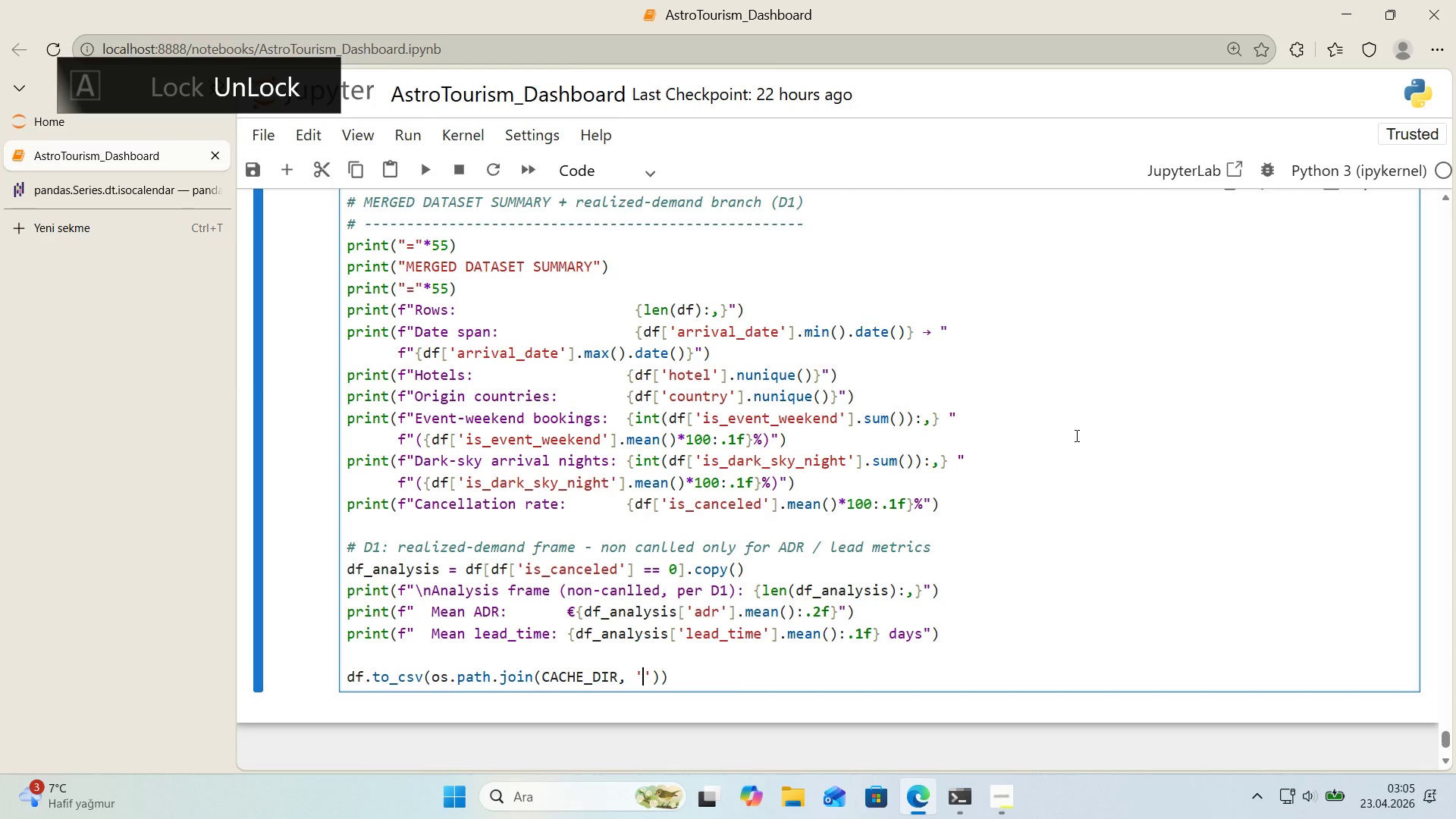 
 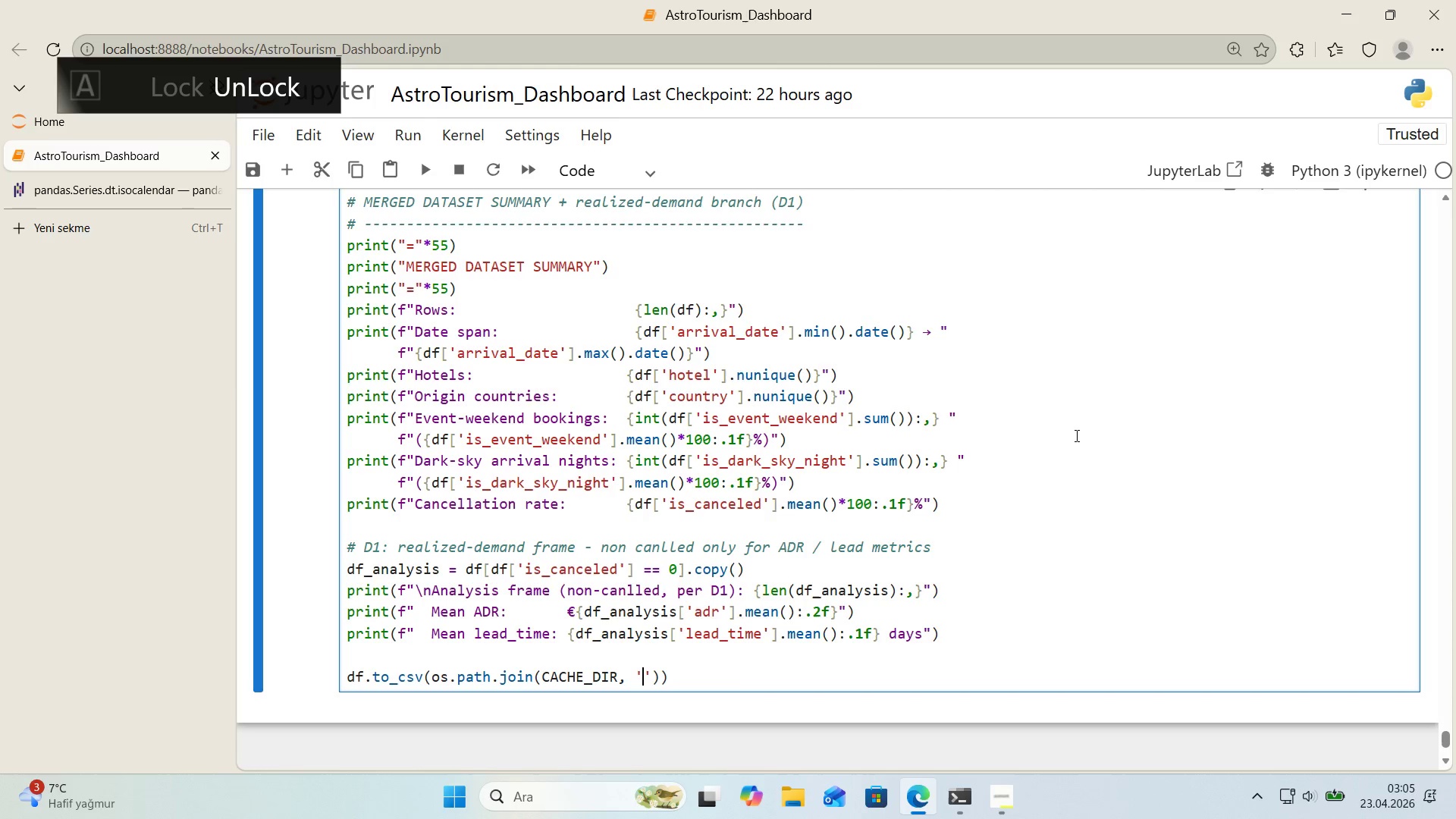 
key(ArrowLeft)
 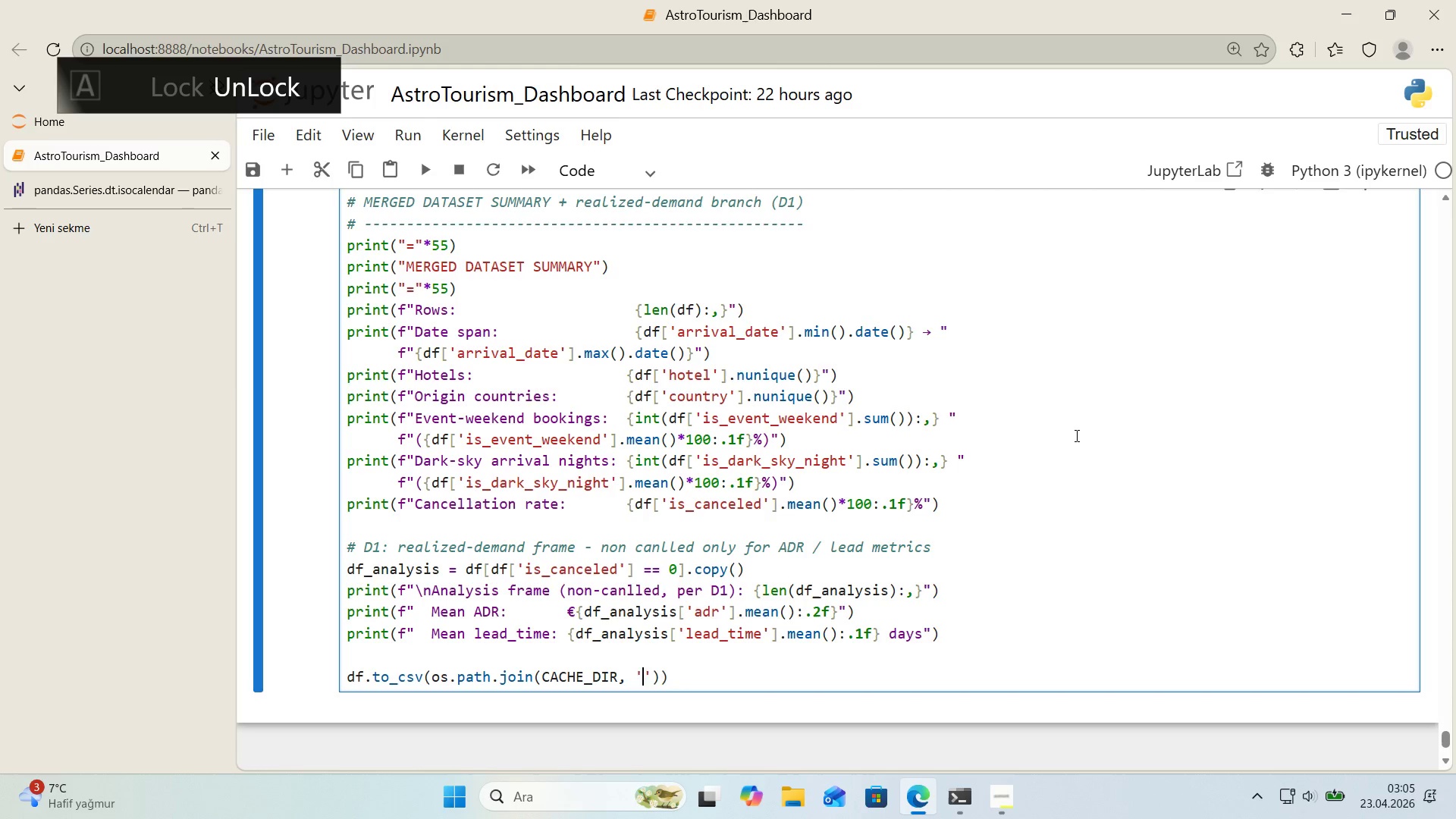 
type(merged_book'ngs.csv)
 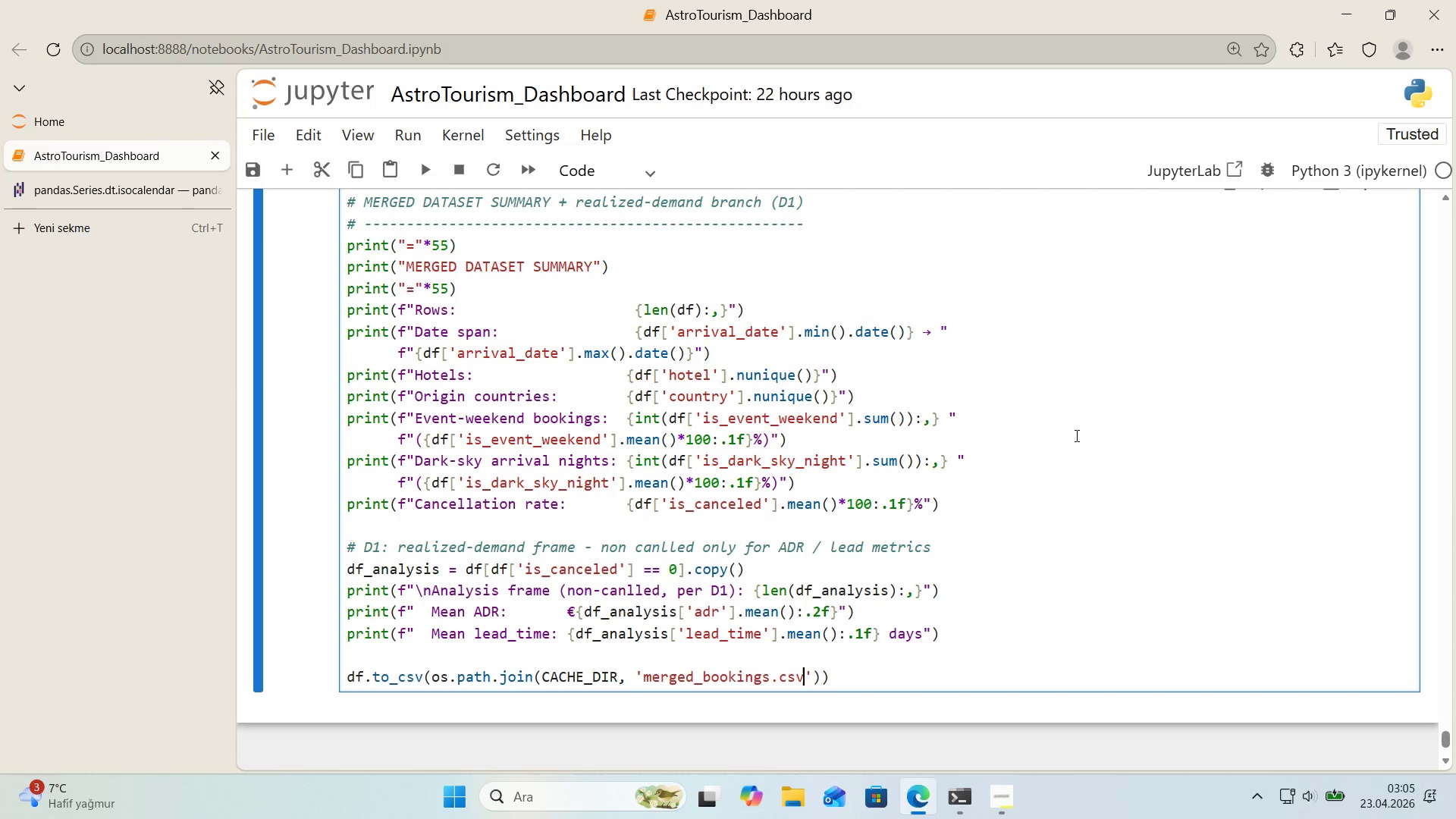 
key(ArrowRight)
 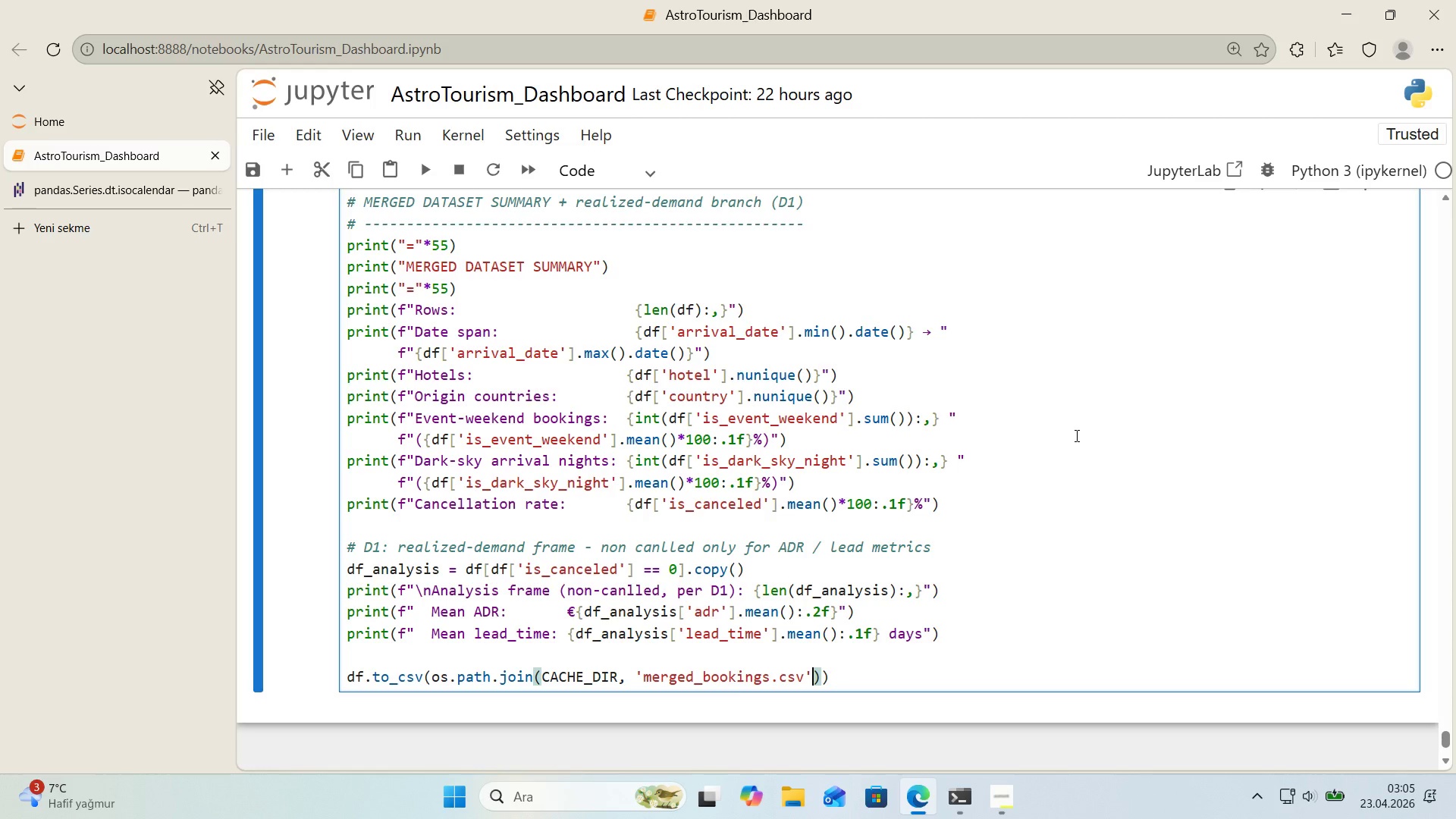 
key(ArrowRight)
 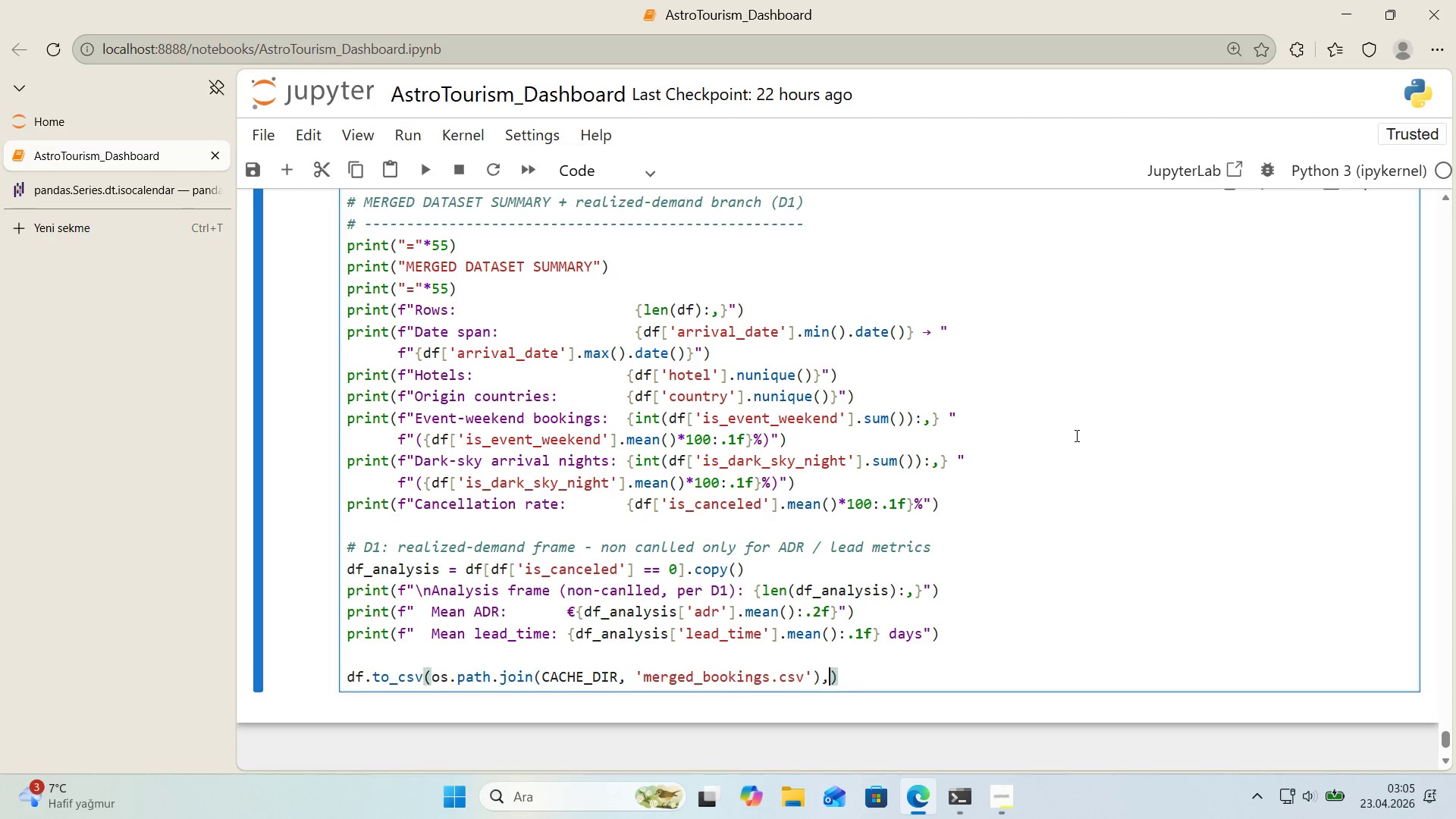 
type(, 'ndex)False)
 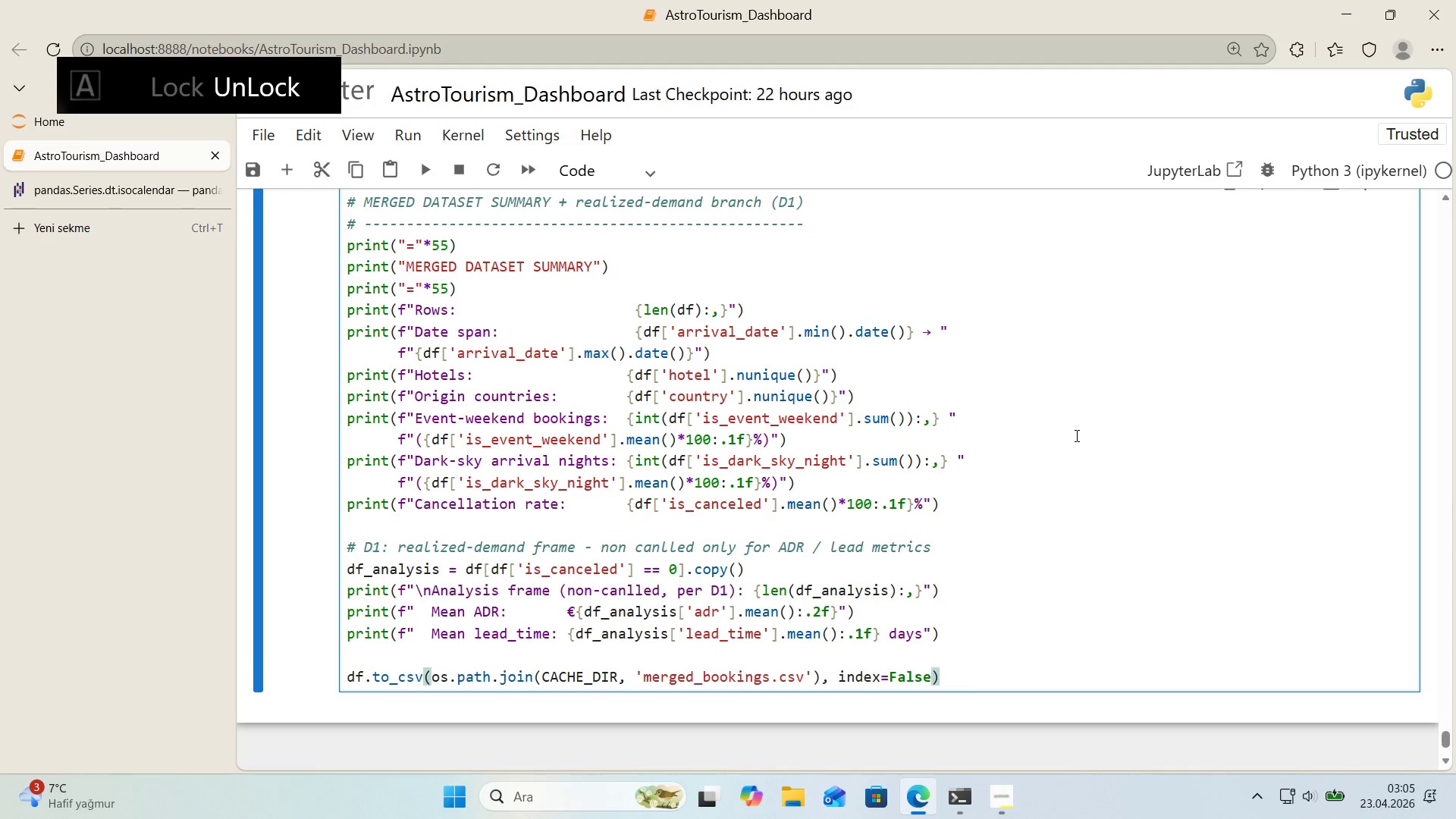 
key(ArrowRight)
 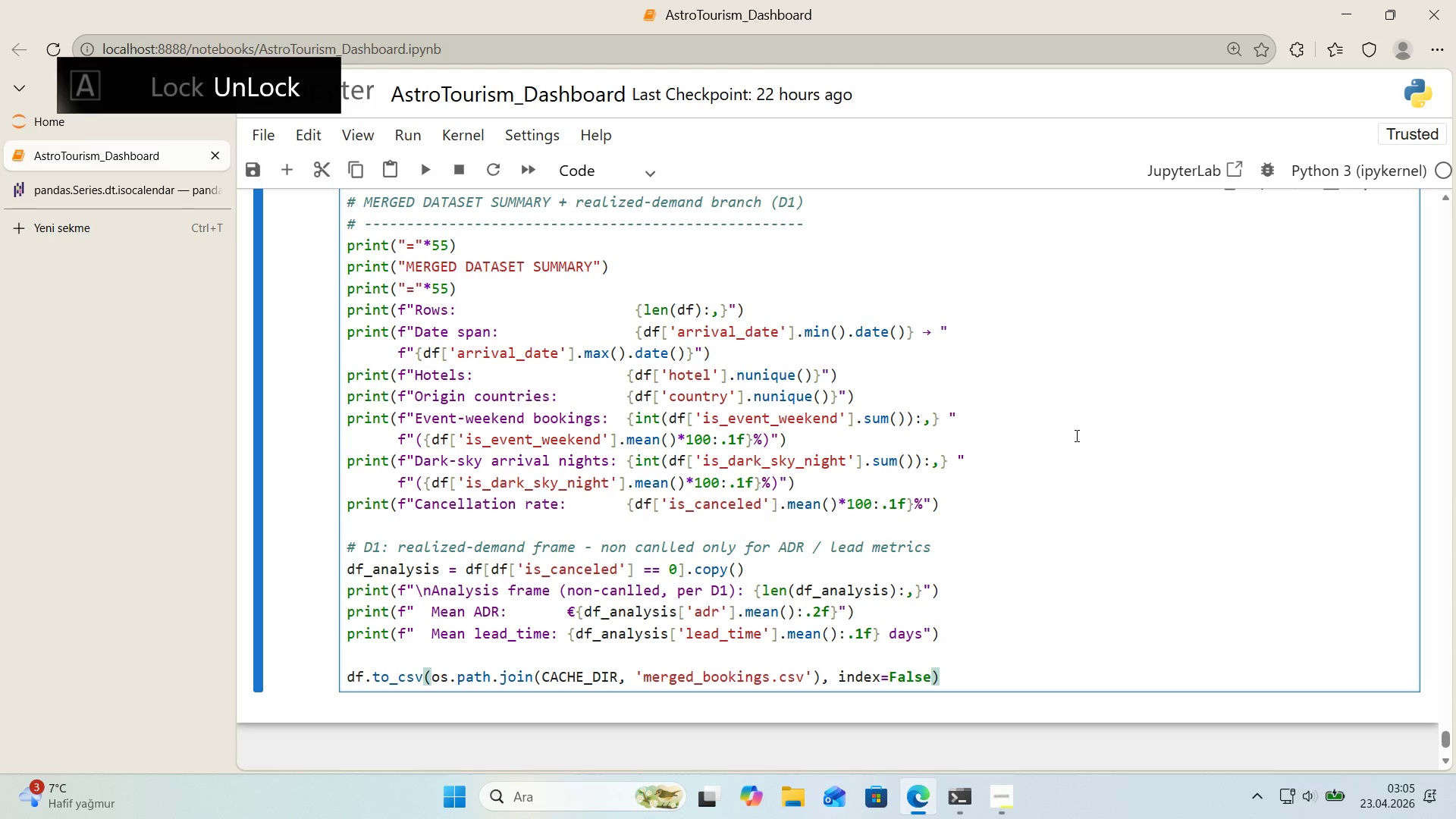 
key(Enter)
 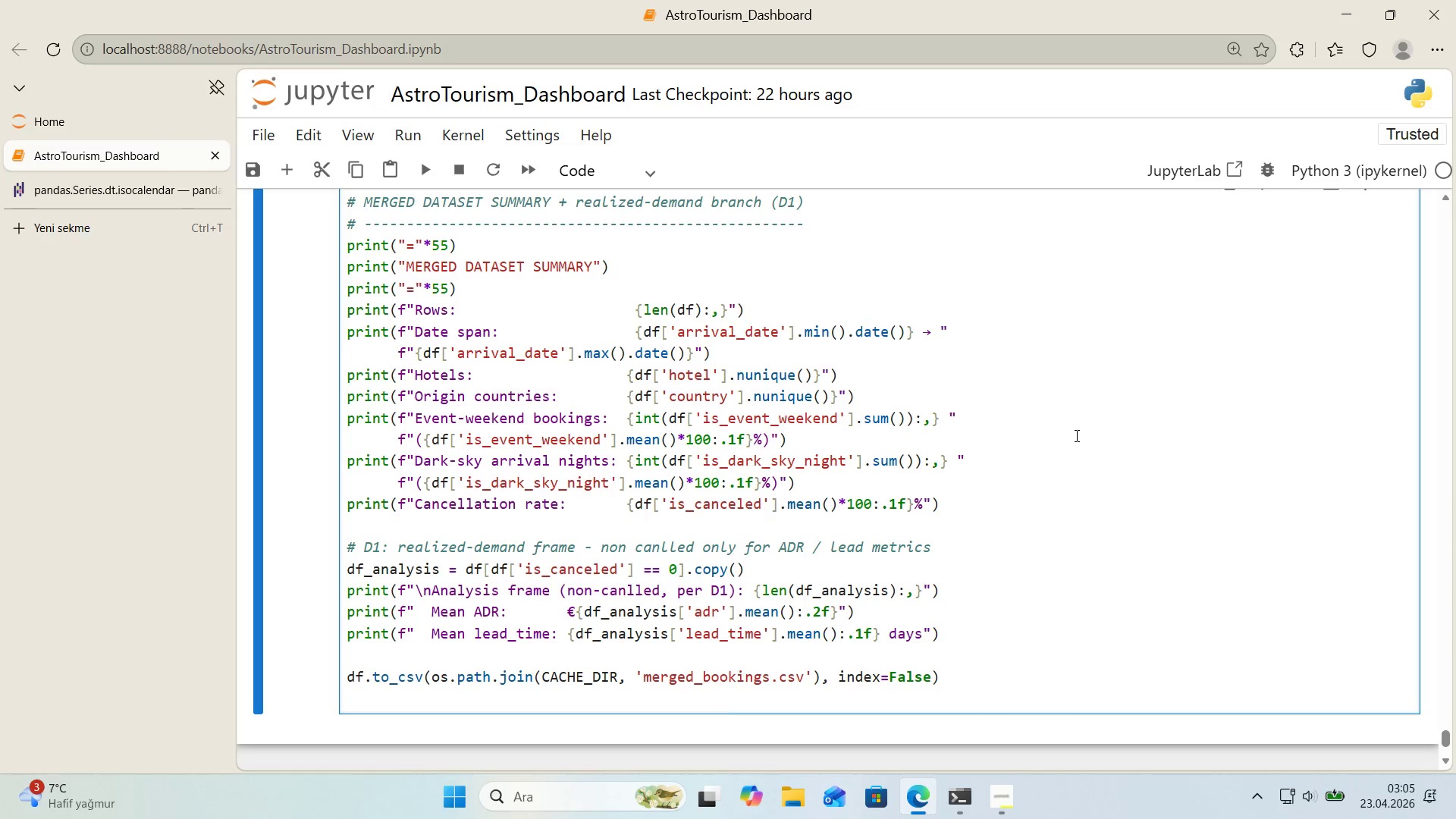 
type(pr'nt*()
 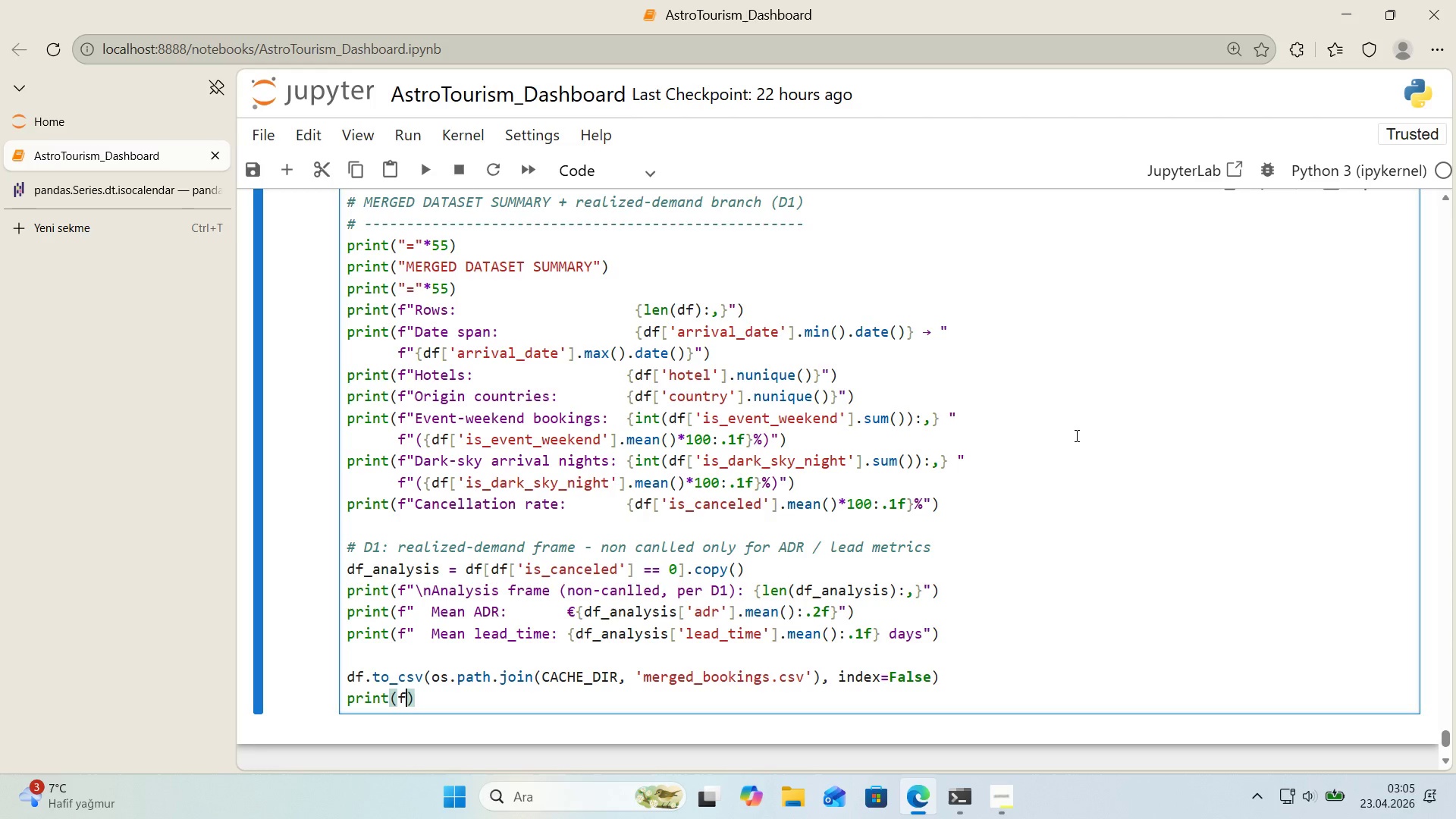 
 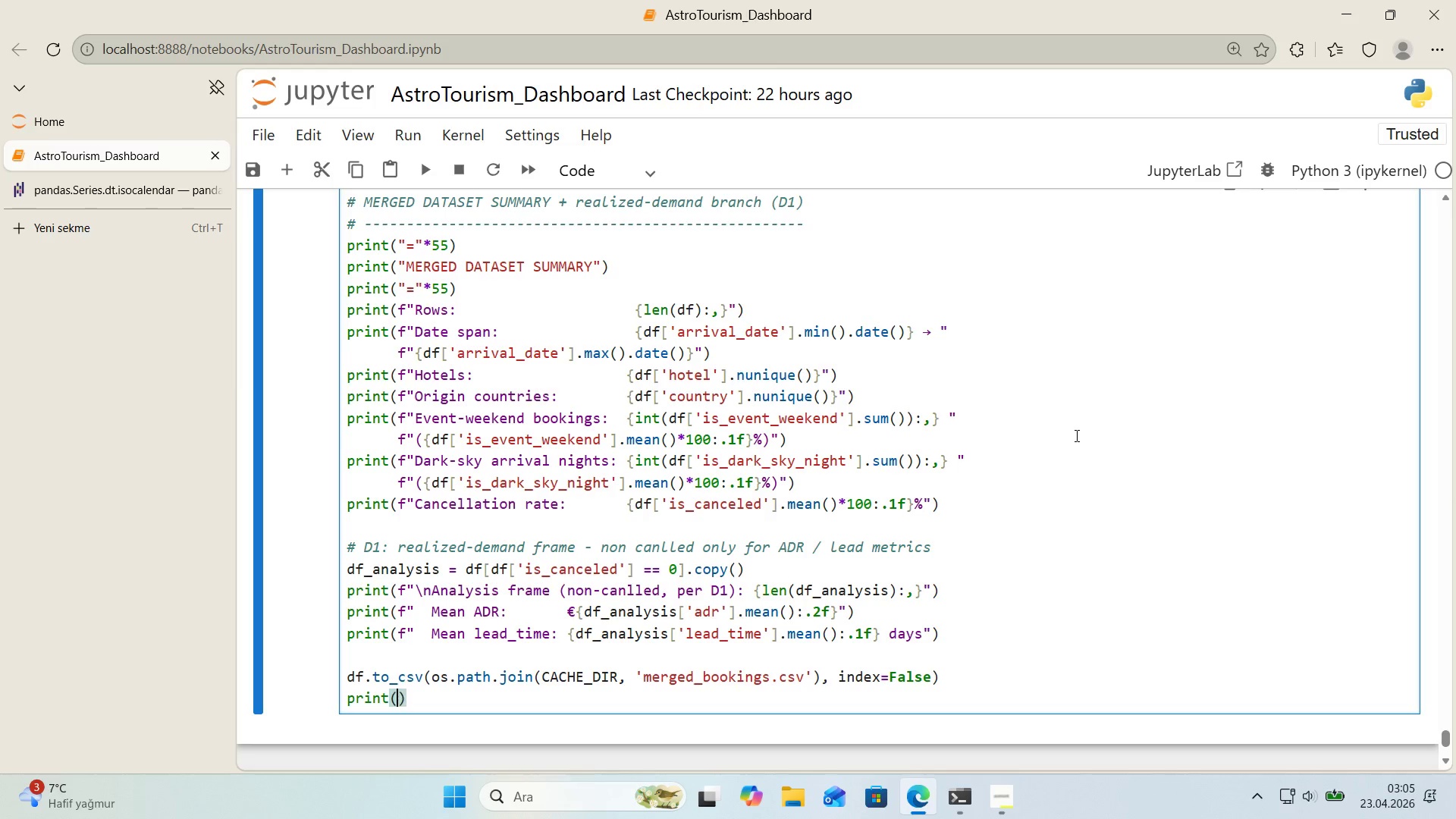 
key(ArrowLeft)
 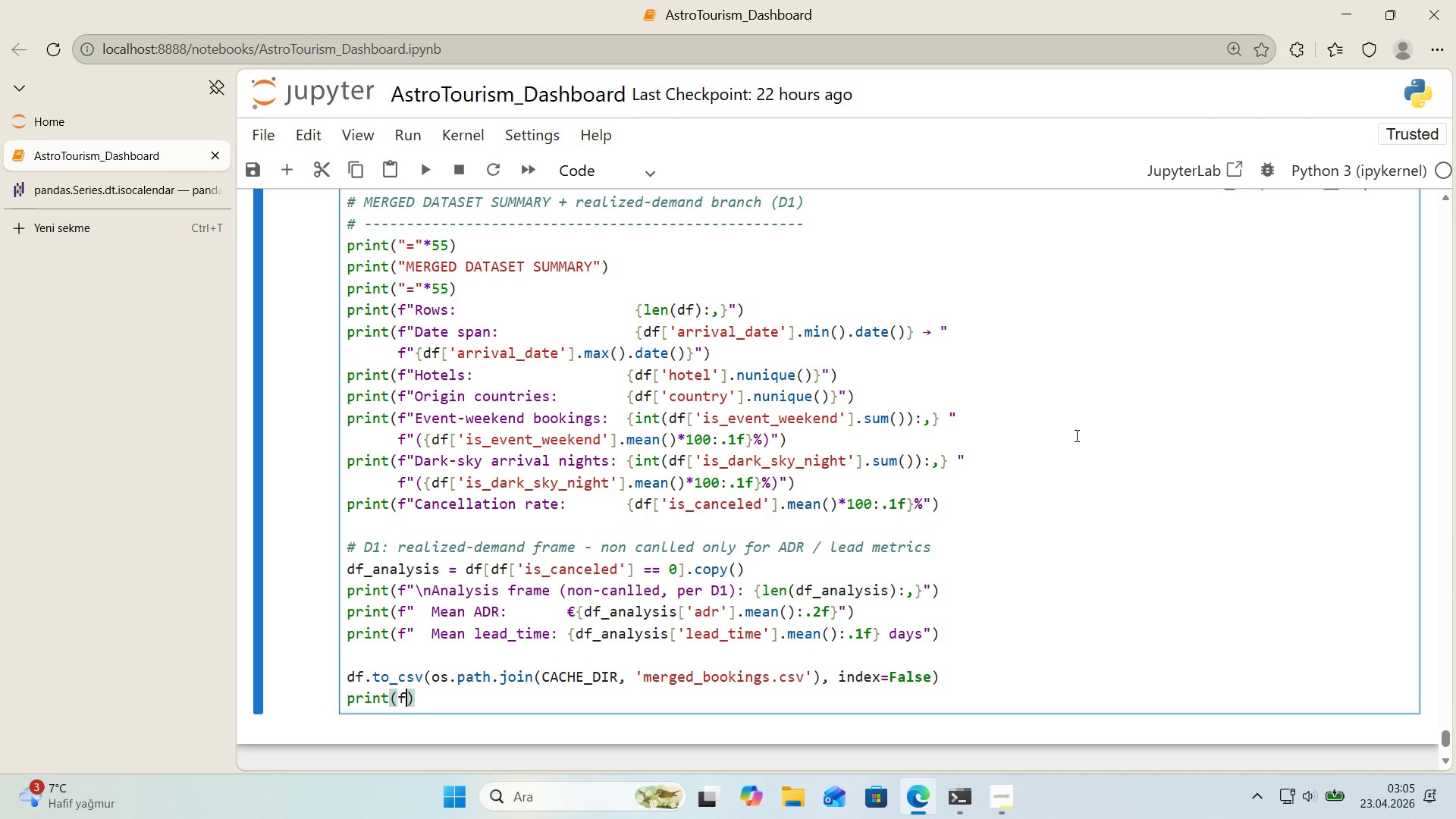 
key(F)
 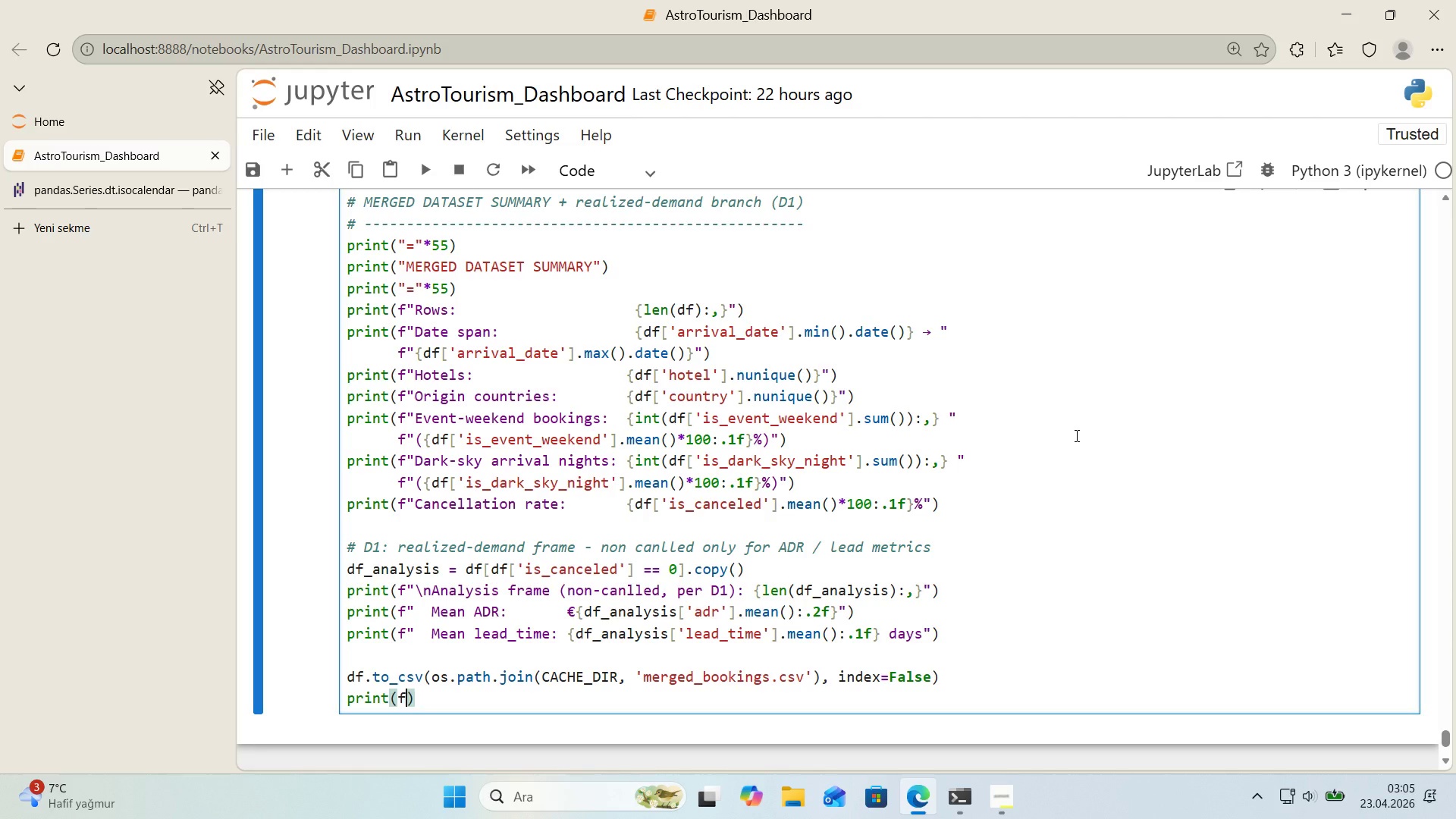 
key(Backquote)
 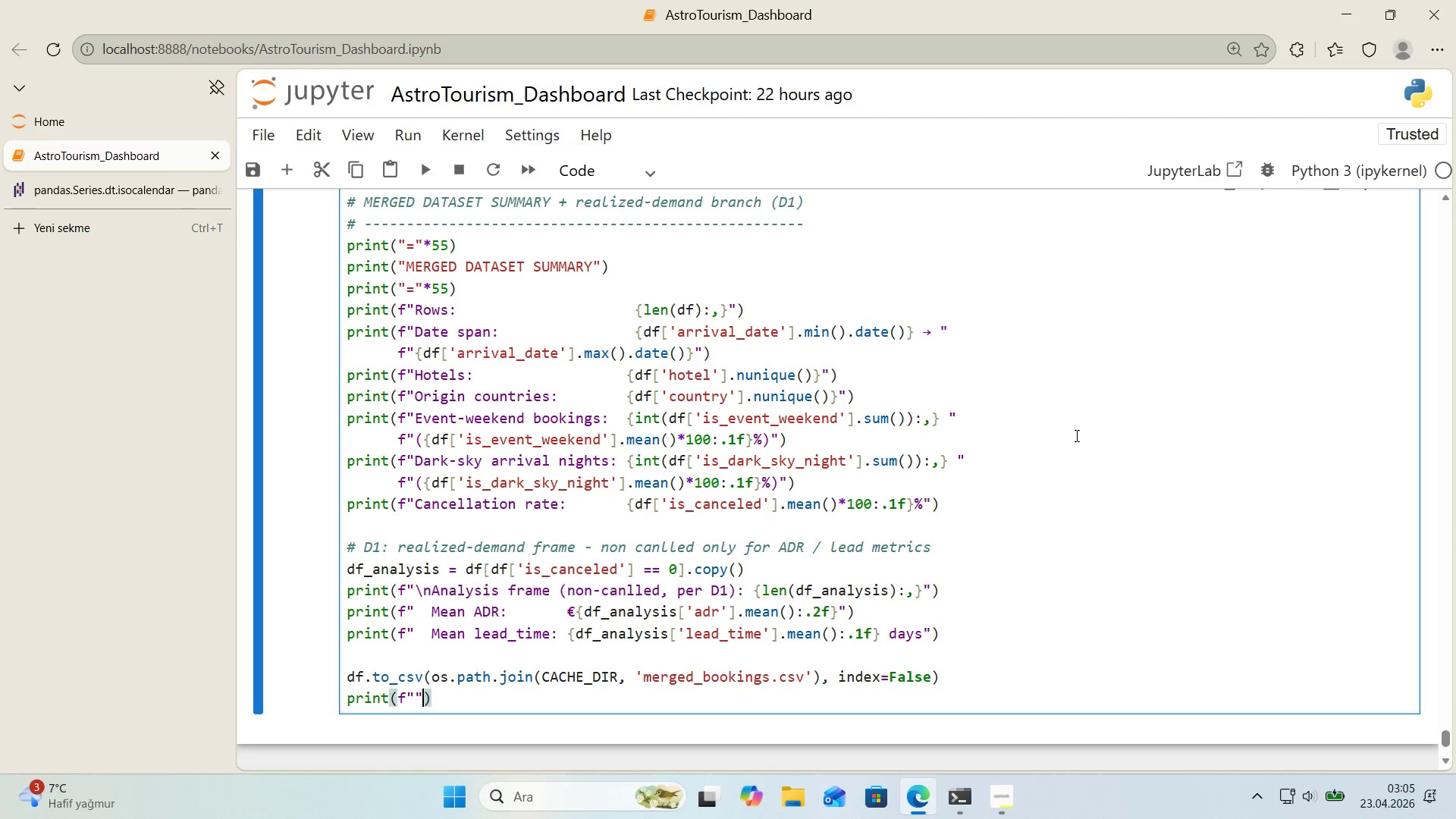 
key(Backquote)
 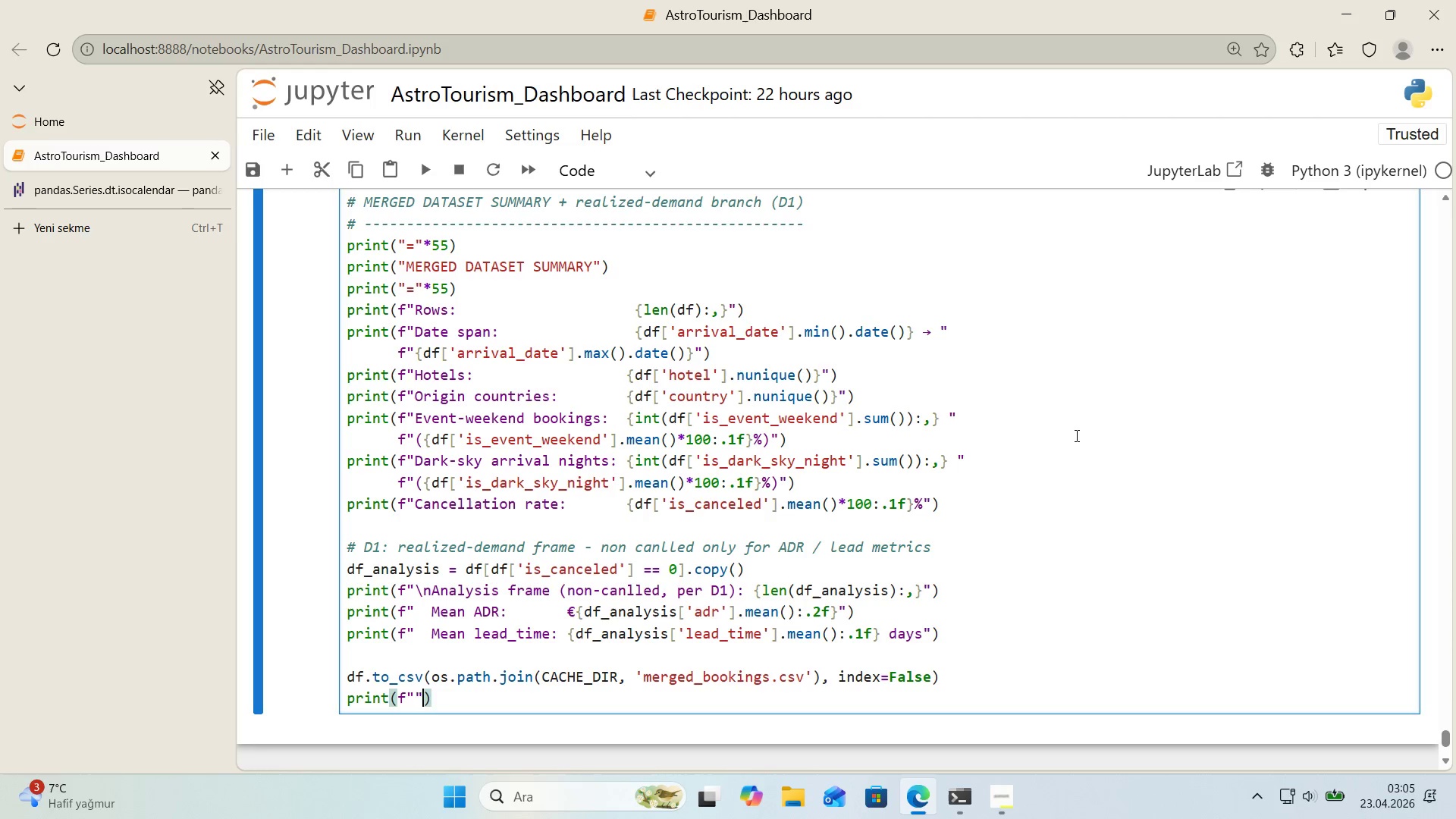 
key(ArrowLeft)
 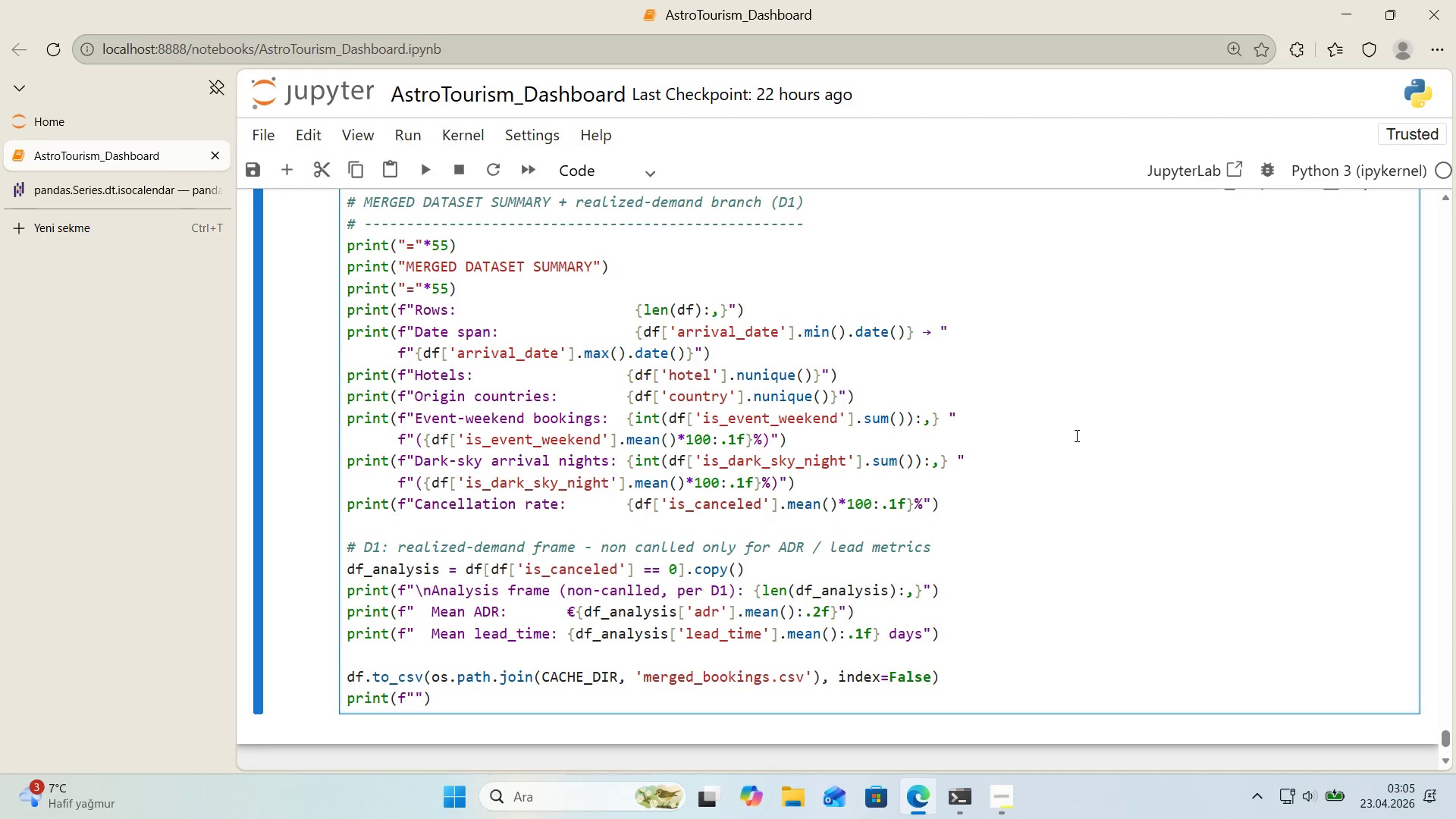 
key(Alt+Control+IntlYen)
 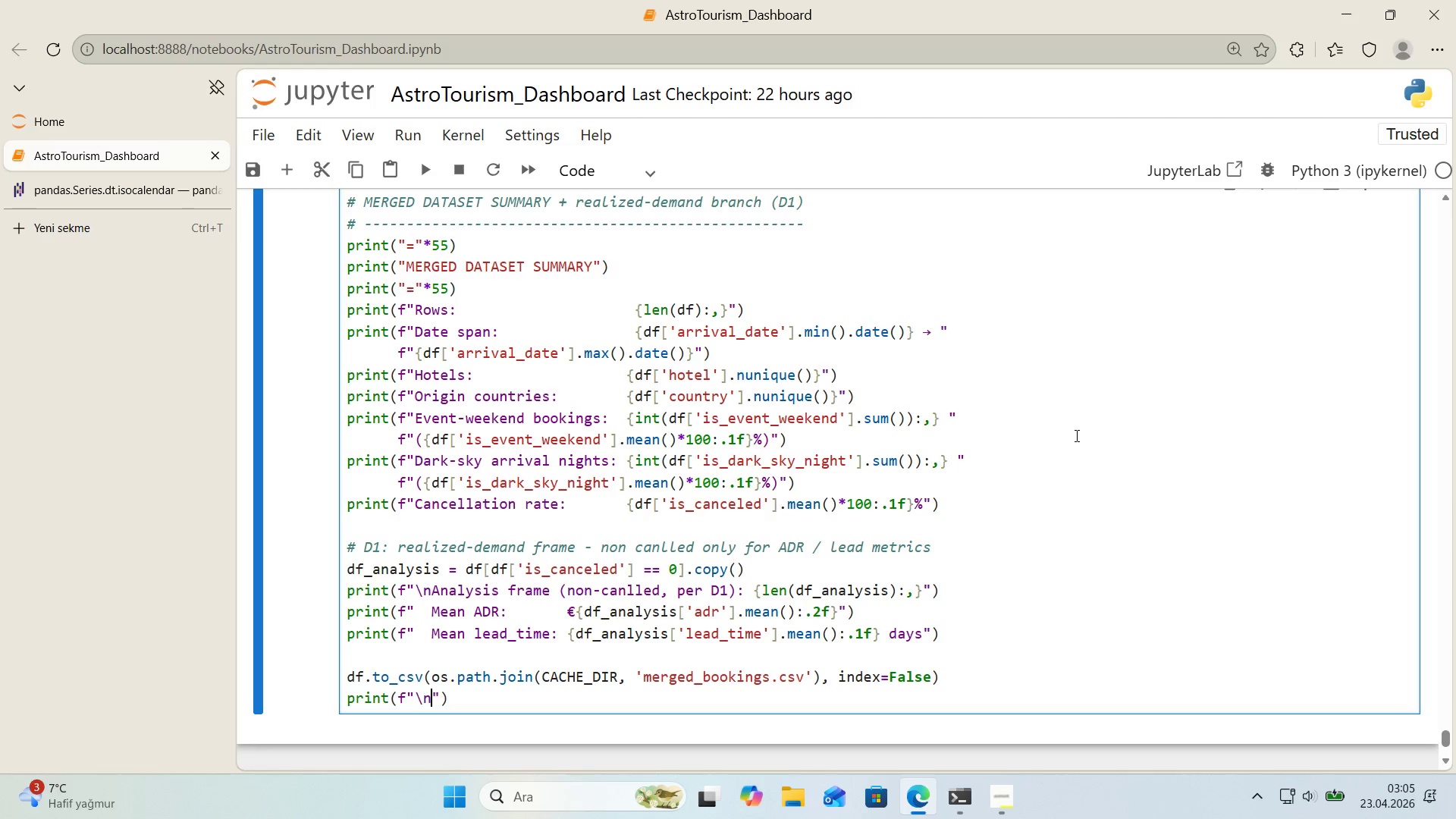 
type(nMerged dataset cached )
 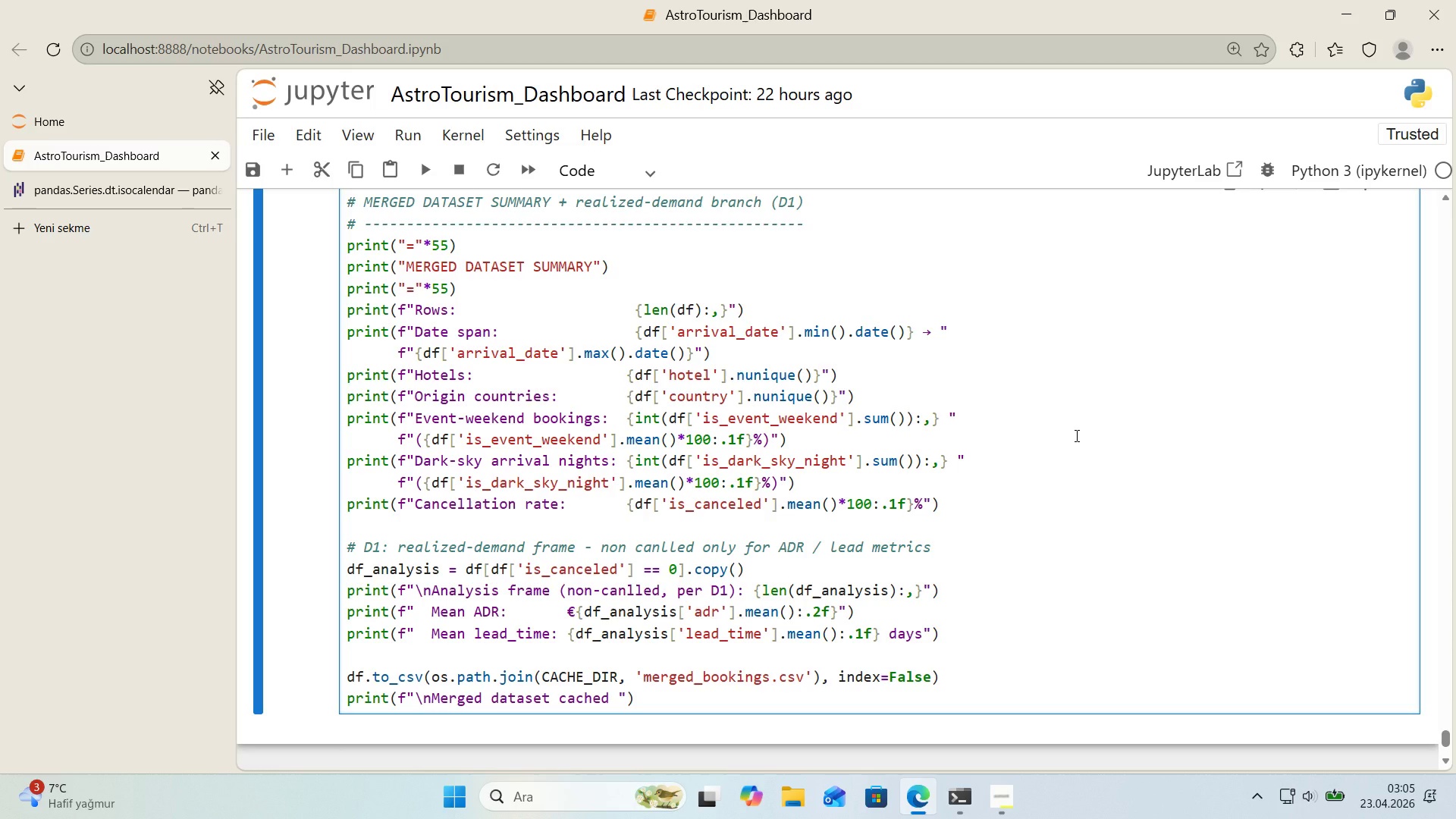 
key(Meta+MetaLeft)
 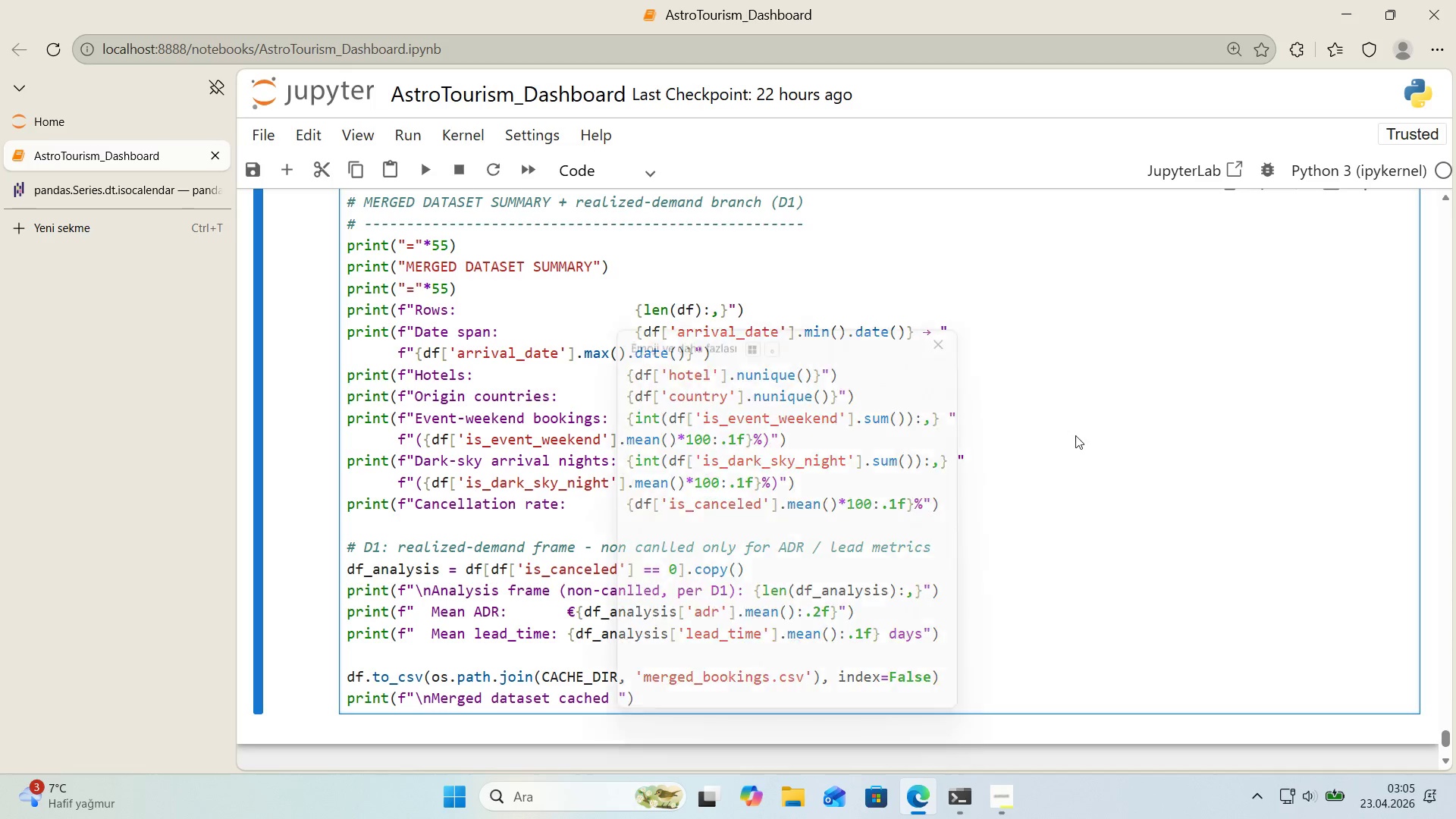 
key(Meta+Period)
 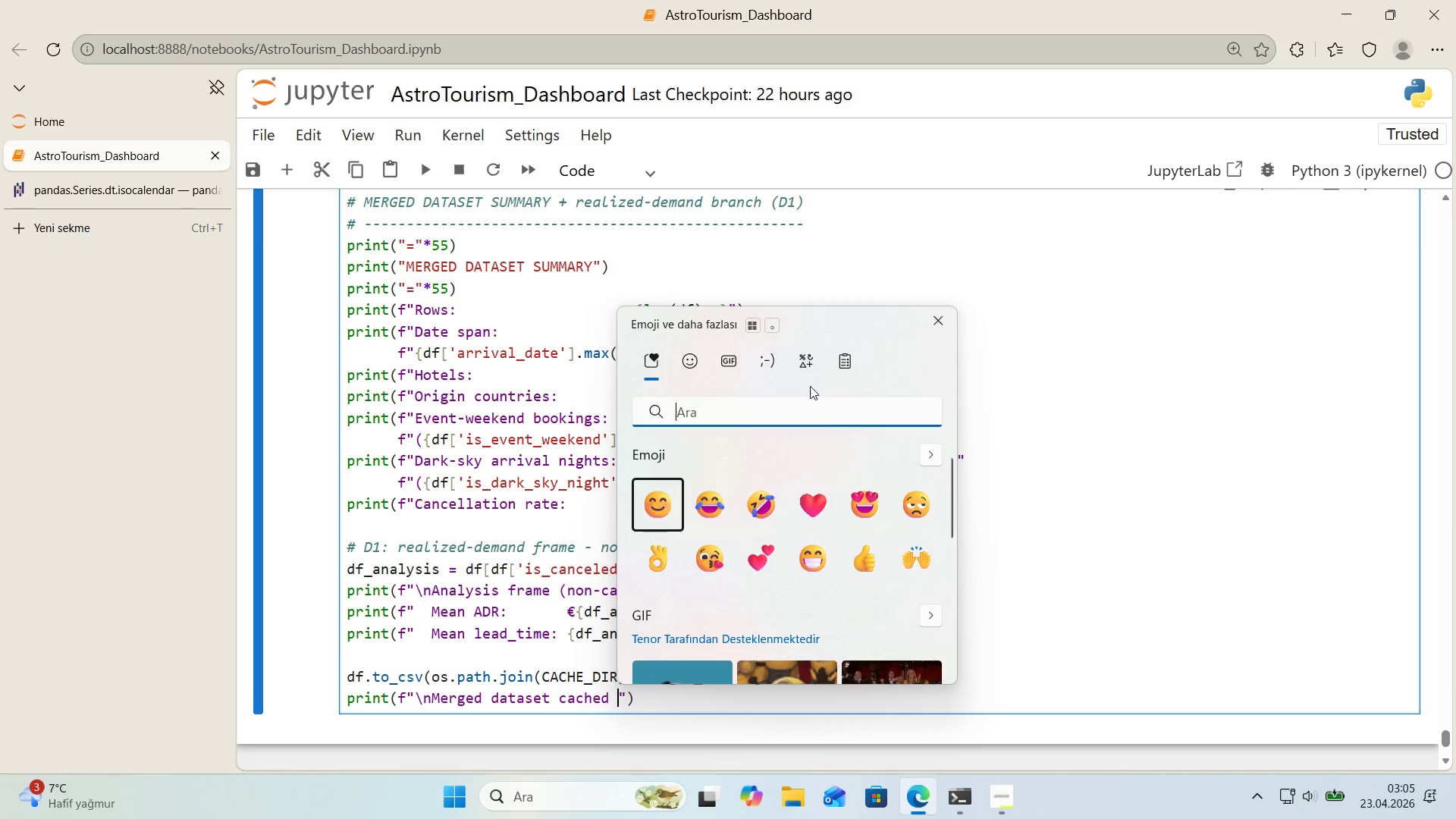 
left_click([816, 362])
 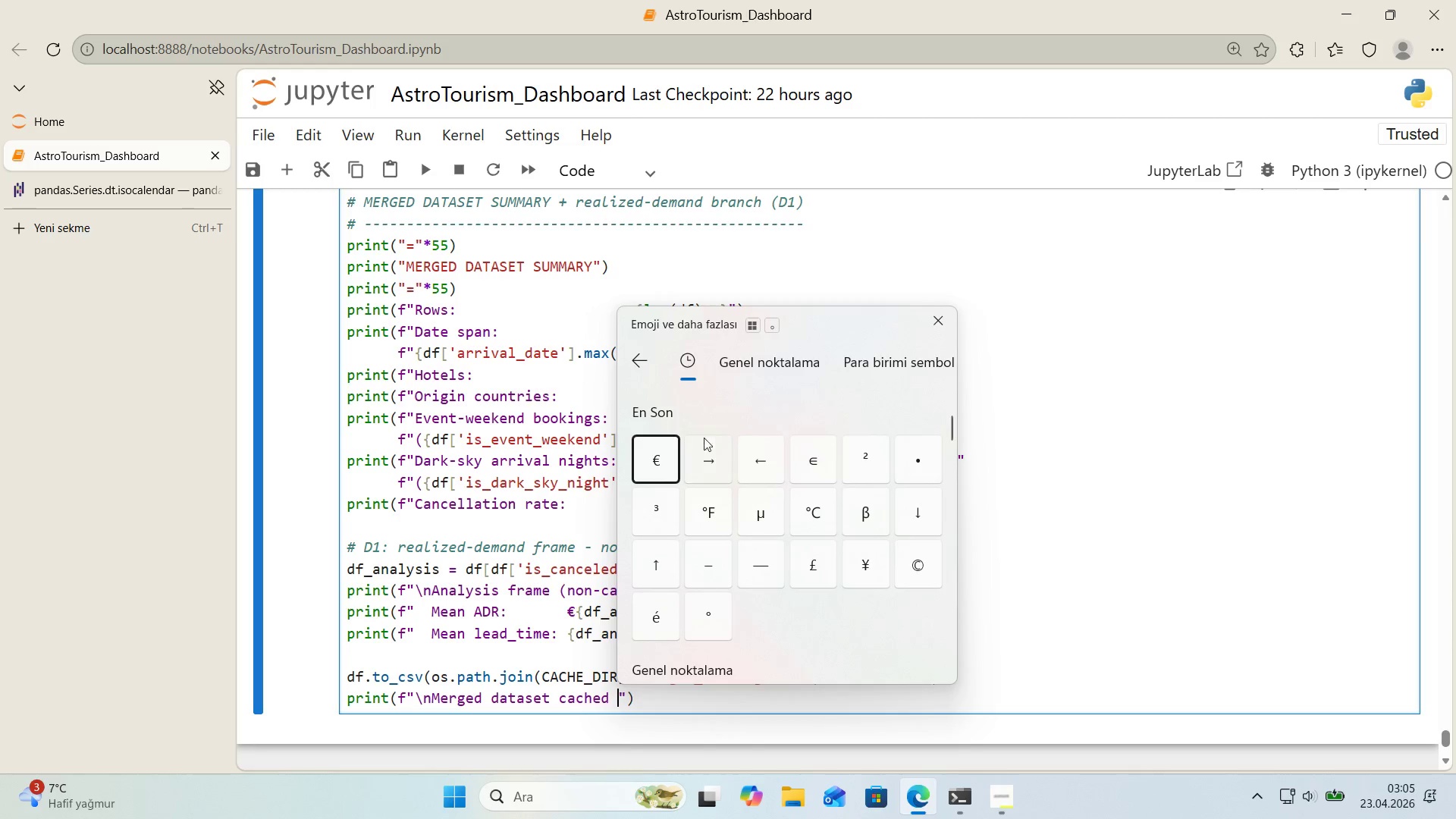 
left_click([709, 459])
 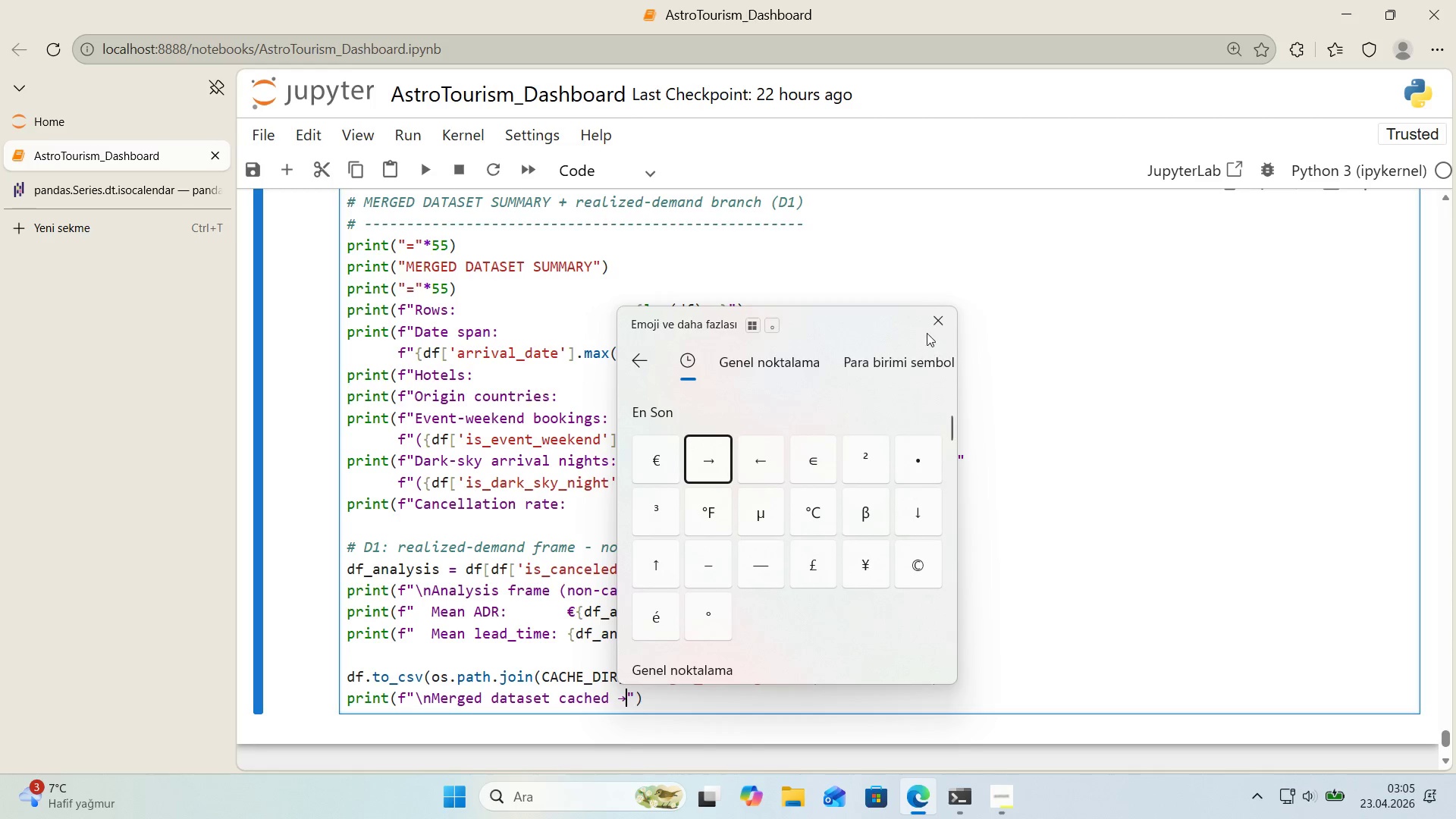 
left_click([940, 320])
 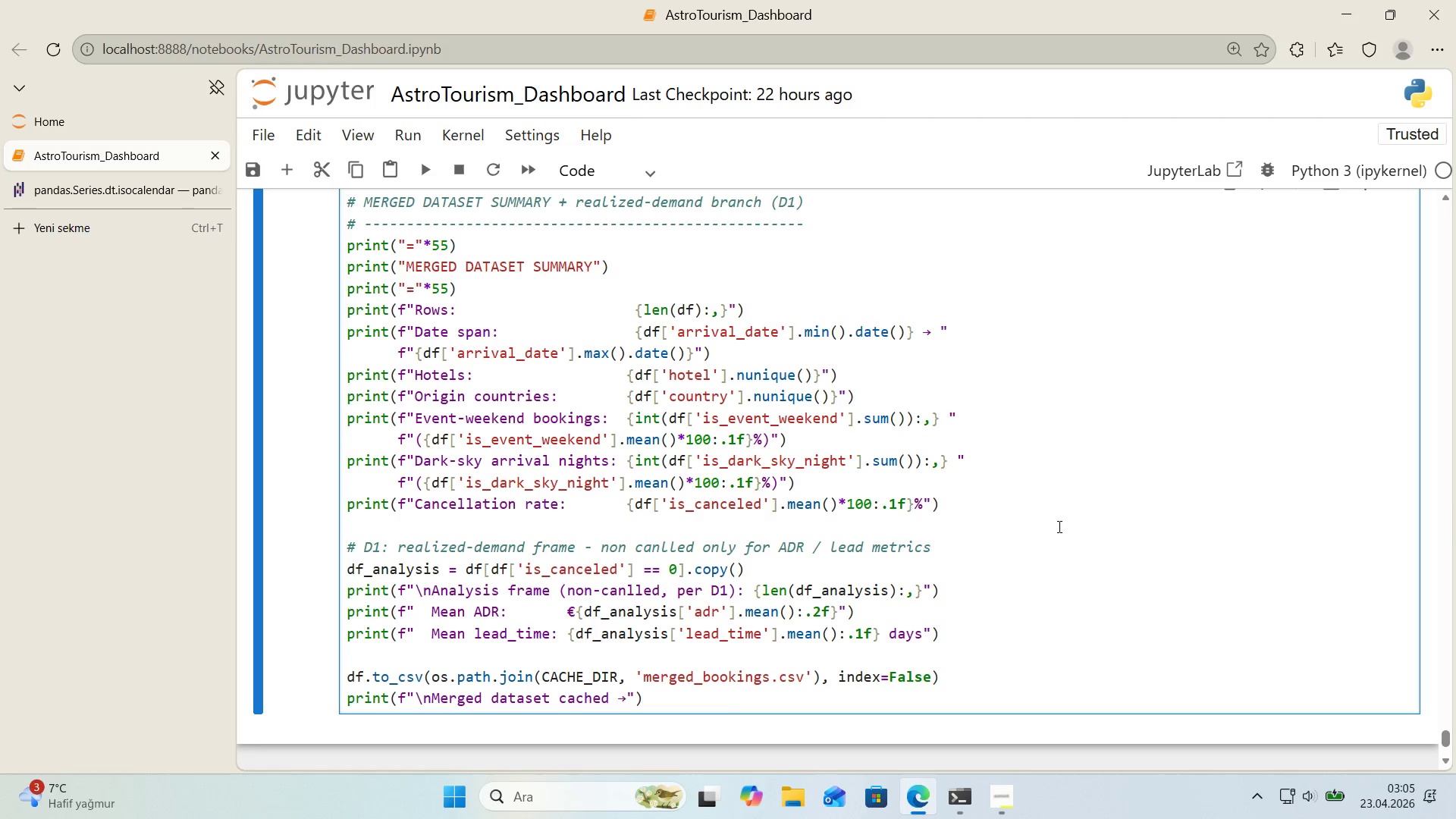 
key(Space)
 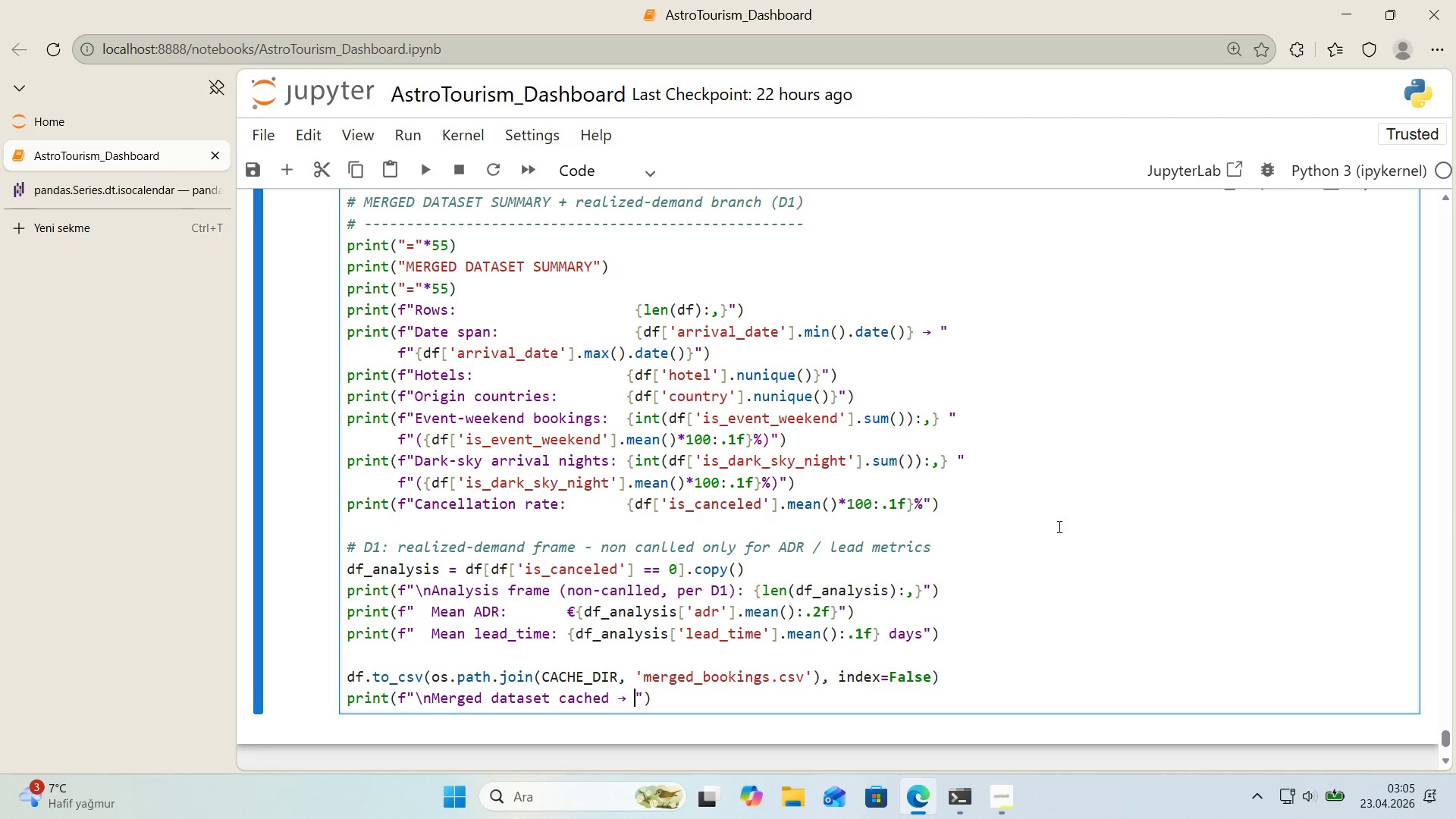 
key(Alt+Control+7)
 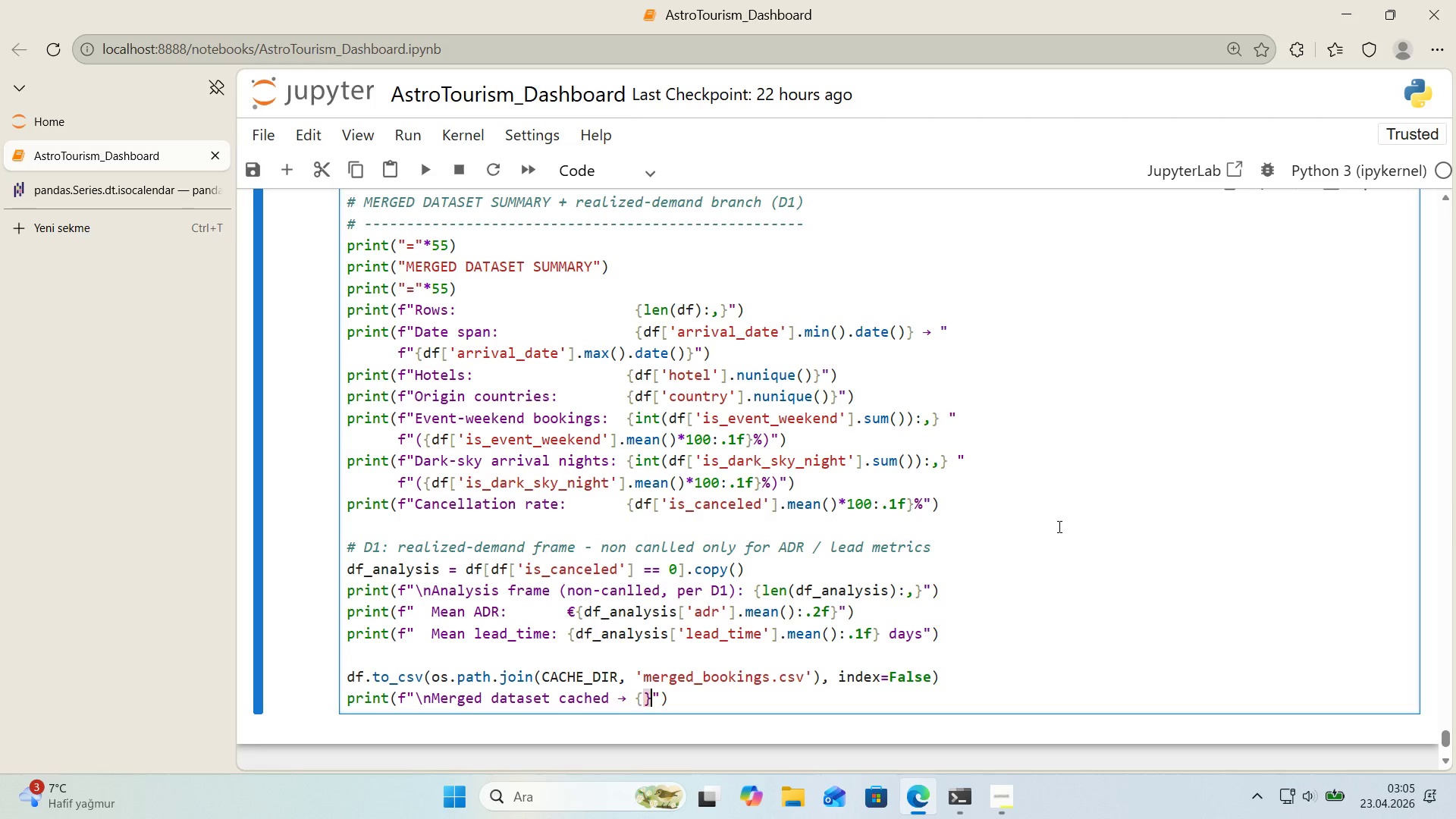 
key(Alt+Control+0)
 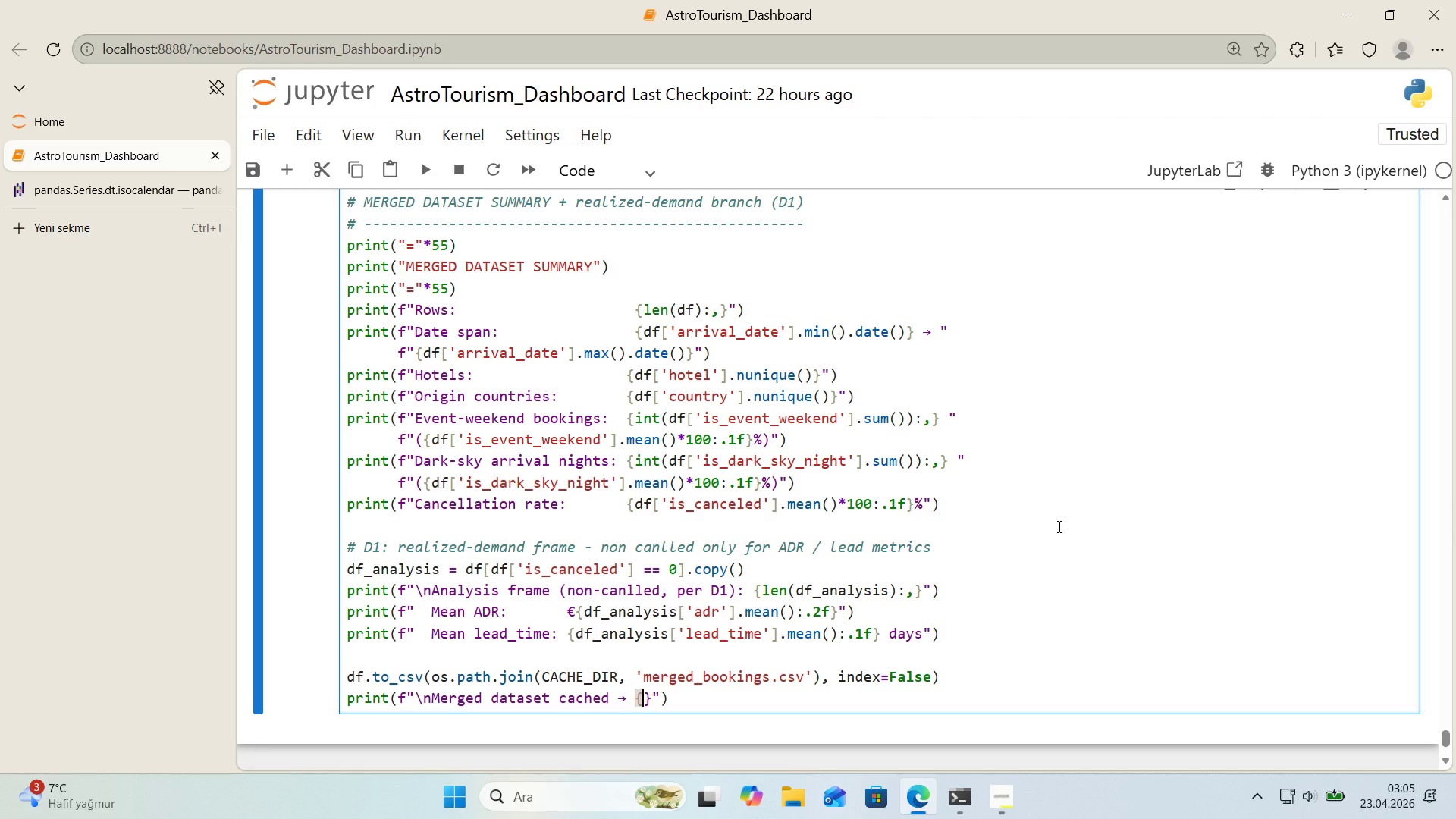 
key(ArrowLeft)
 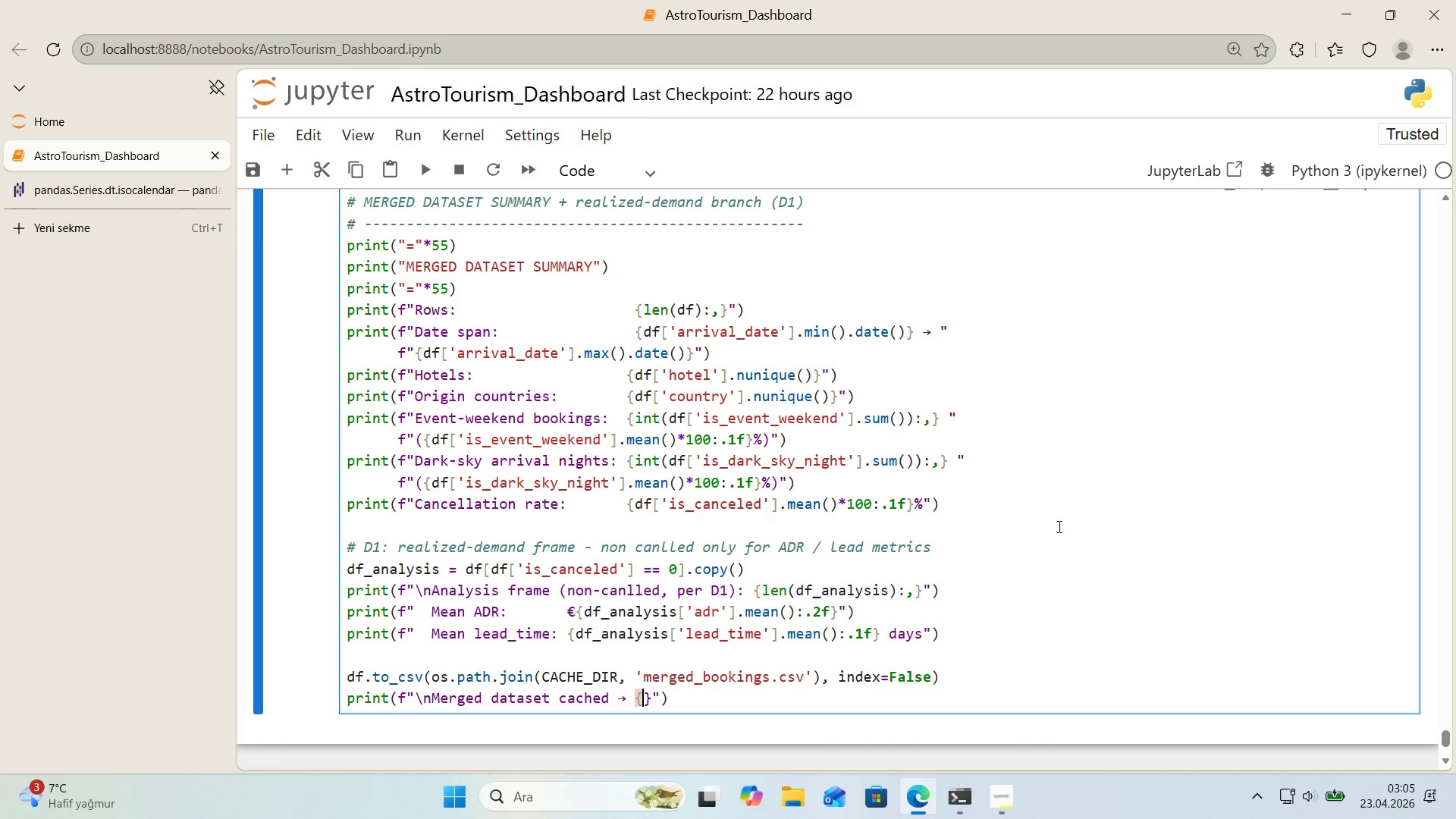 
type(CACHE_DIR)
 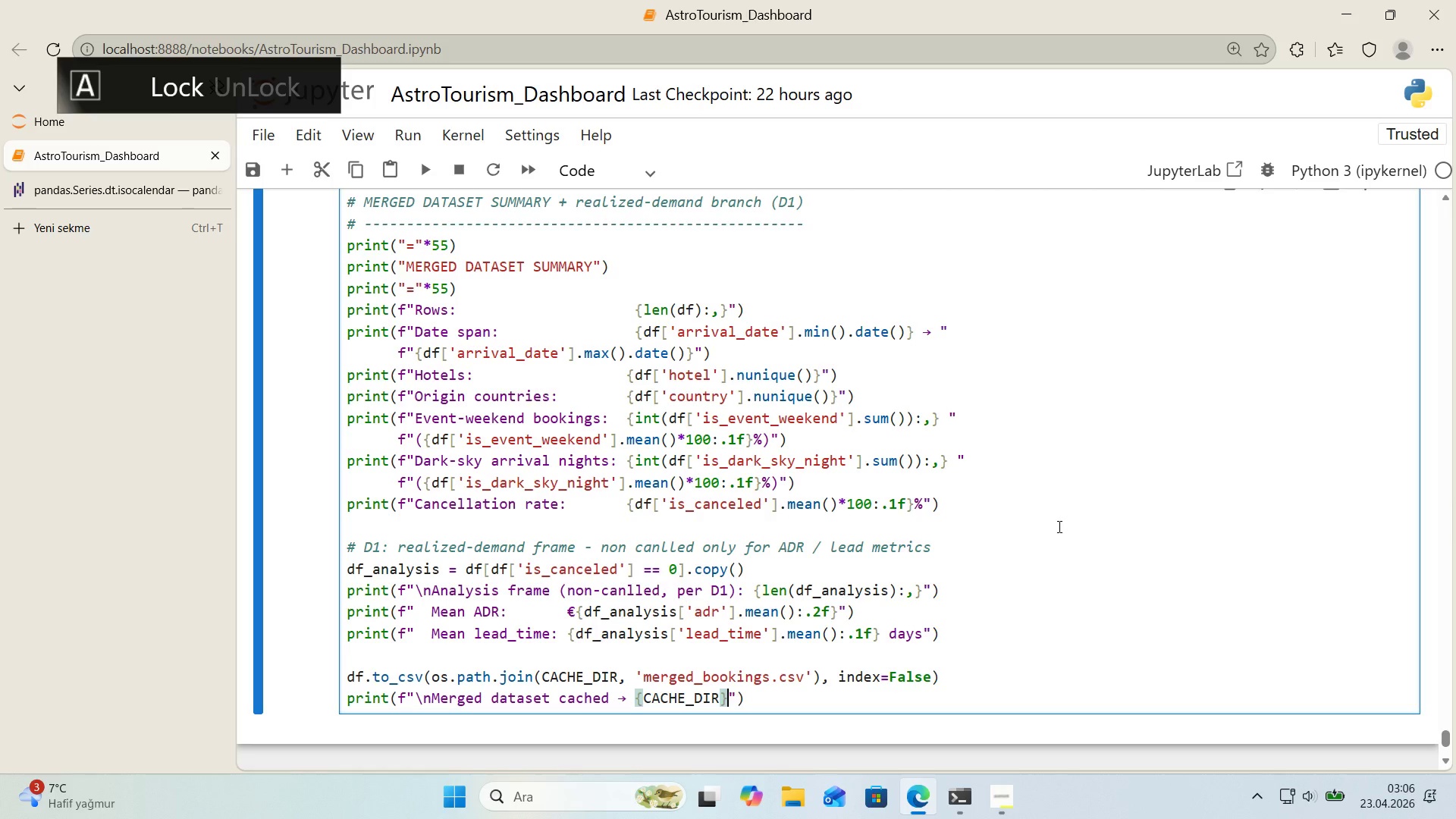 
key(ArrowRight)
 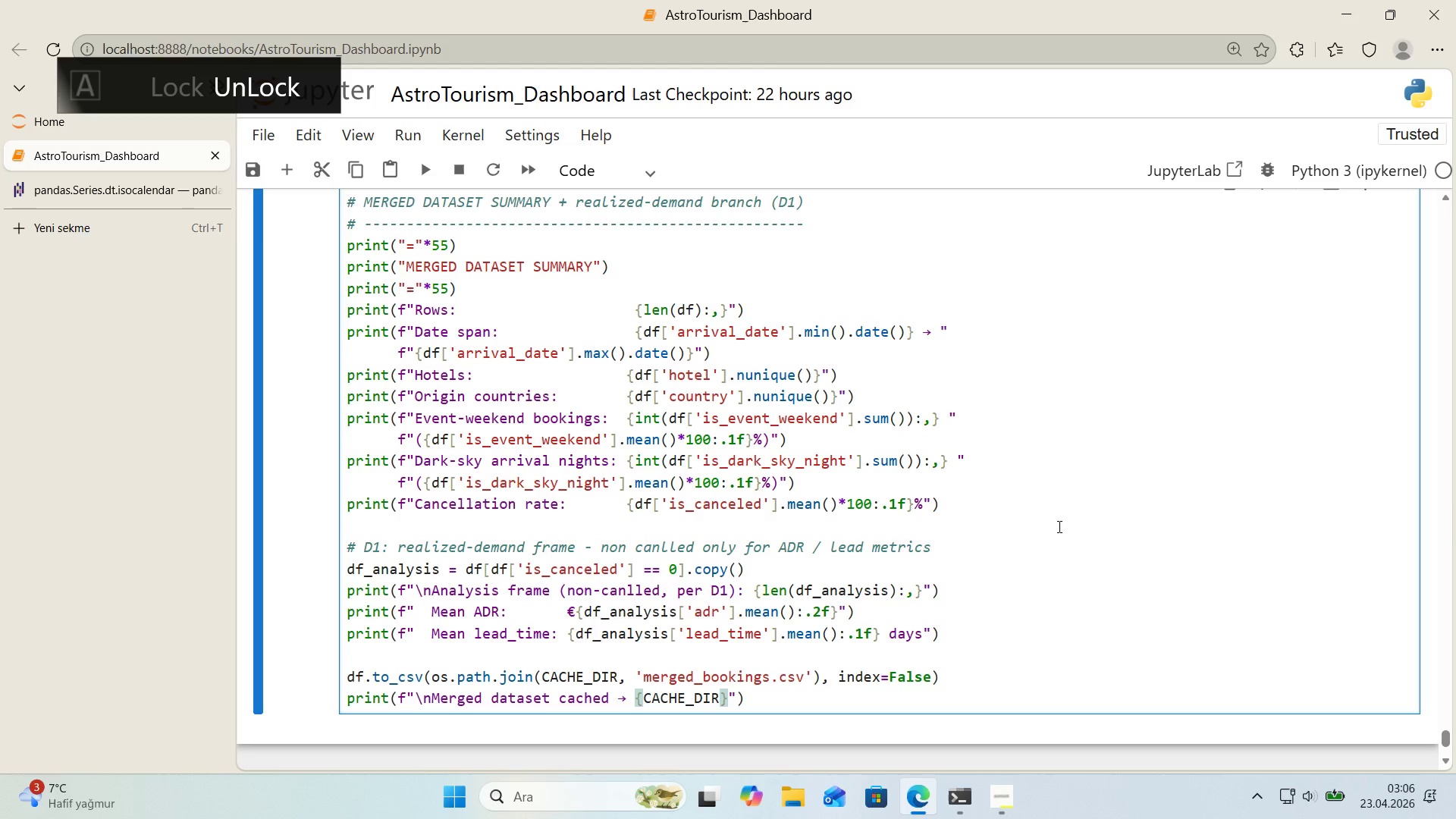 
type(&merged_book'ng.csv)
 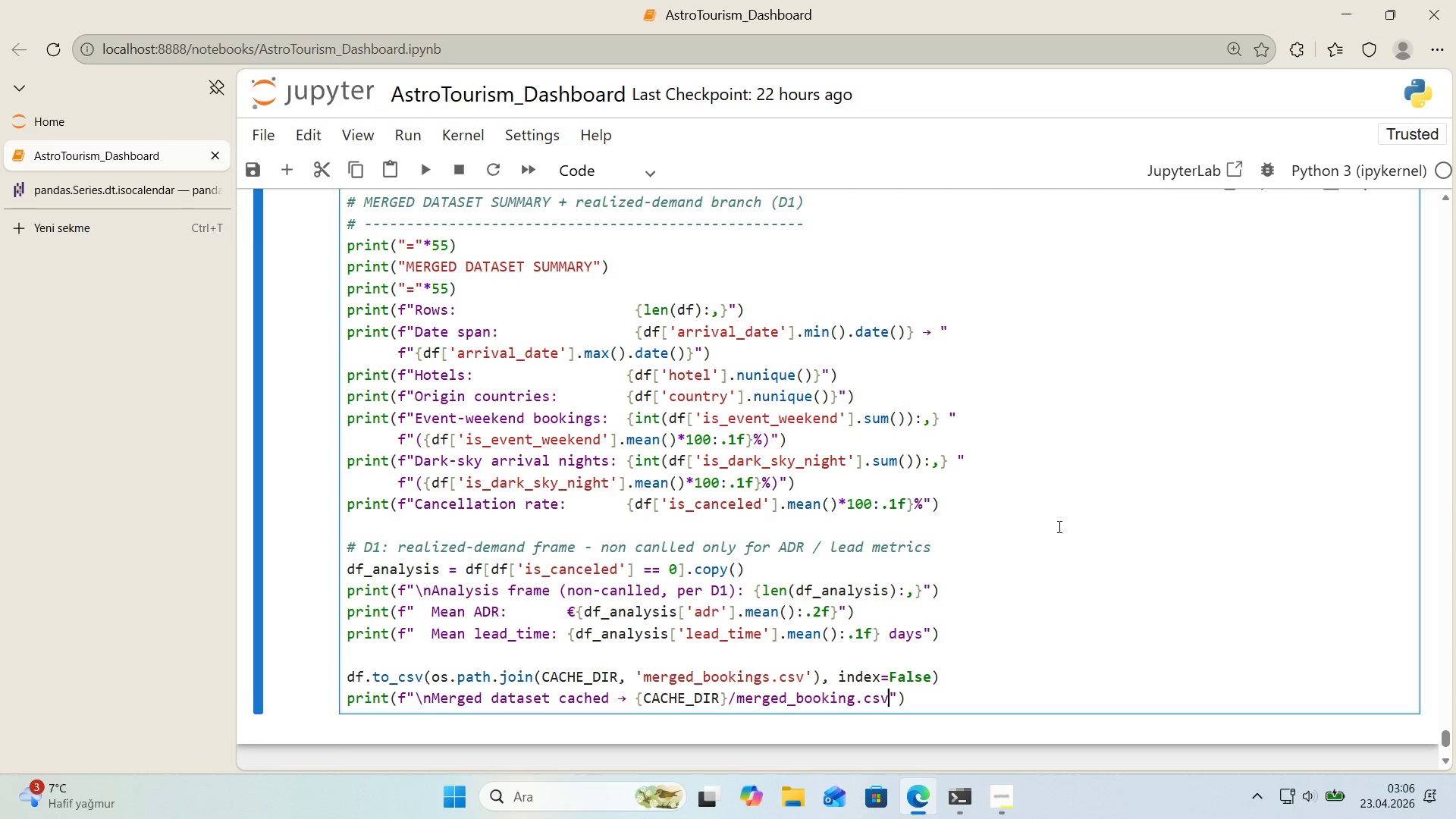 
key(ArrowRight)
 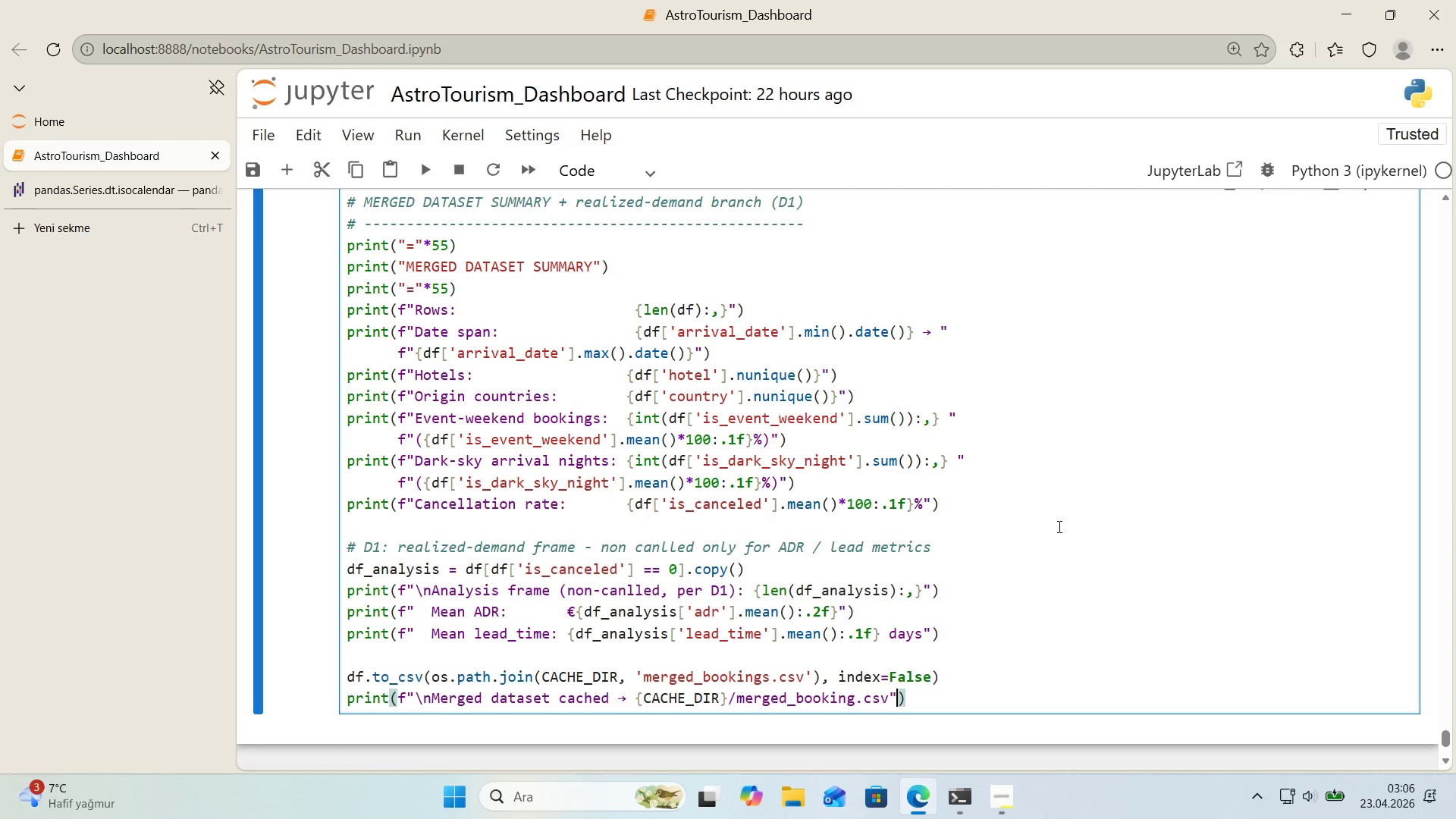 
key(ArrowRight)
 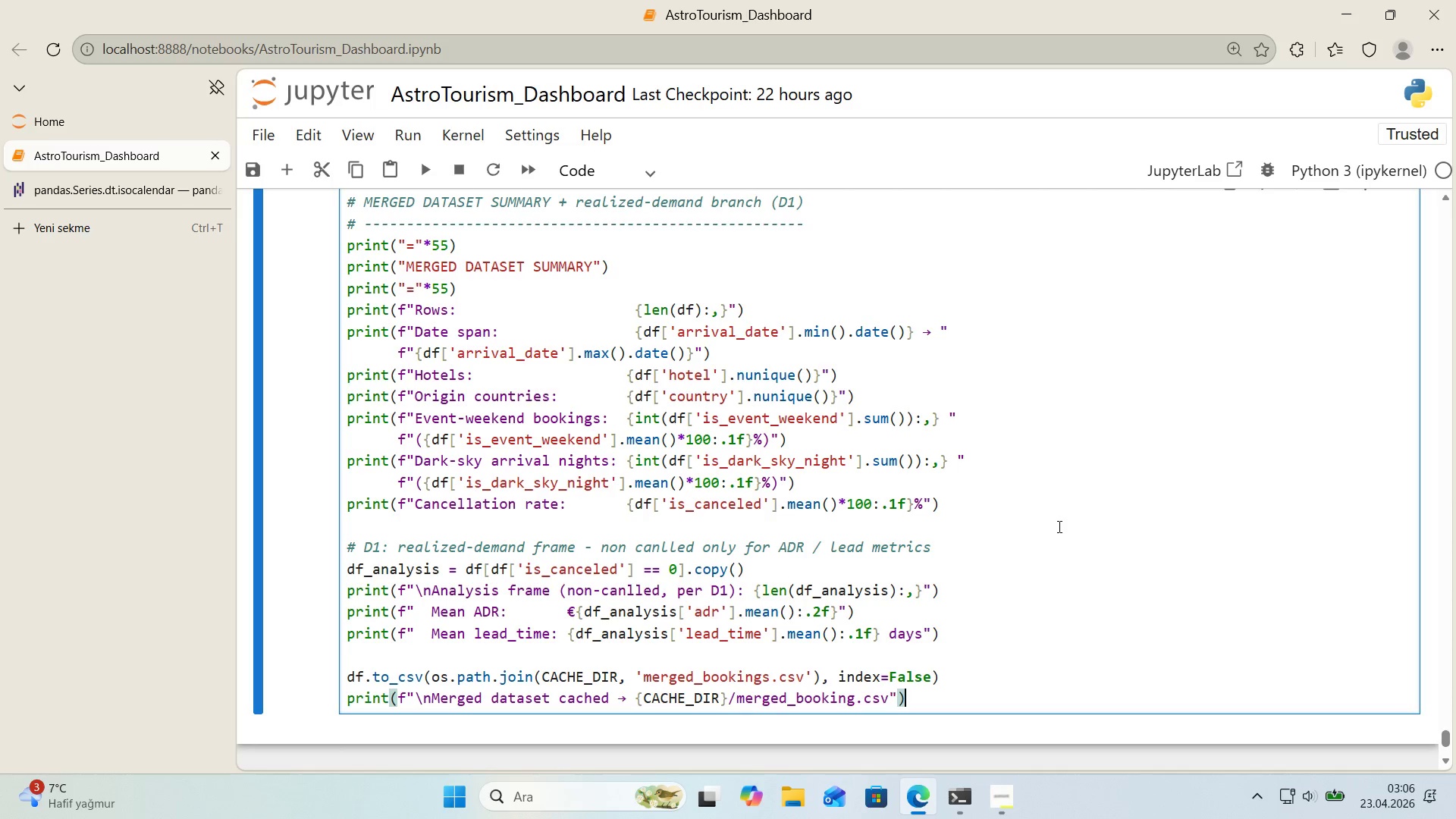 
key(Shift+Enter)
 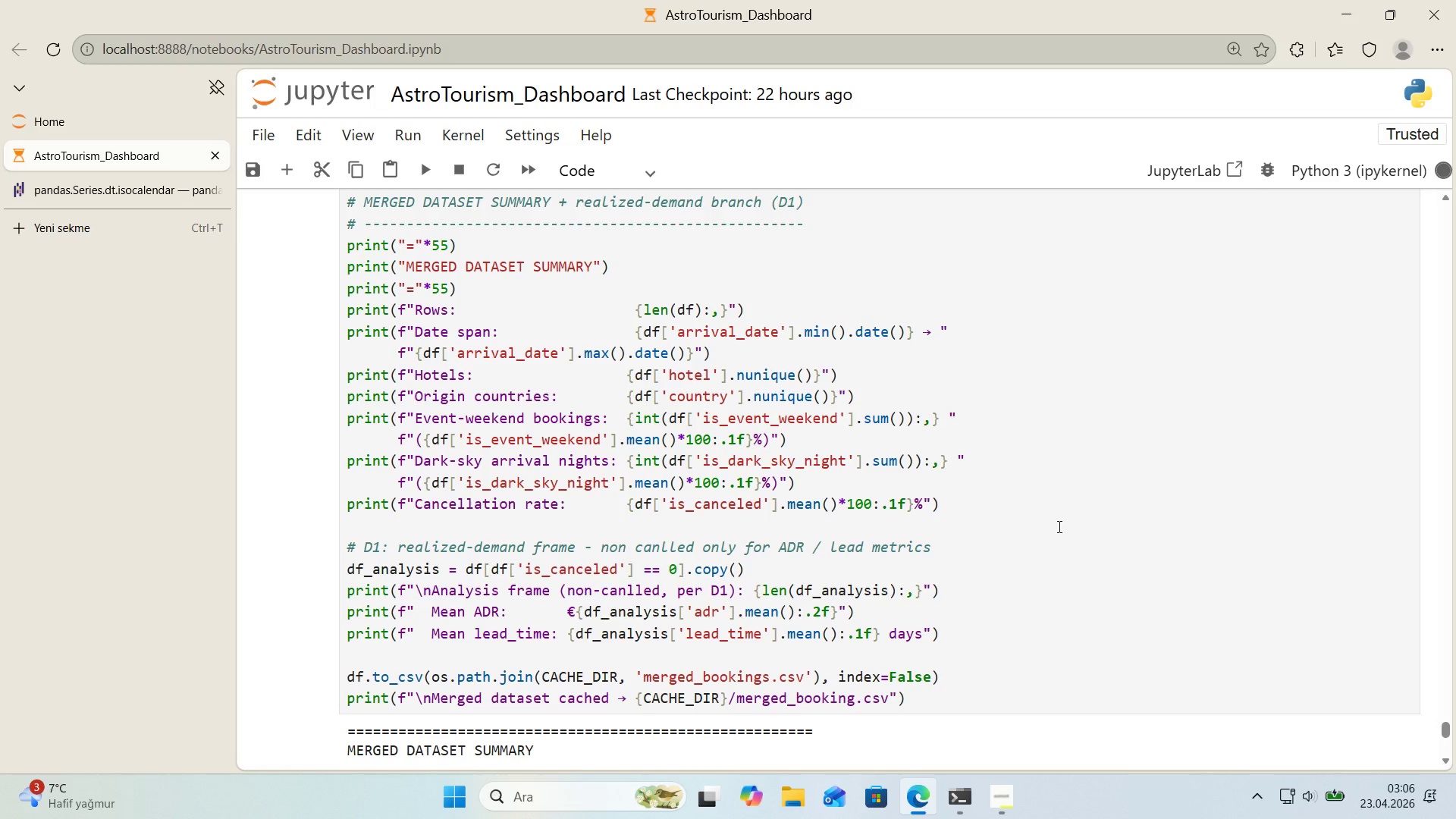 
scroll: coordinate [1061, 526], scroll_direction: down, amount: 4.0
 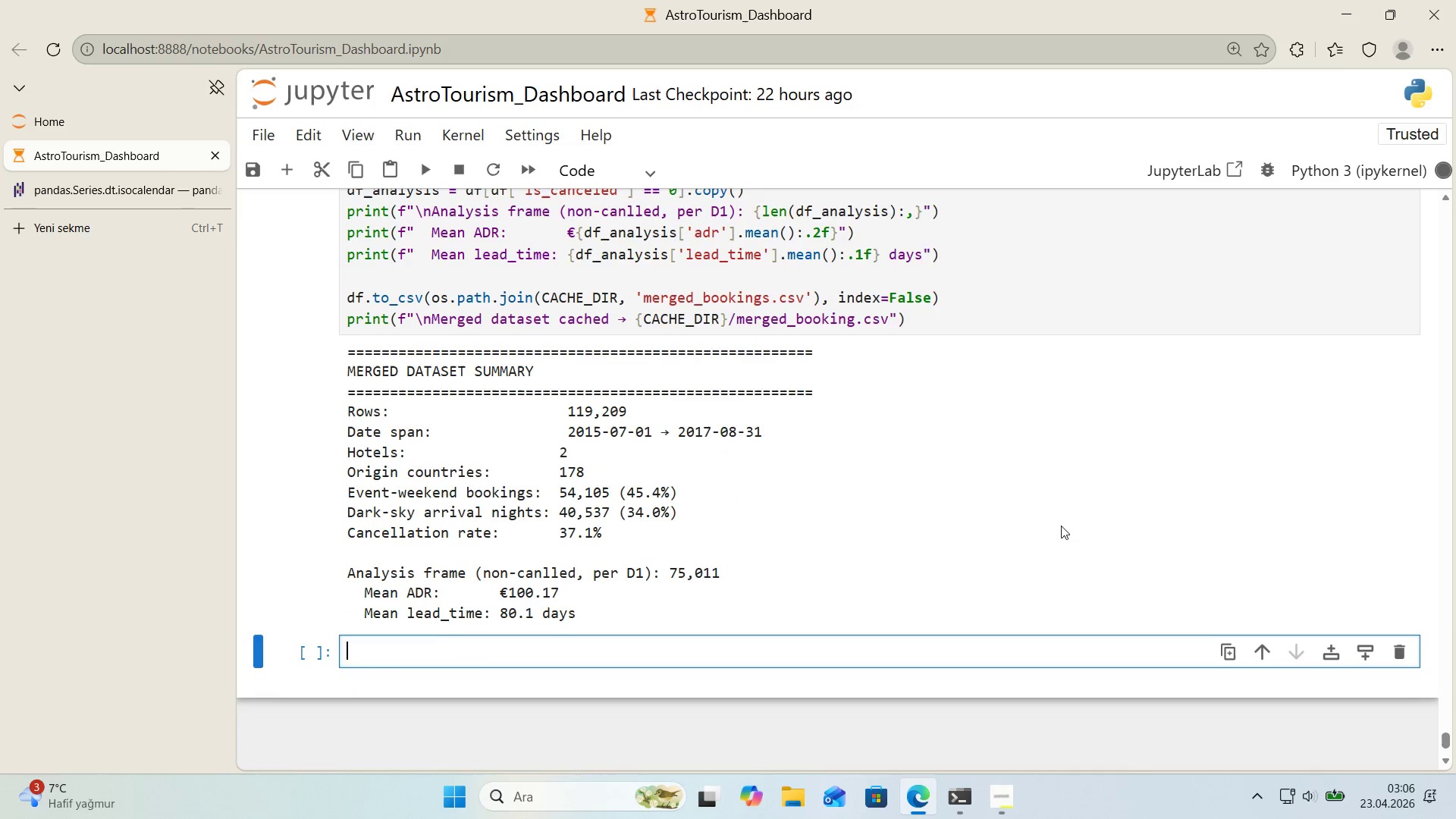 
scroll: coordinate [1060, 526], scroll_direction: up, amount: 1.0
 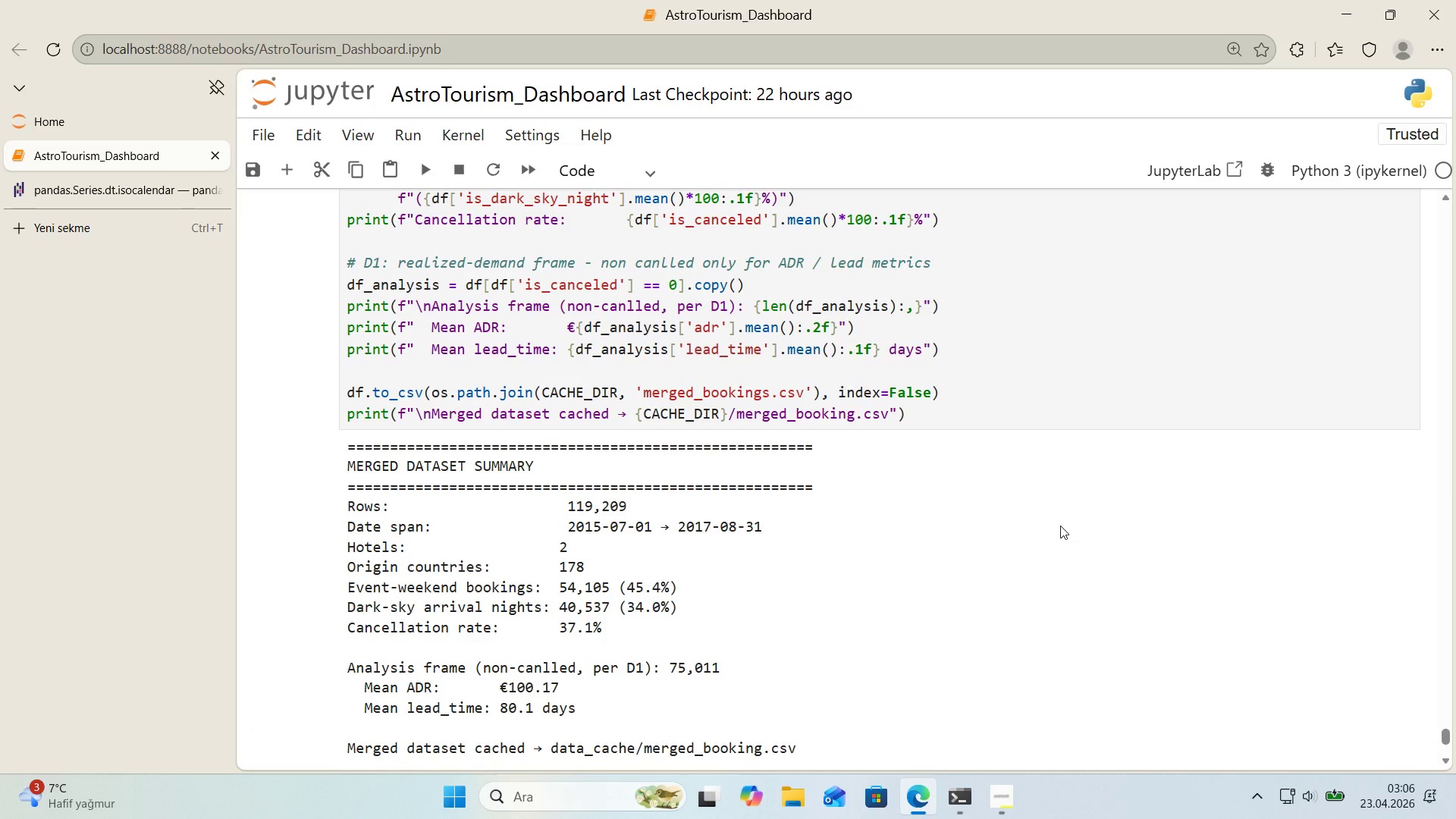 
scroll: coordinate [1079, 519], scroll_direction: down, amount: 1.0
 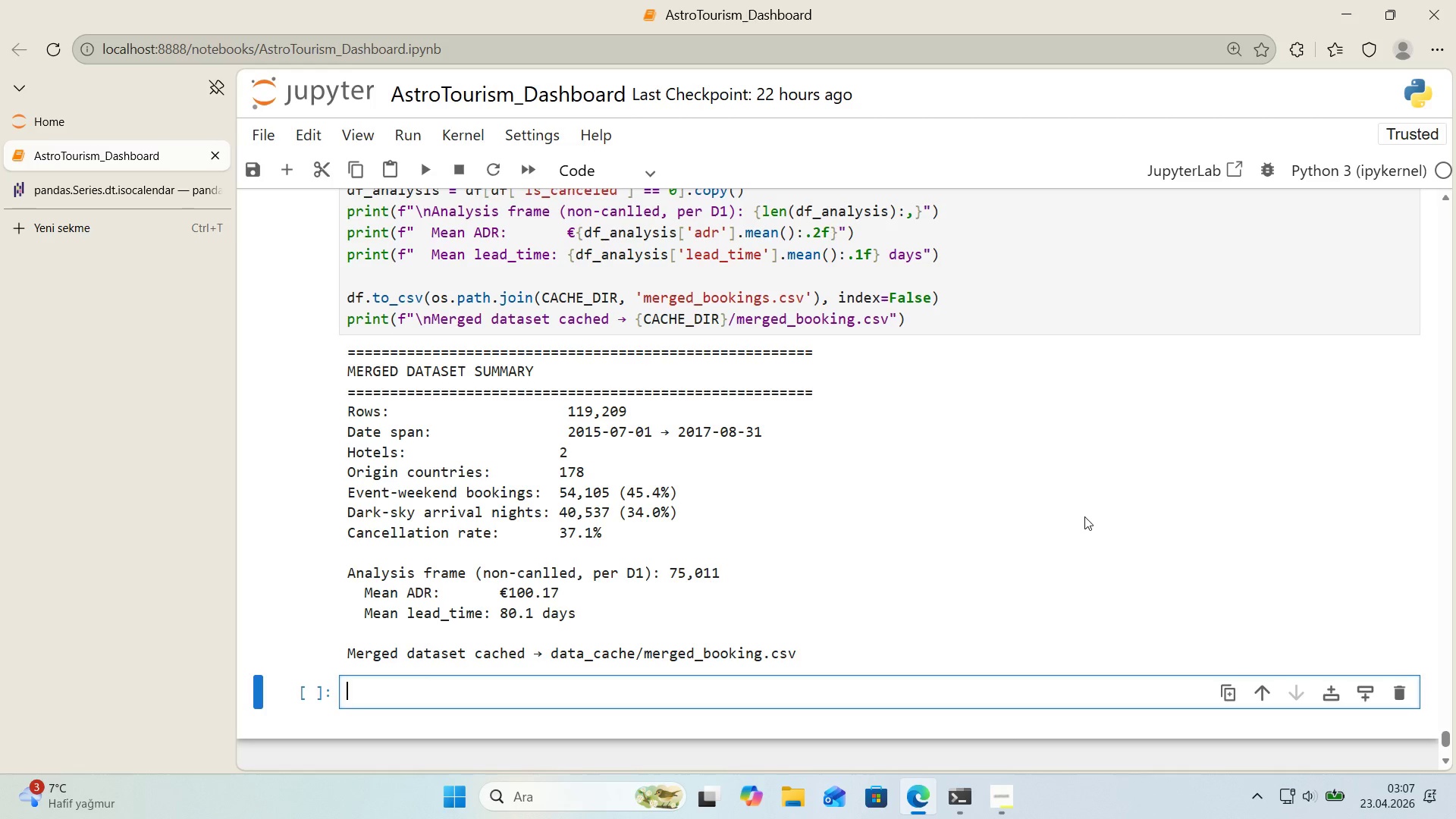 
wait(51.51)
 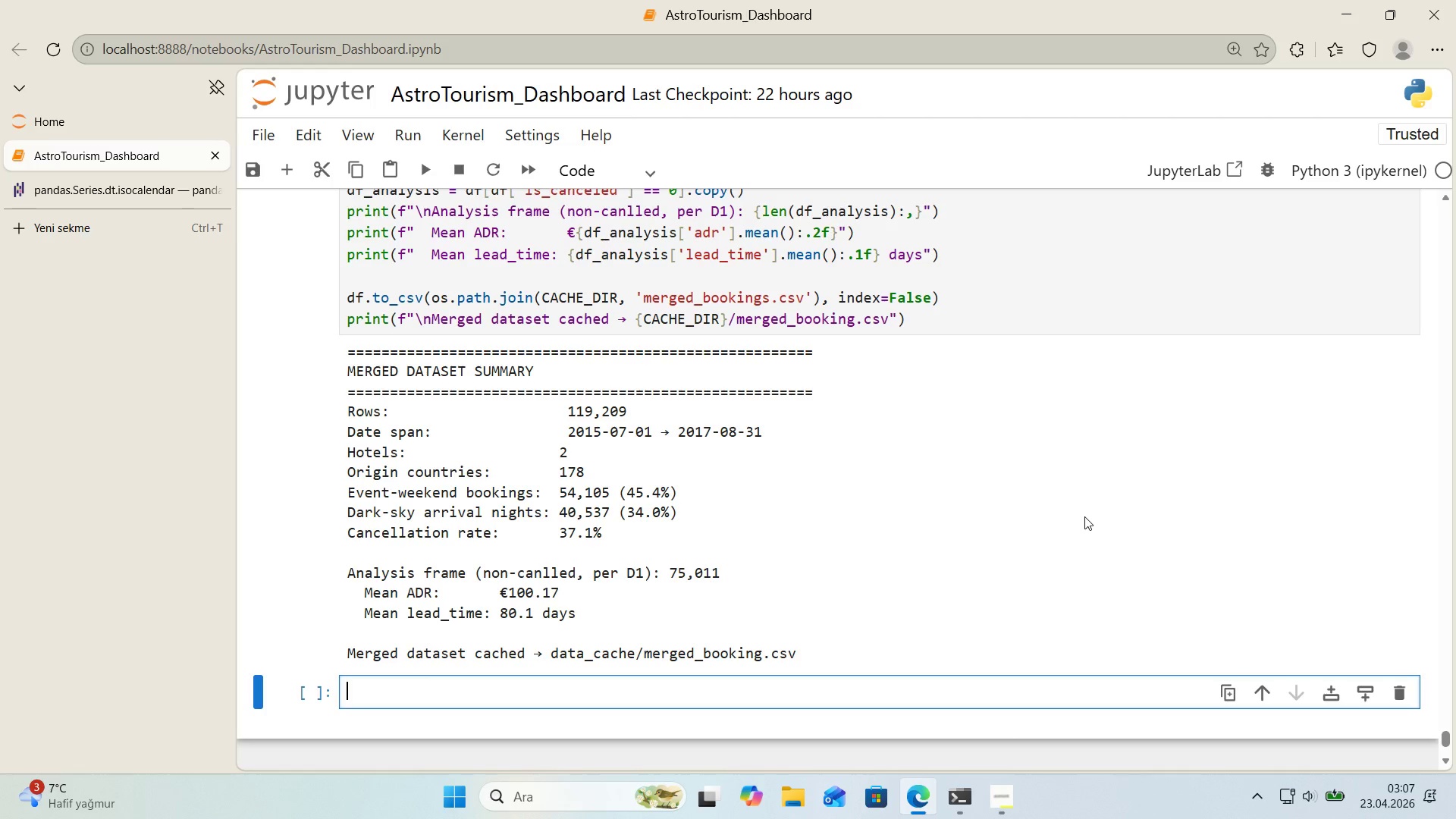 
scroll: coordinate [1070, 516], scroll_direction: down, amount: 2.0
 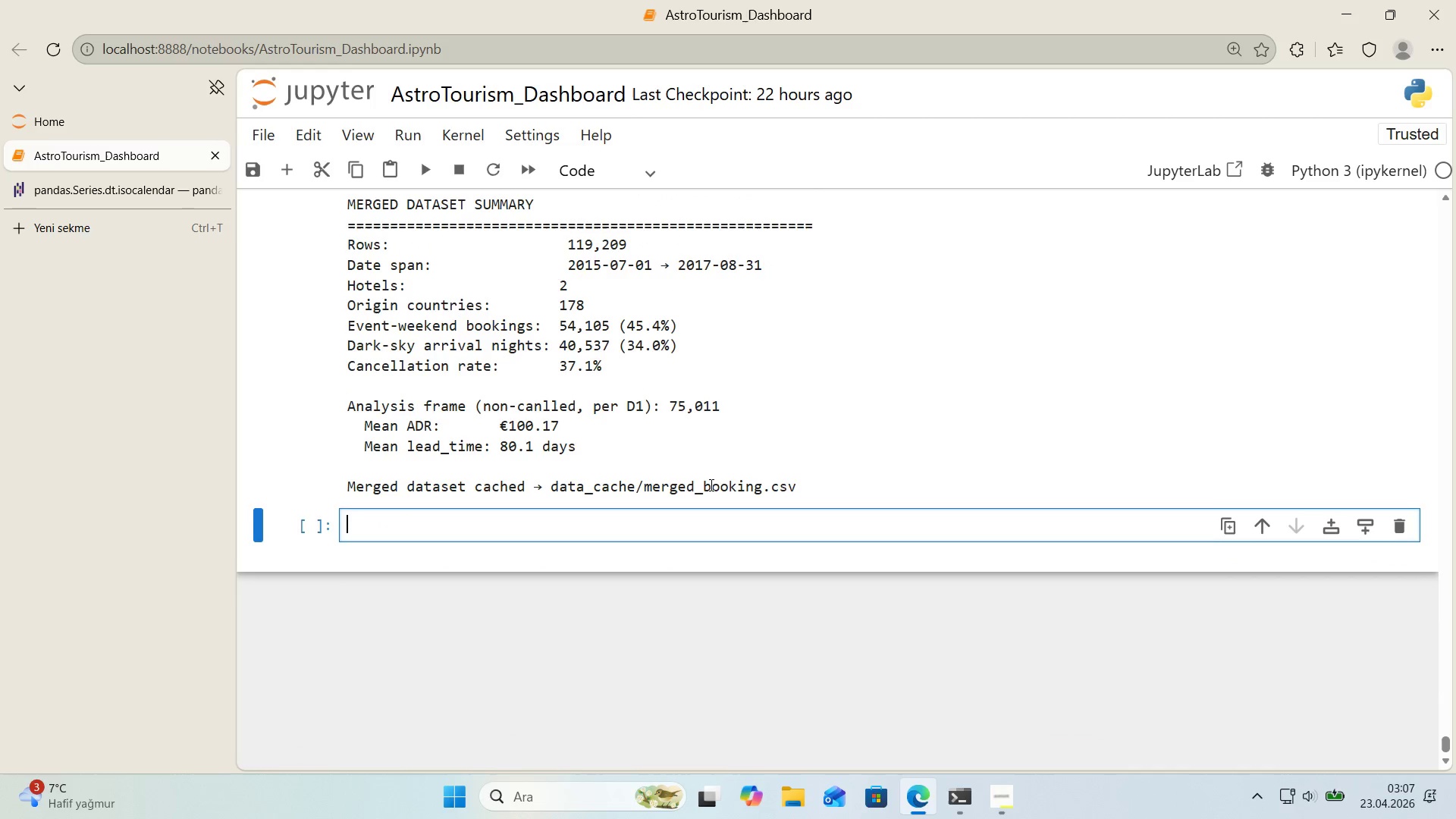 
scroll: coordinate [714, 485], scroll_direction: up, amount: 1.0
 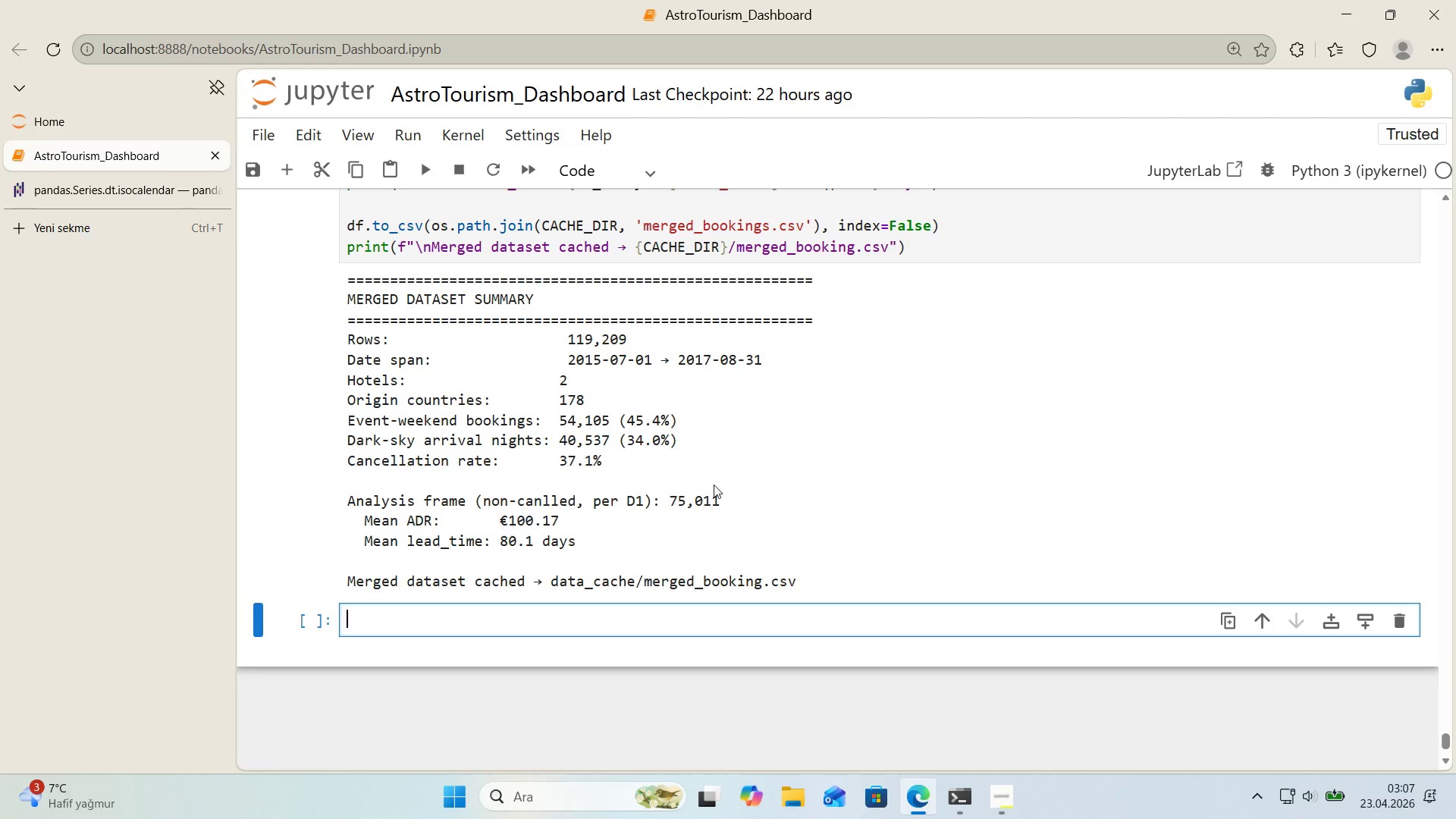 
wait(18.86)
 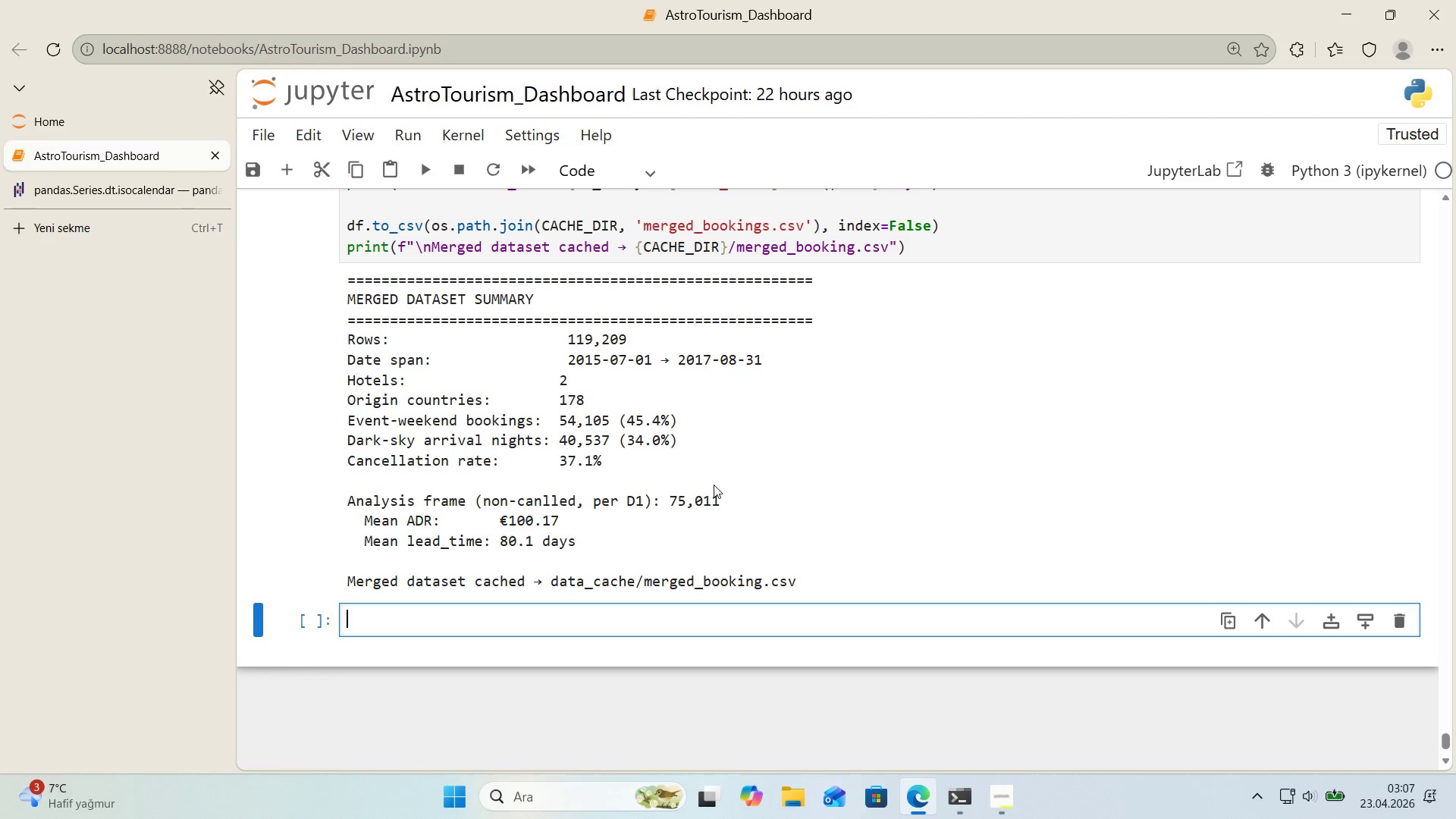 
scroll: coordinate [542, 503], scroll_direction: up, amount: 3.0
 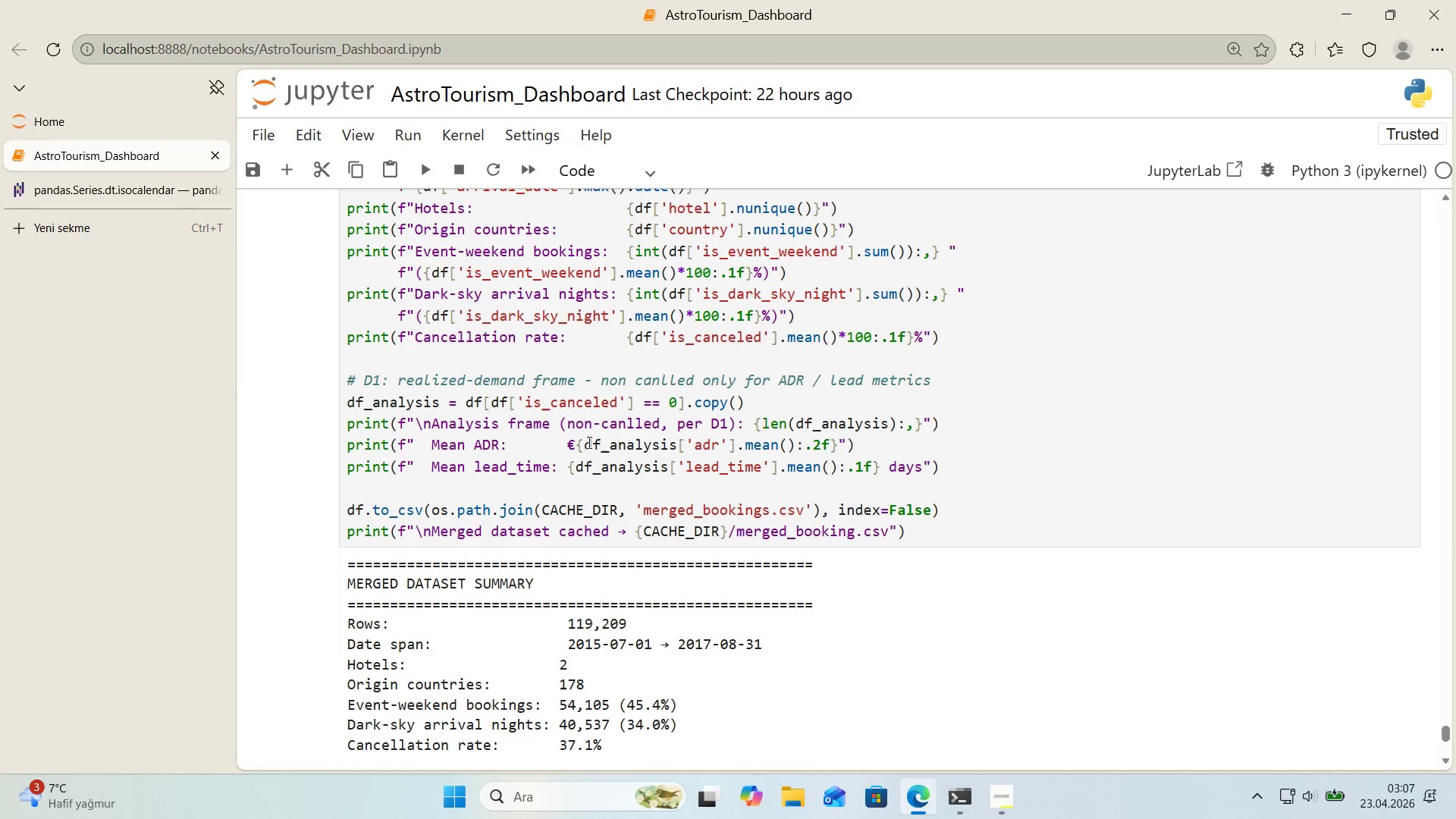 
left_click_drag(start_coordinate=[659, 421], to_coordinate=[599, 426])
 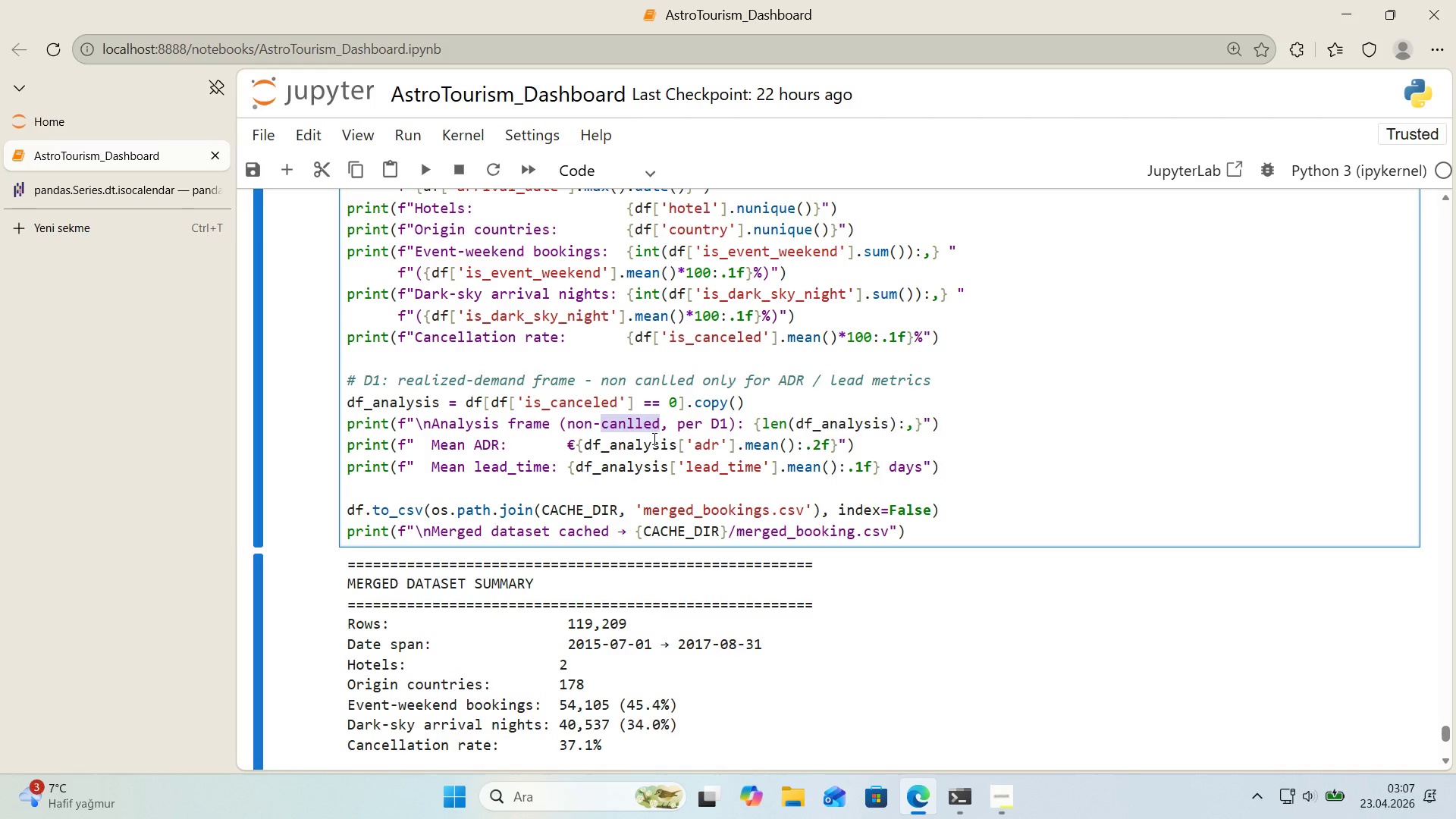 
type(cancelled)
 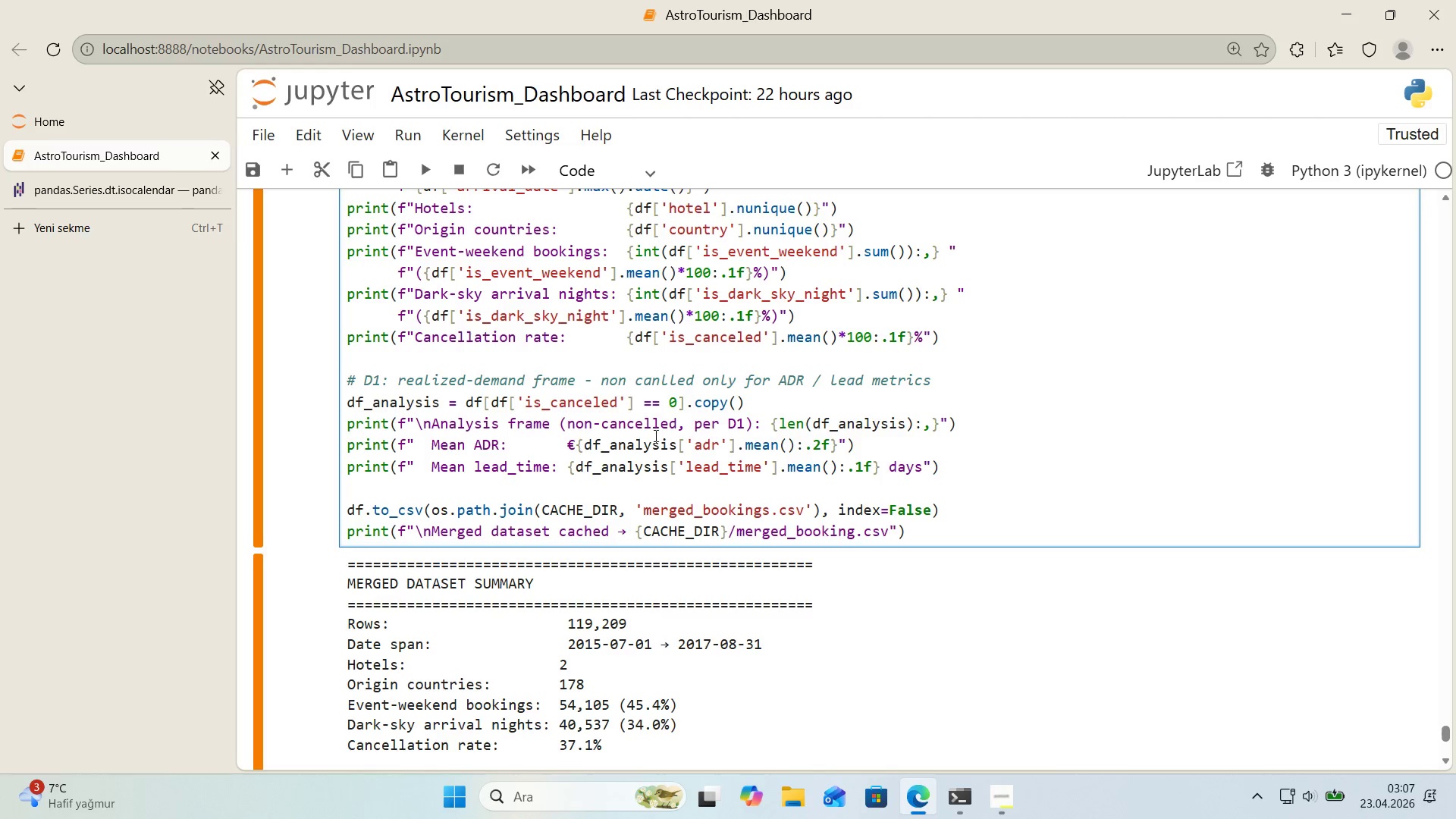 
scroll: coordinate [622, 312], scroll_direction: down, amount: 2.0
 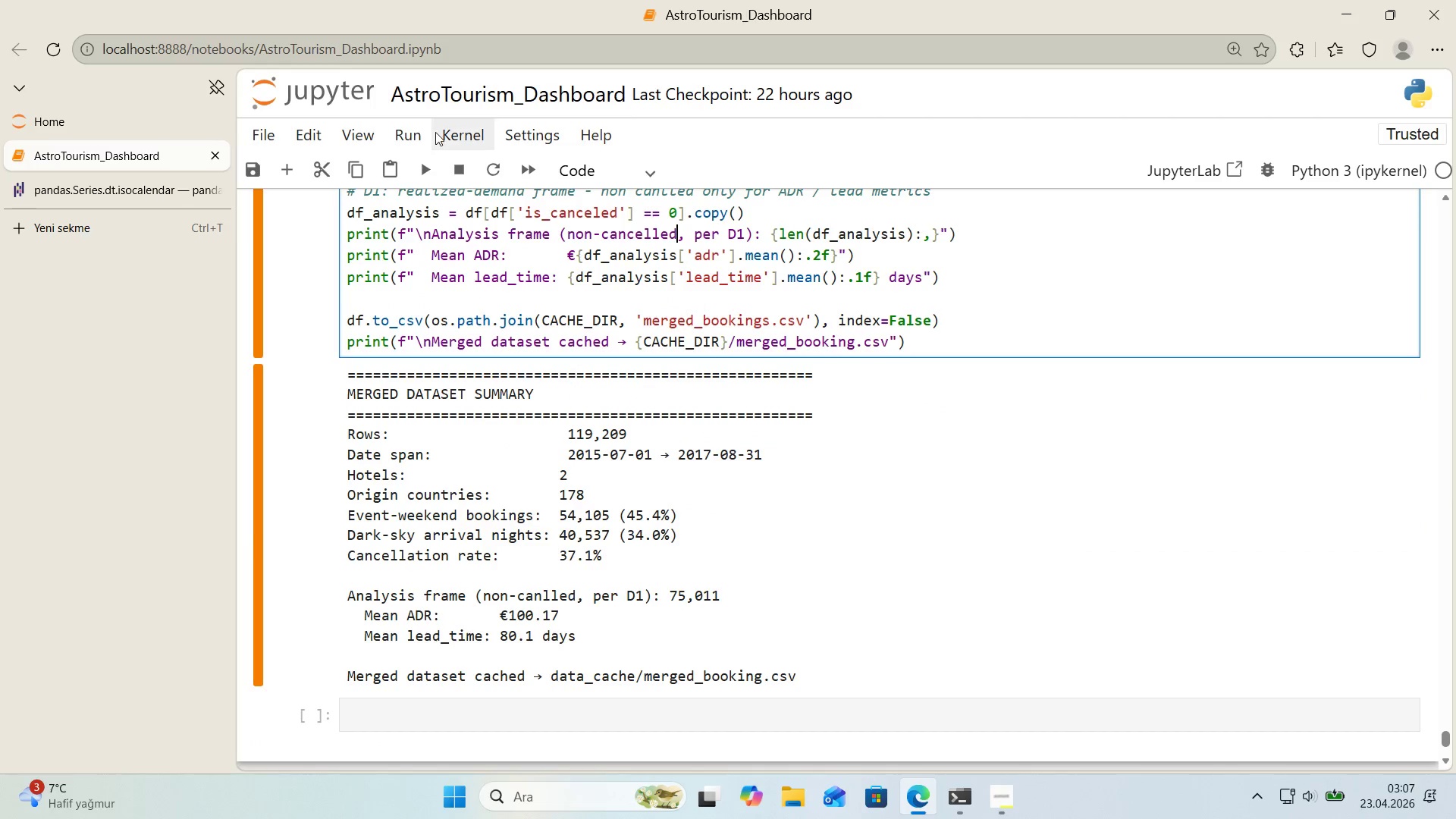 
left_click([444, 141])
 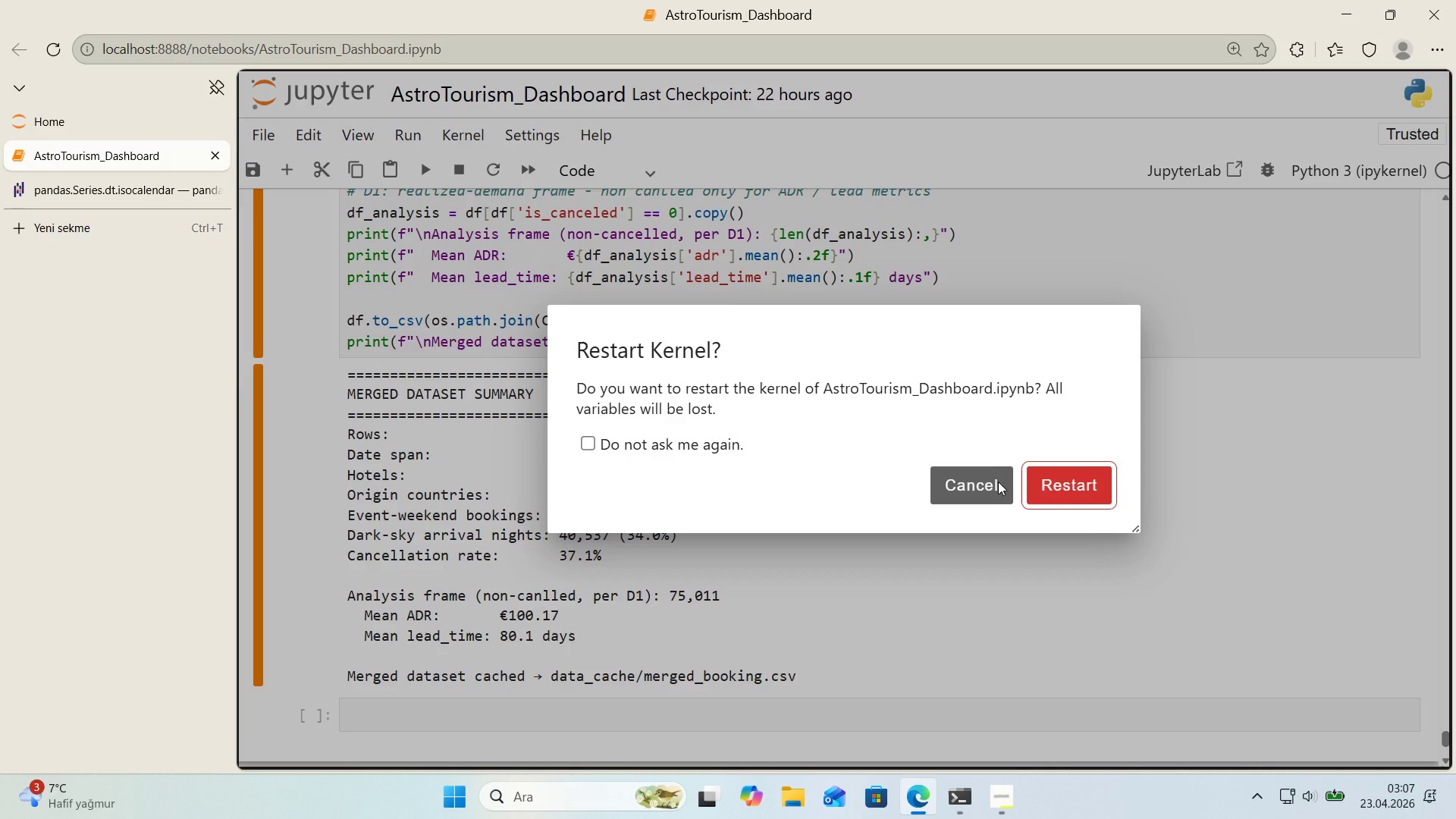 
left_click([1062, 489])
 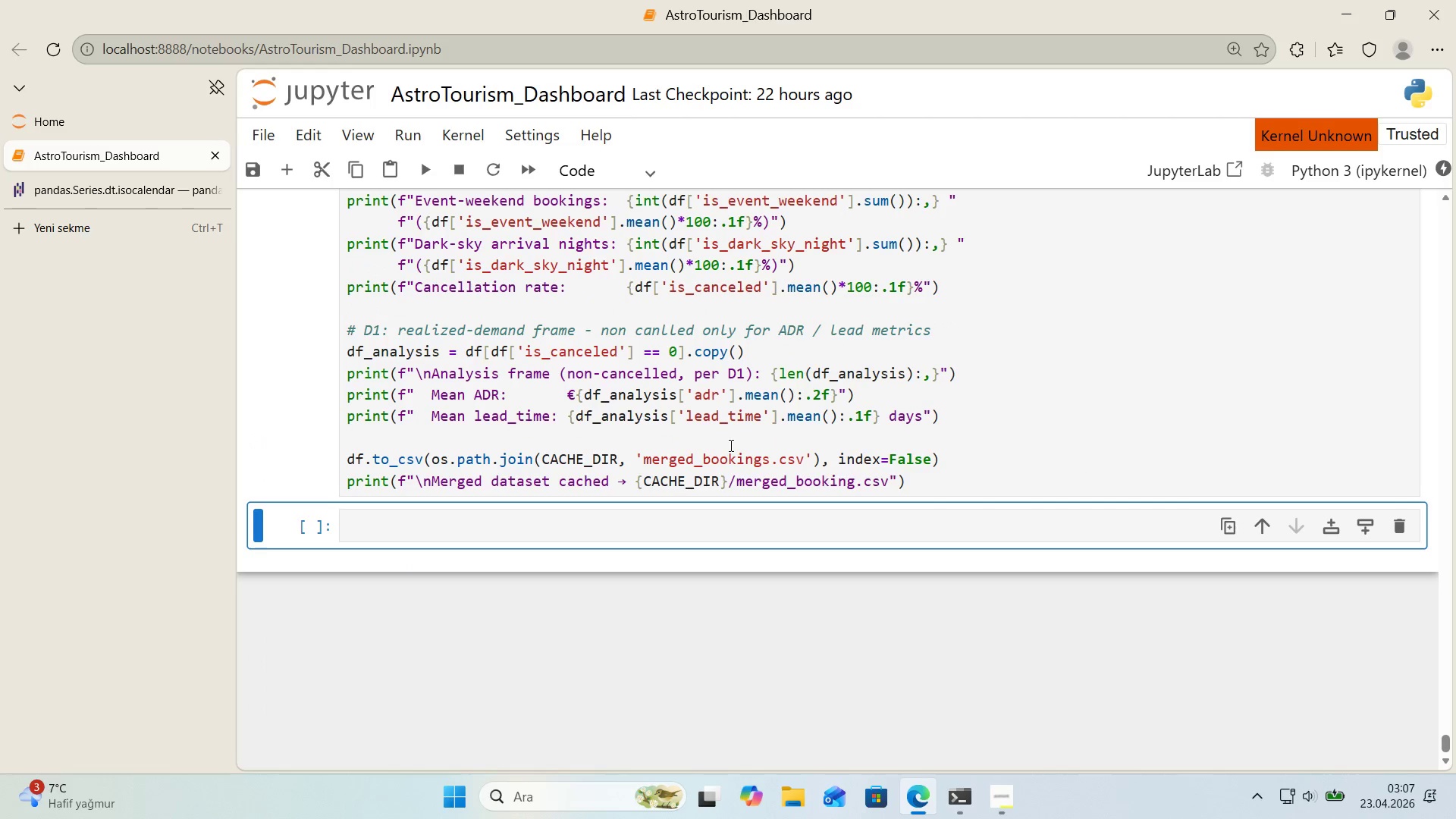 
scroll: coordinate [730, 445], scroll_direction: down, amount: 1.0
 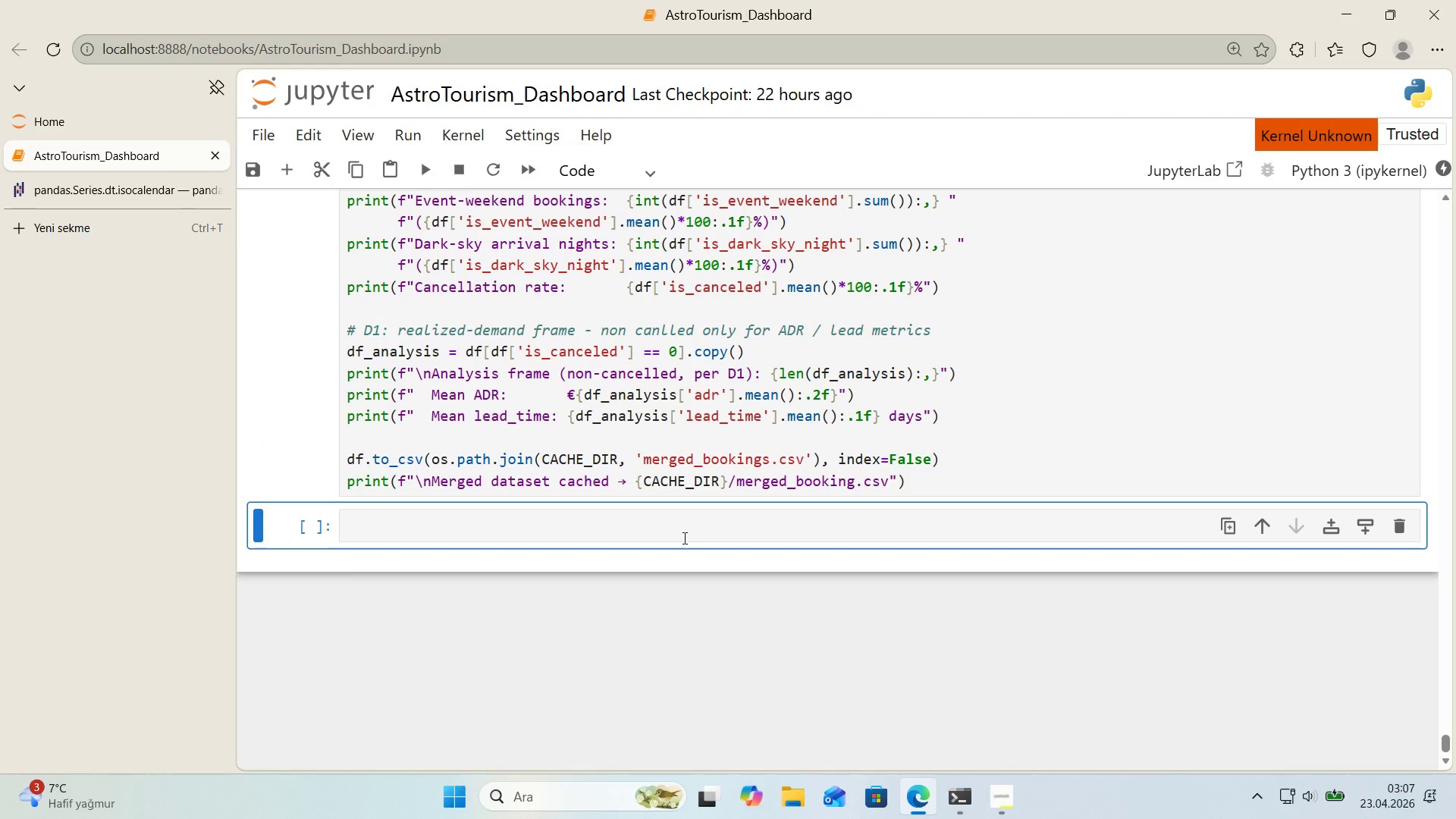 
left_click([683, 538])
 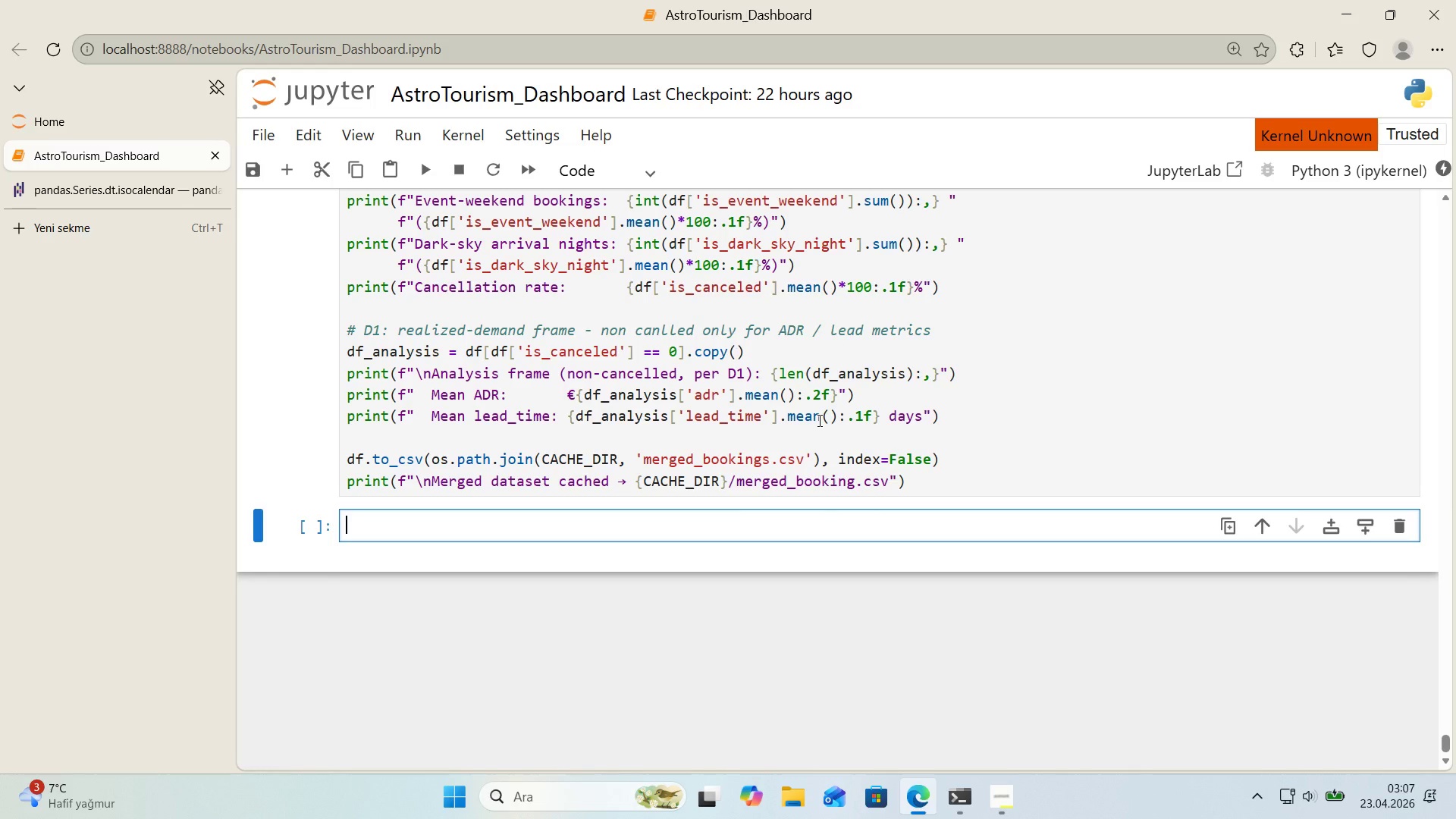 
scroll: coordinate [818, 420], scroll_direction: down, amount: 1.0
 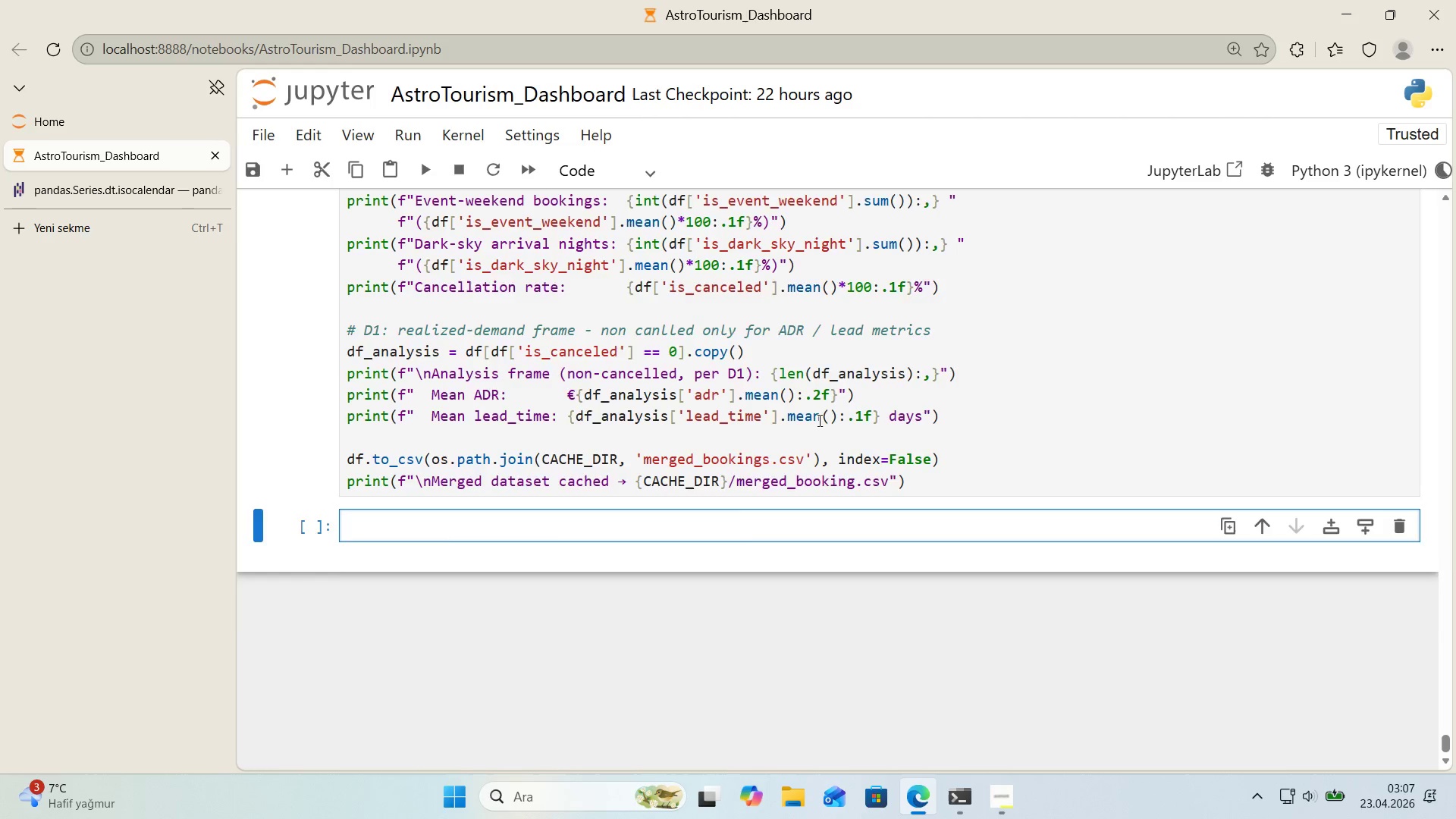 
wait(6.3)
 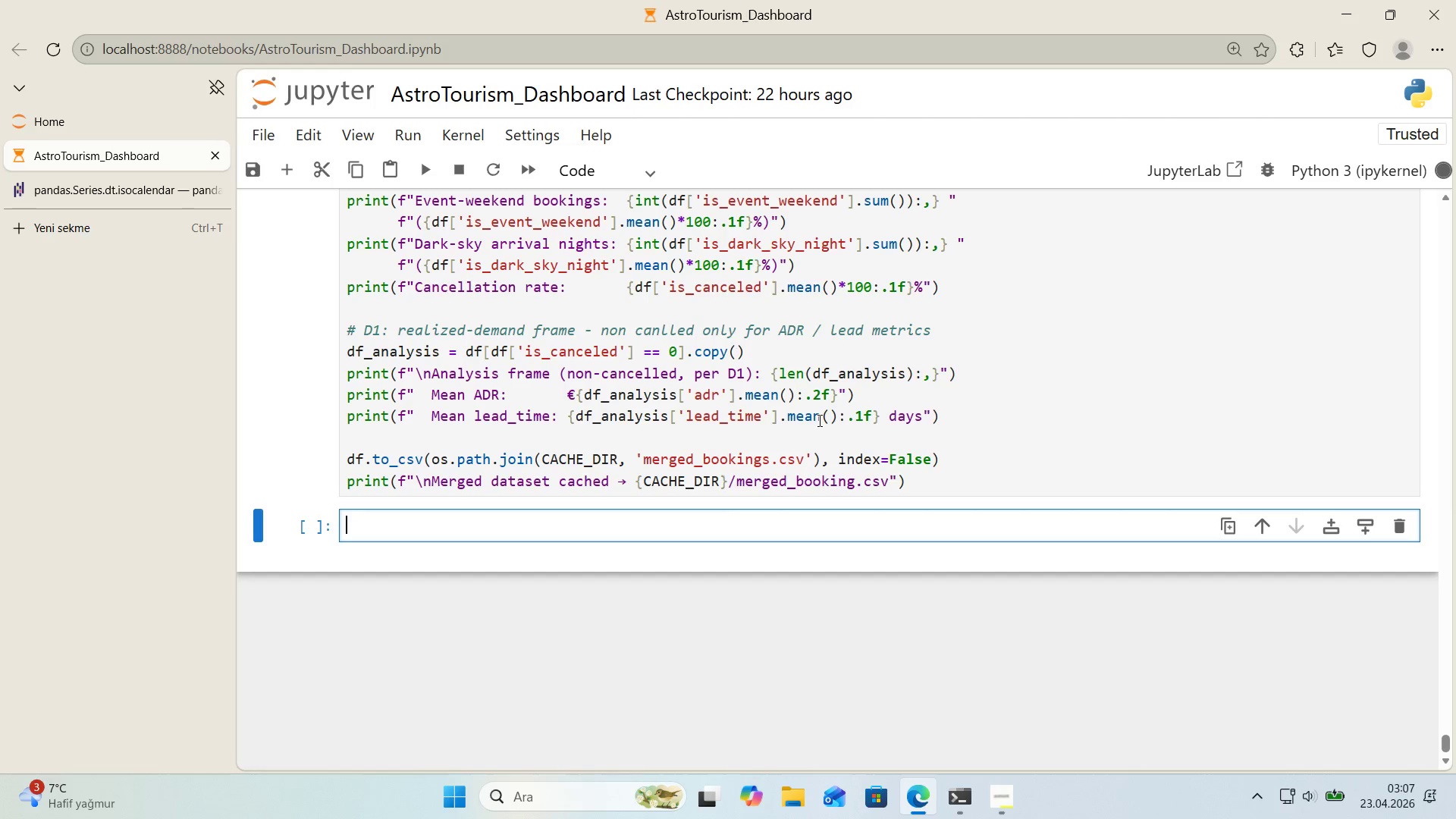 
scroll: coordinate [833, 419], scroll_direction: down, amount: 8.0
 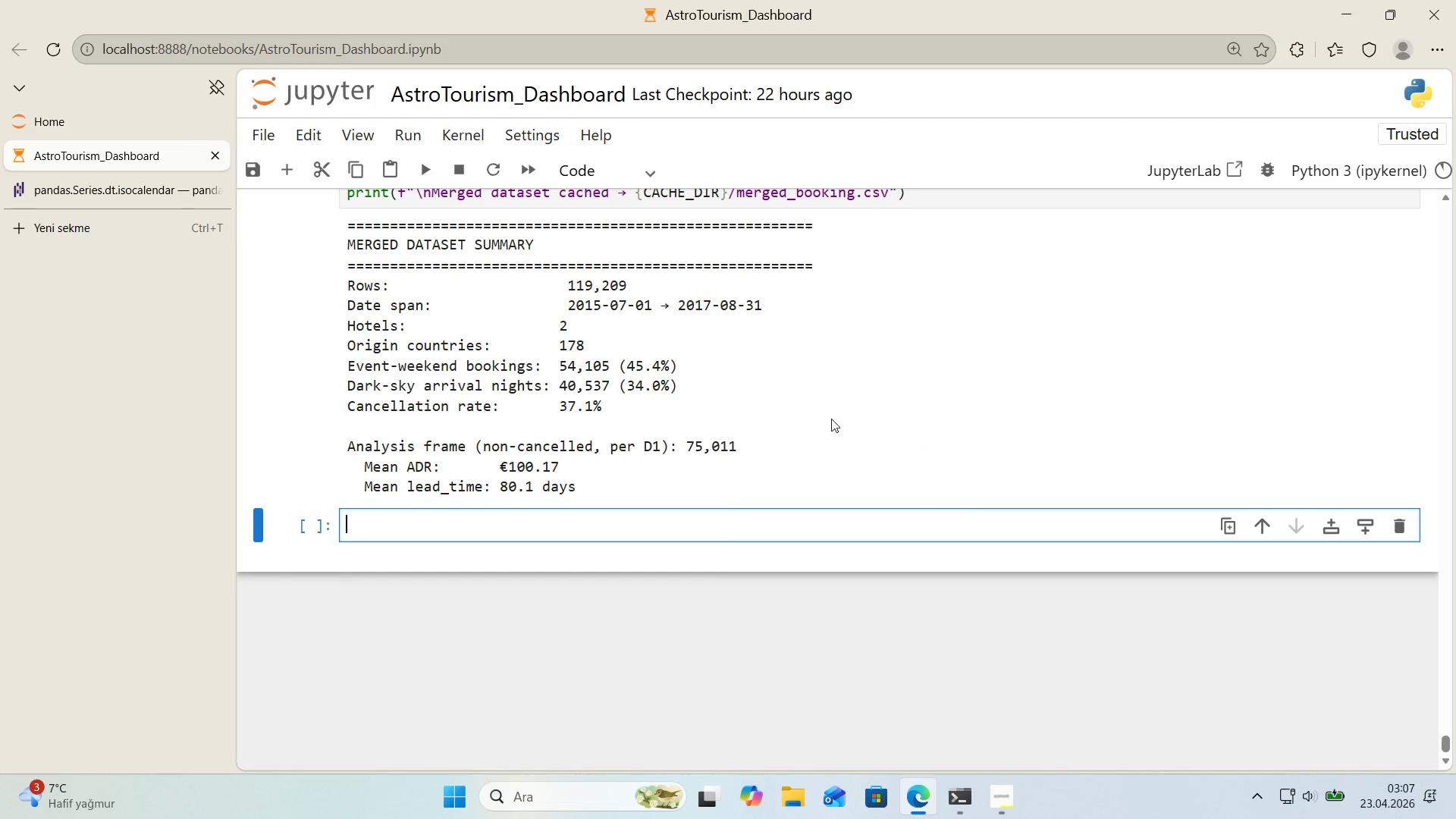 
scroll: coordinate [832, 419], scroll_direction: up, amount: 1.0
 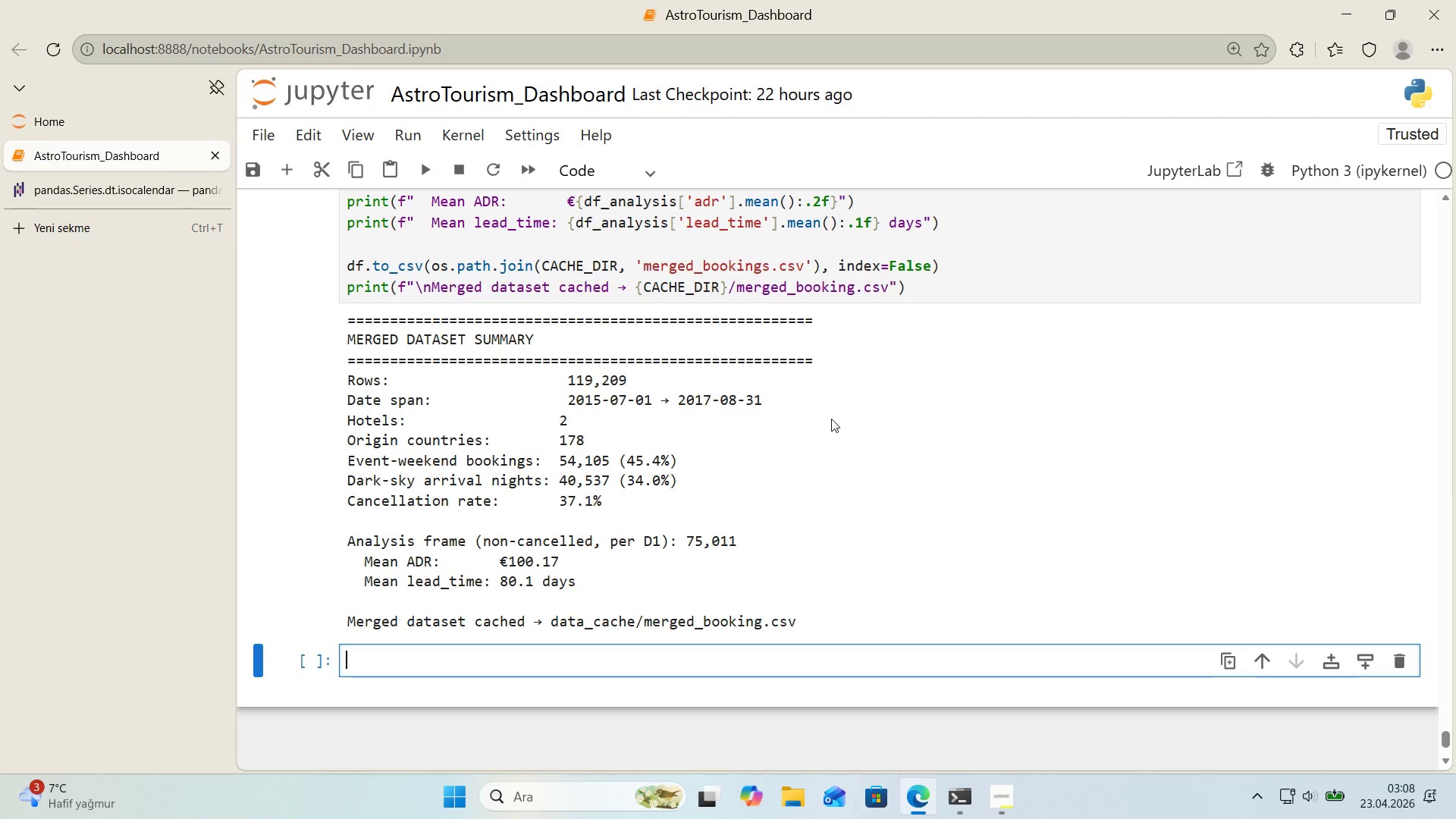 
wait(65.97)
 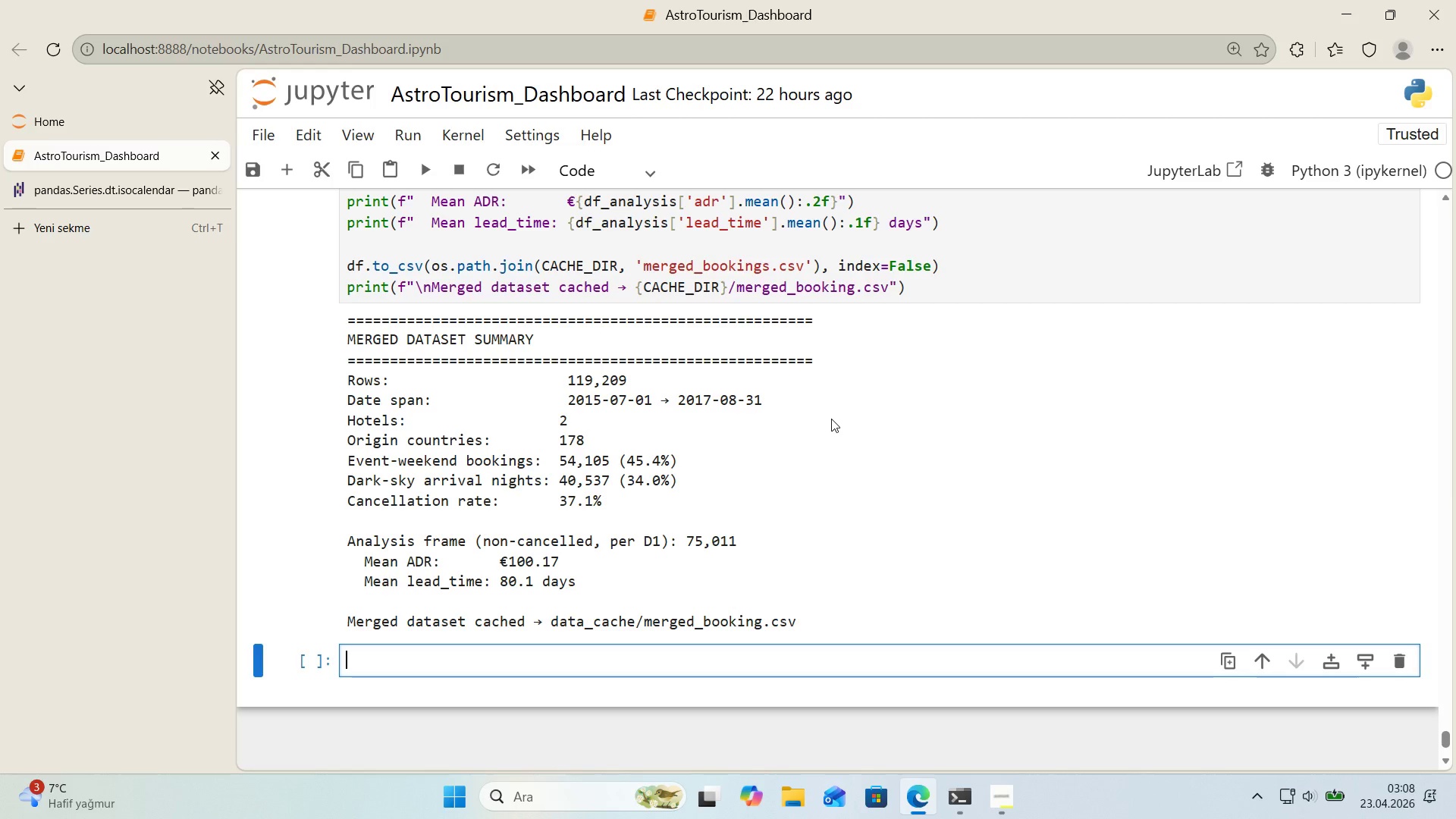 
key(NumpadMultiply)
 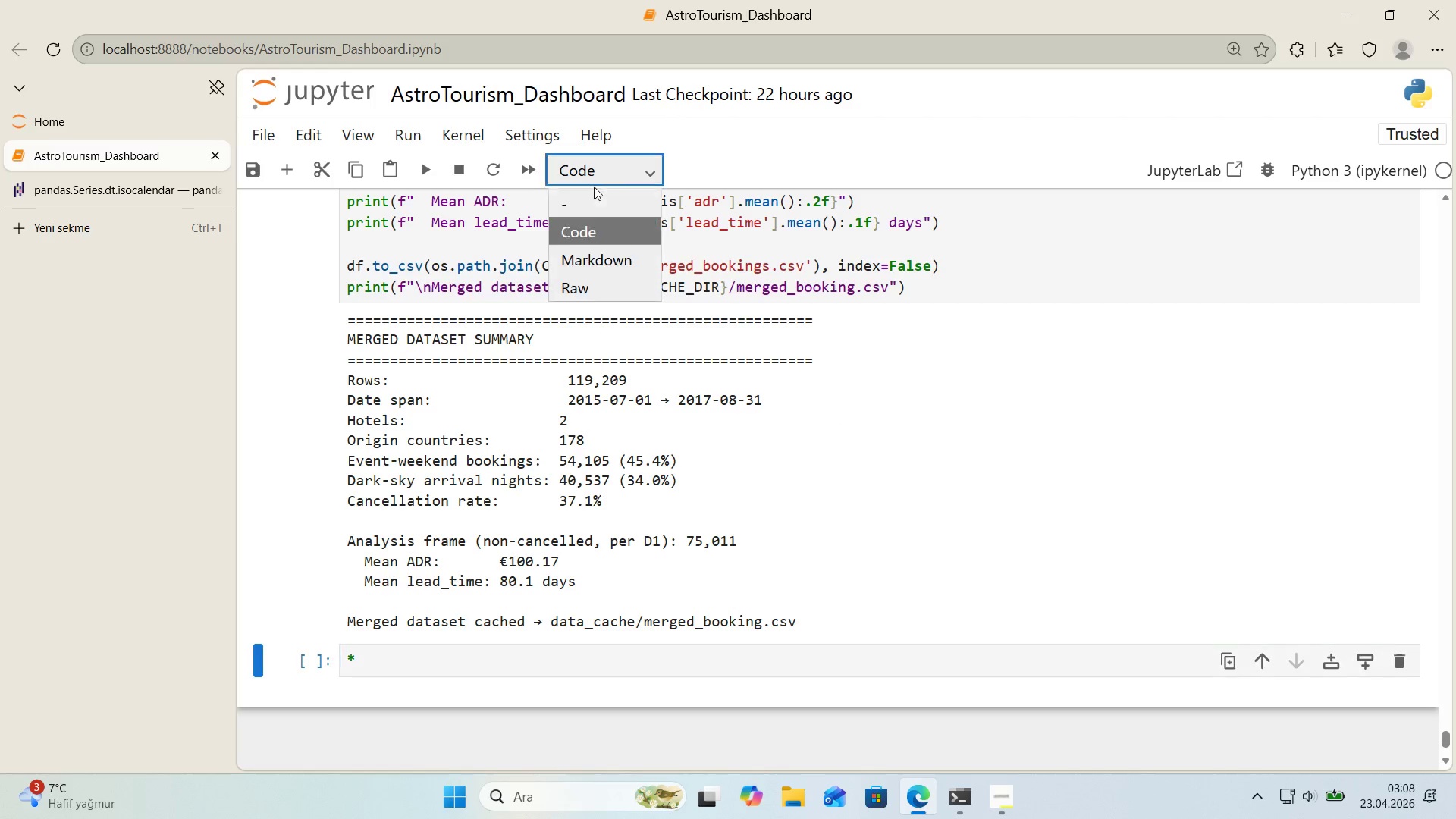 
double_click([598, 259])
 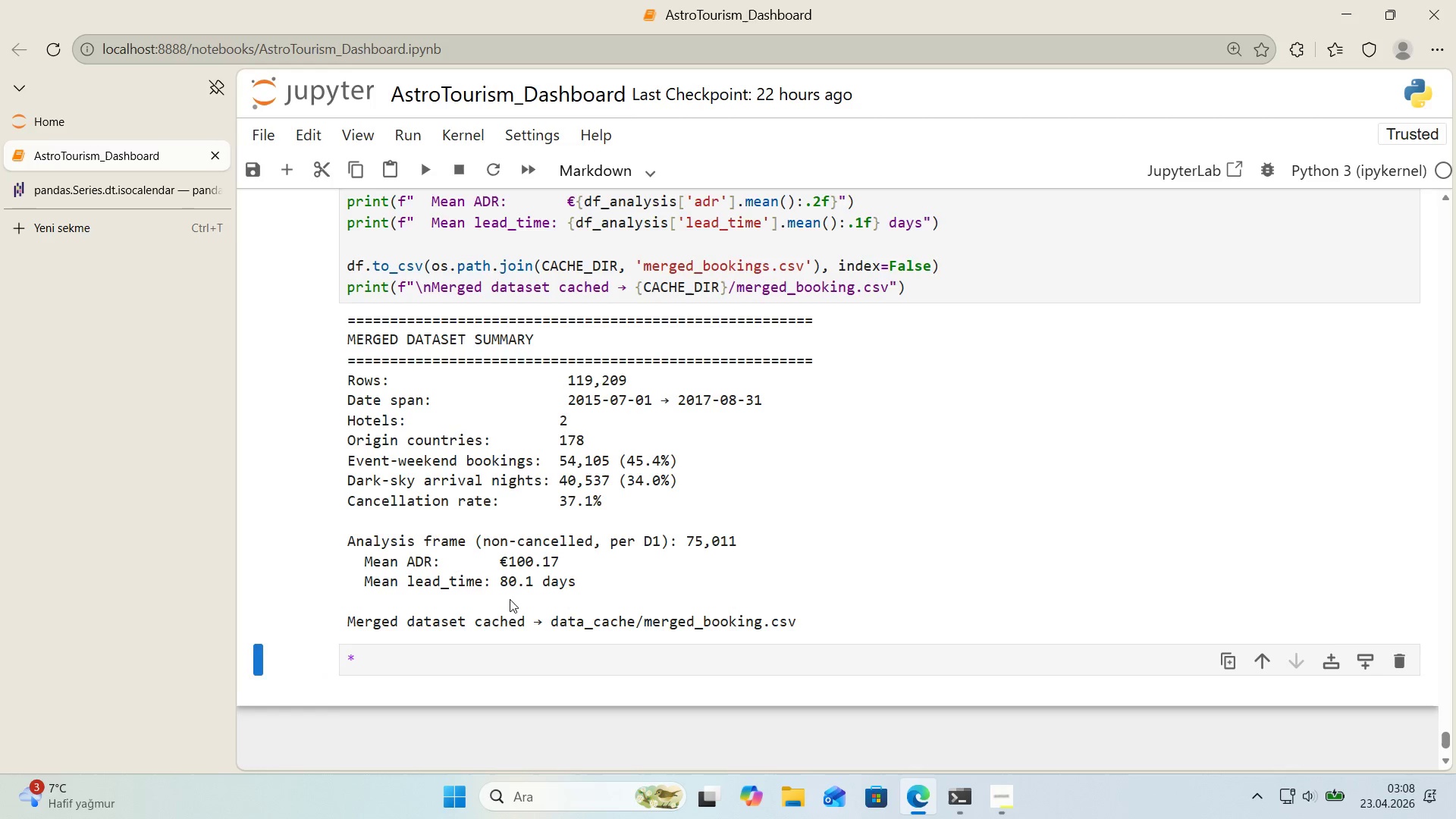 
left_click([413, 577])
 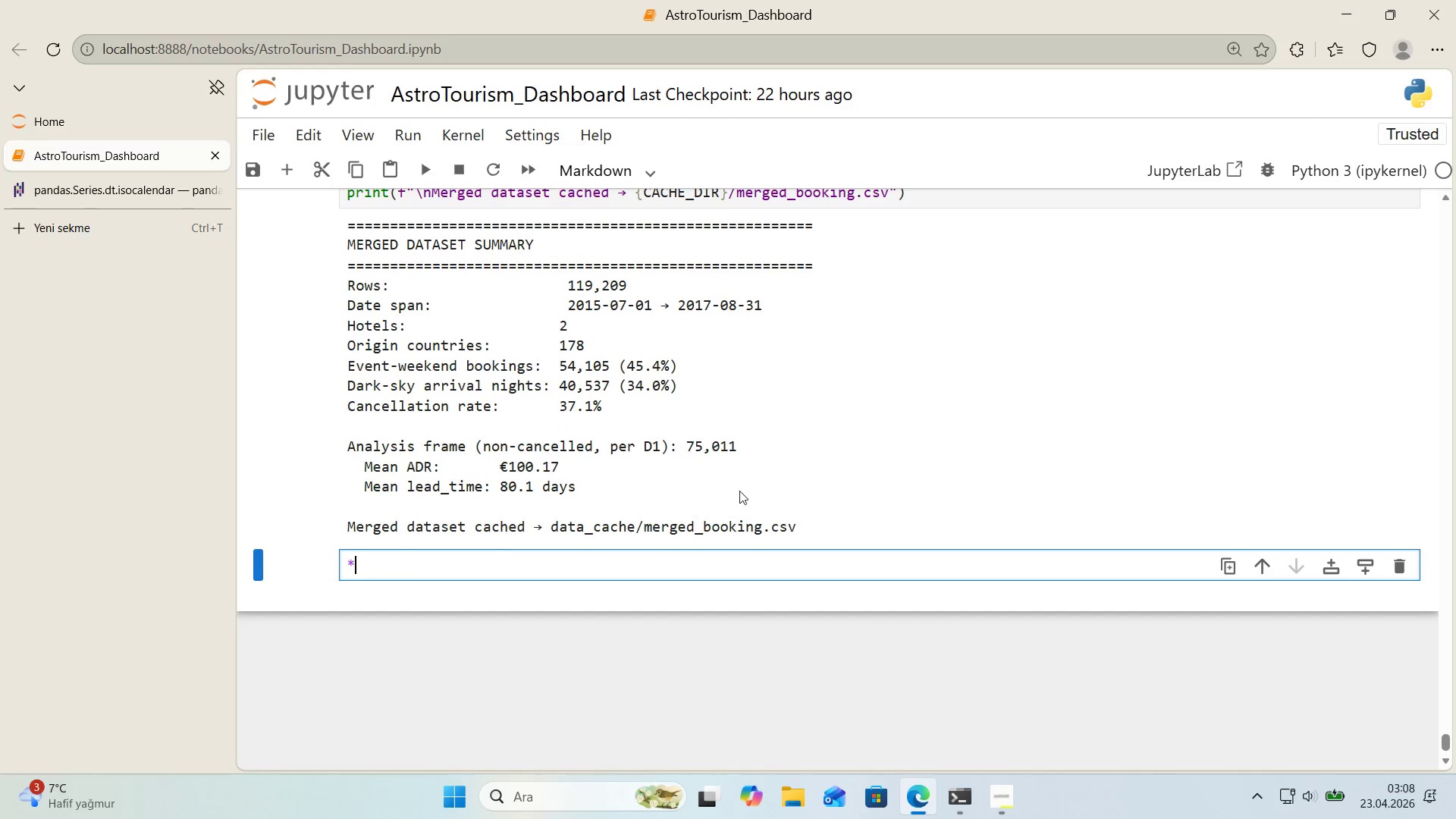 
scroll: coordinate [487, 635], scroll_direction: down, amount: 1.0
 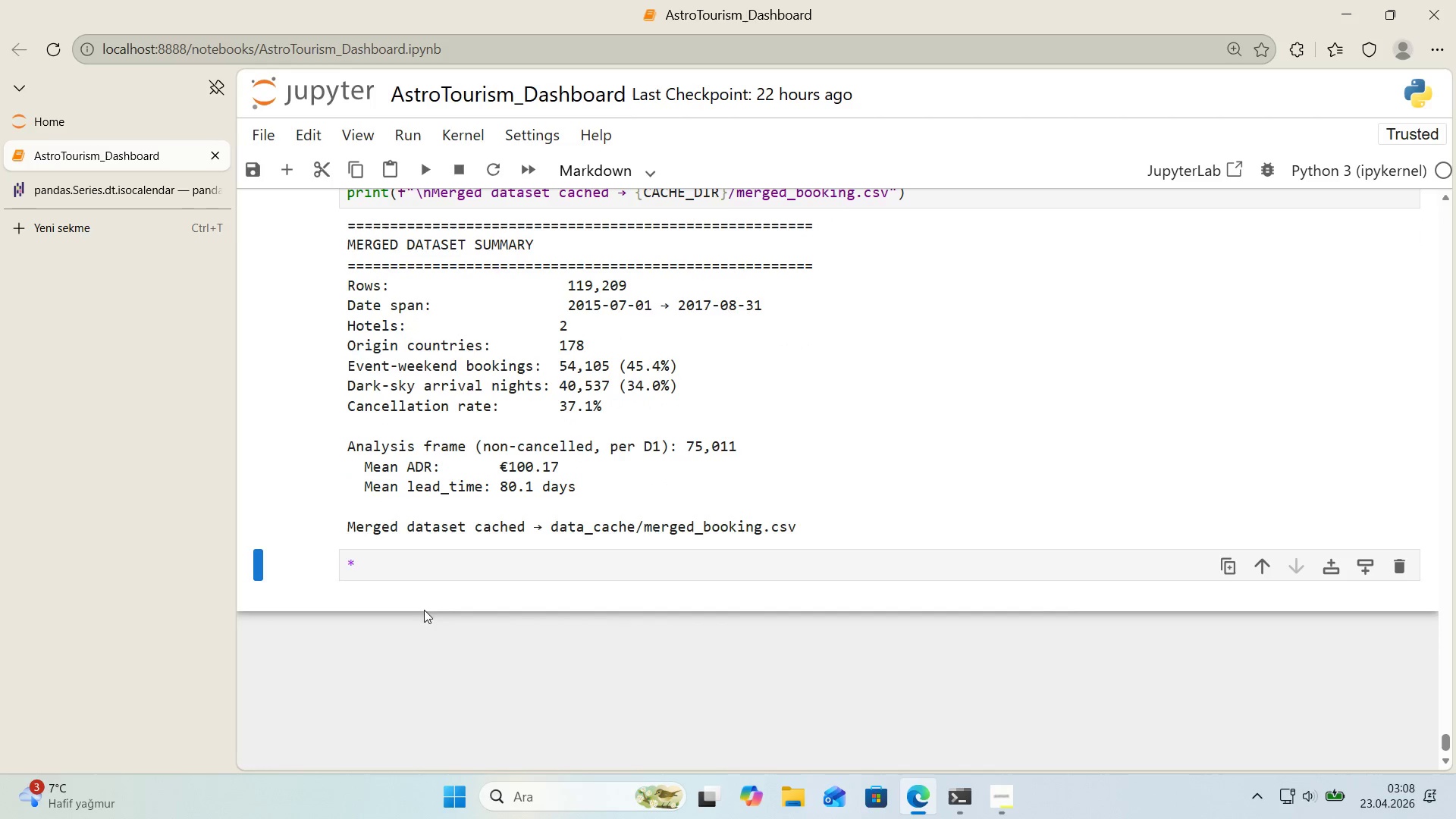 
type(Analys's frame *()
 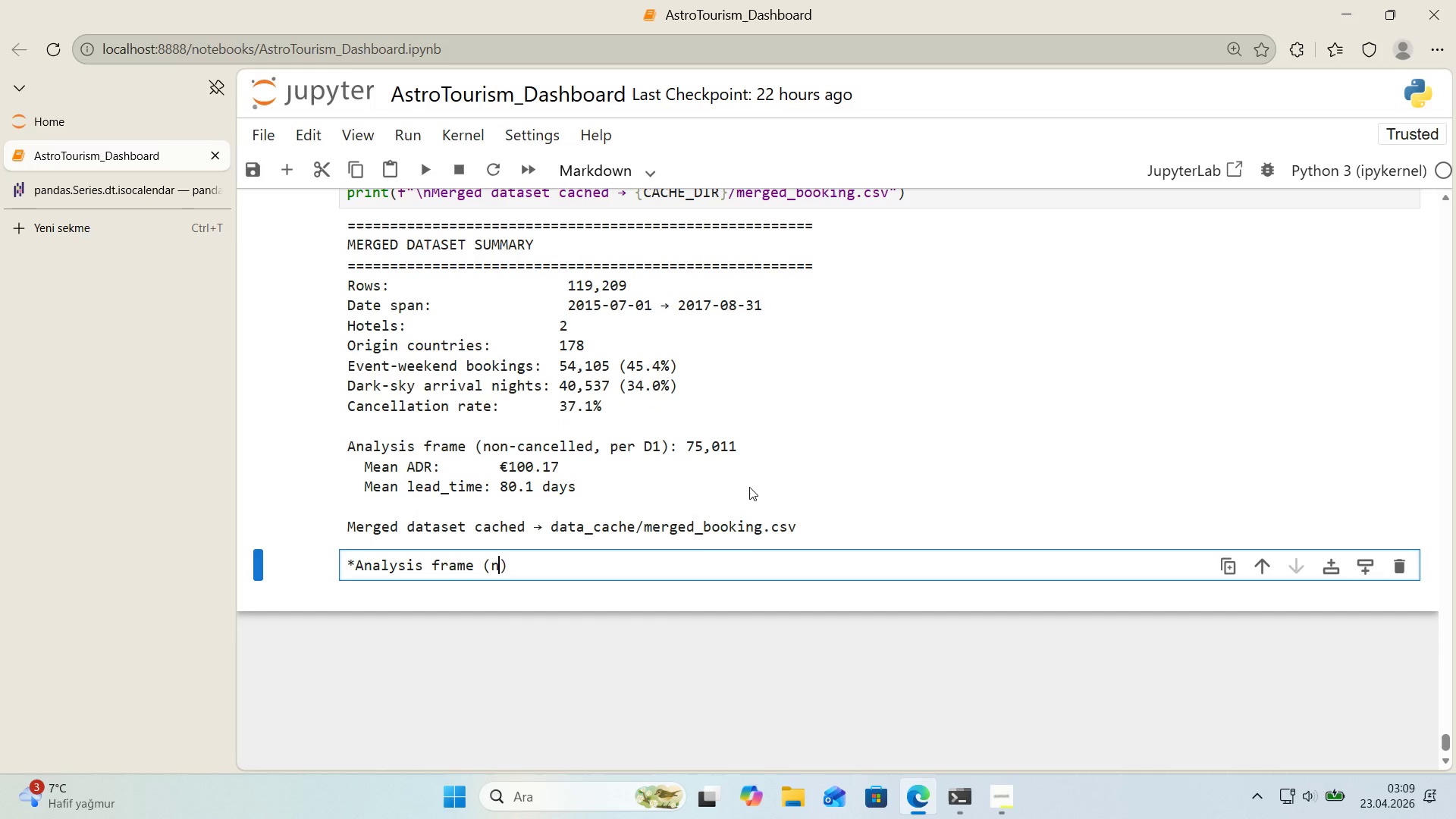 
 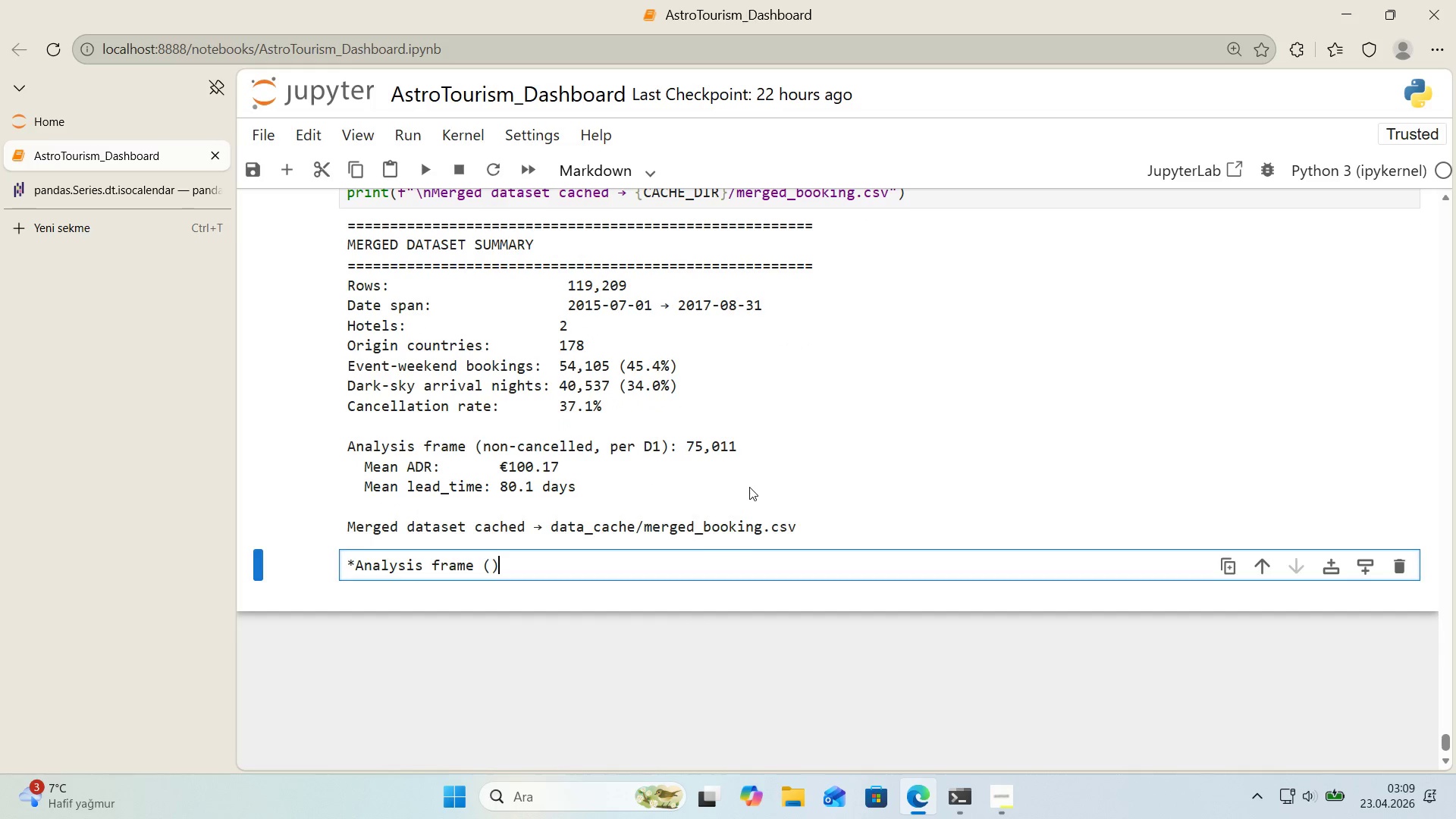 
key(ArrowLeft)
 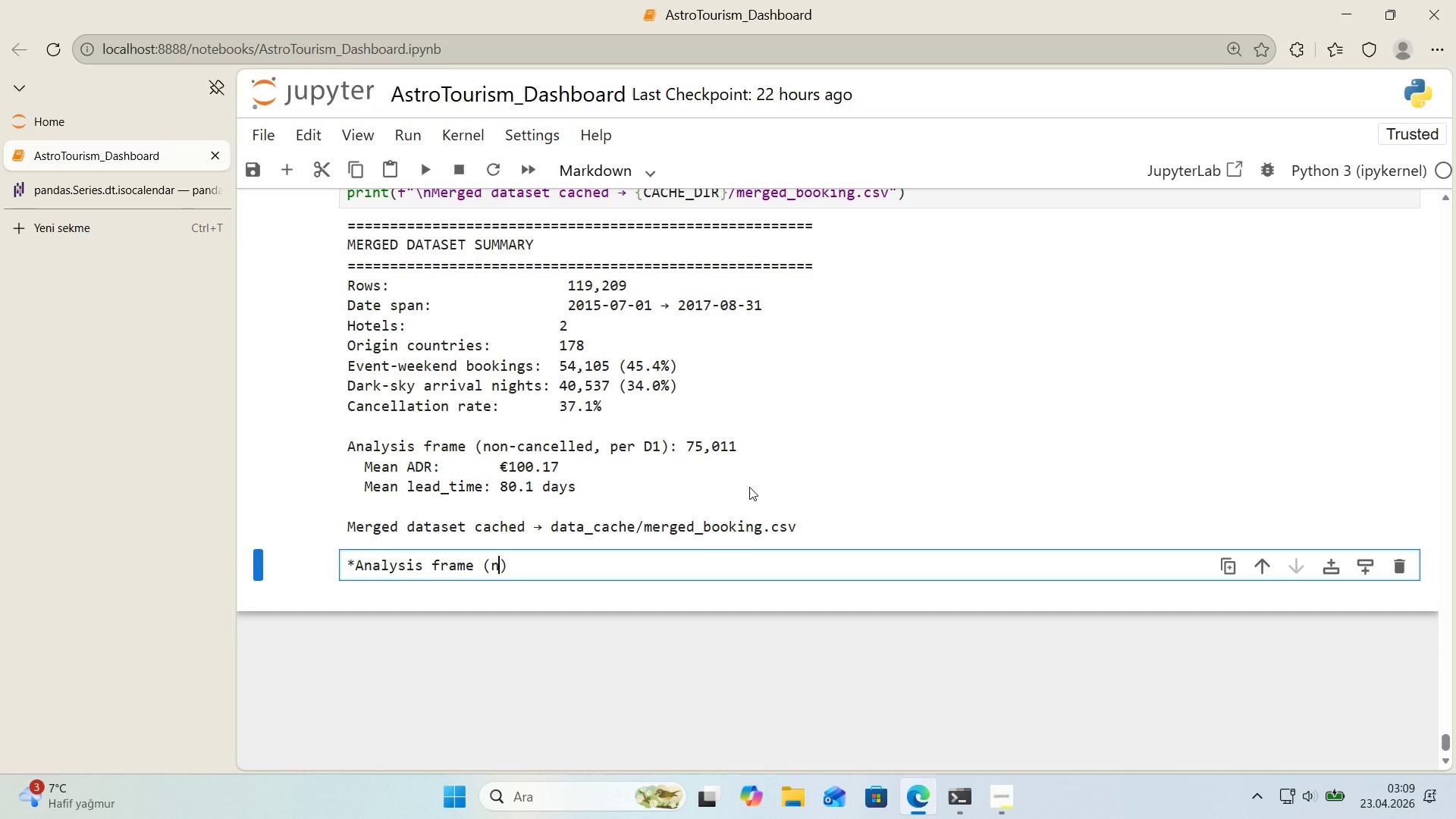 
type(non-cancelled, per D1 )
key(Backspace)
 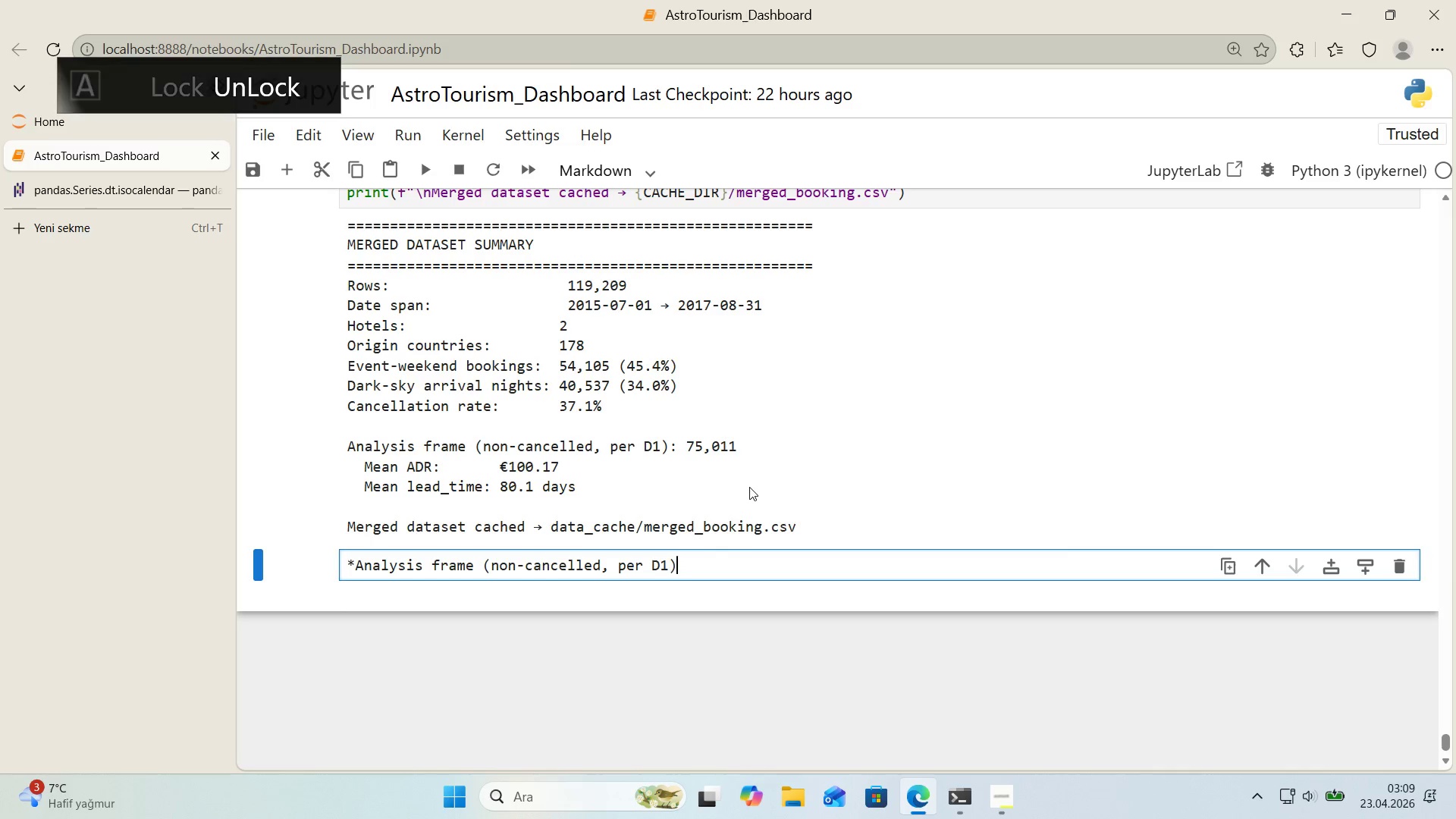 
key(ArrowRight)
 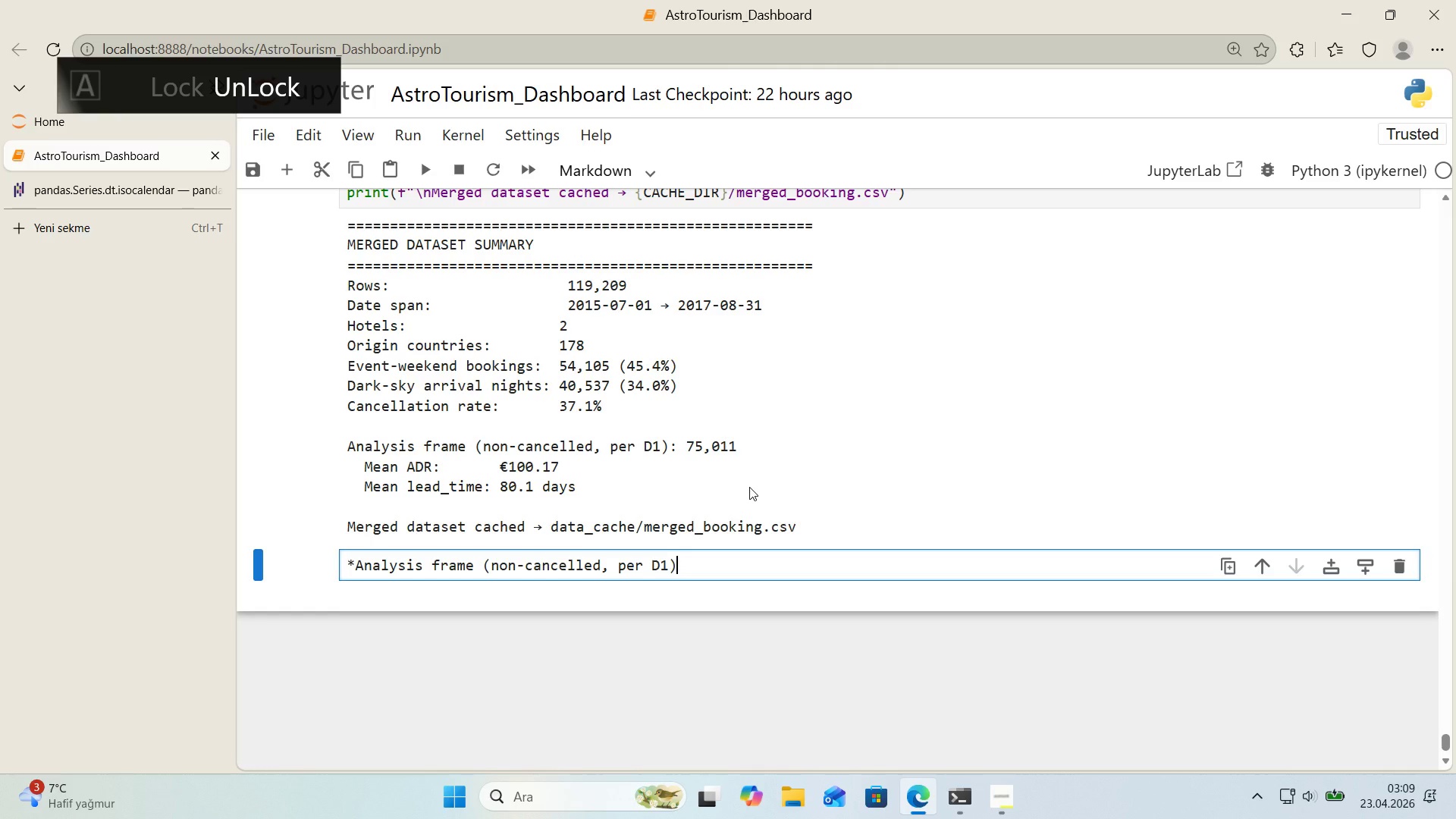 
type(> 75,011 book'ngs. Mean ADR ) )
 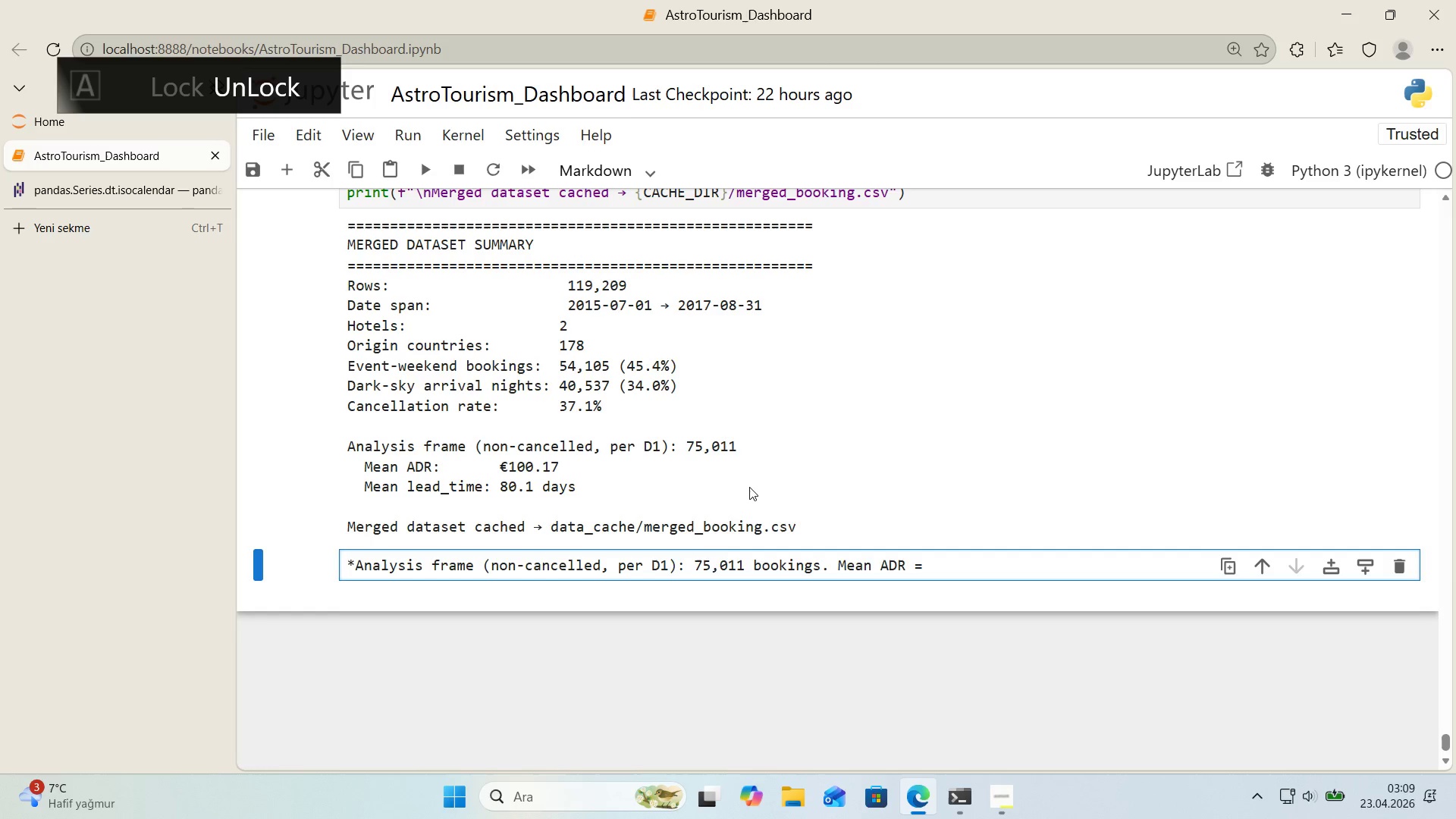 
key(Meta+Period)
 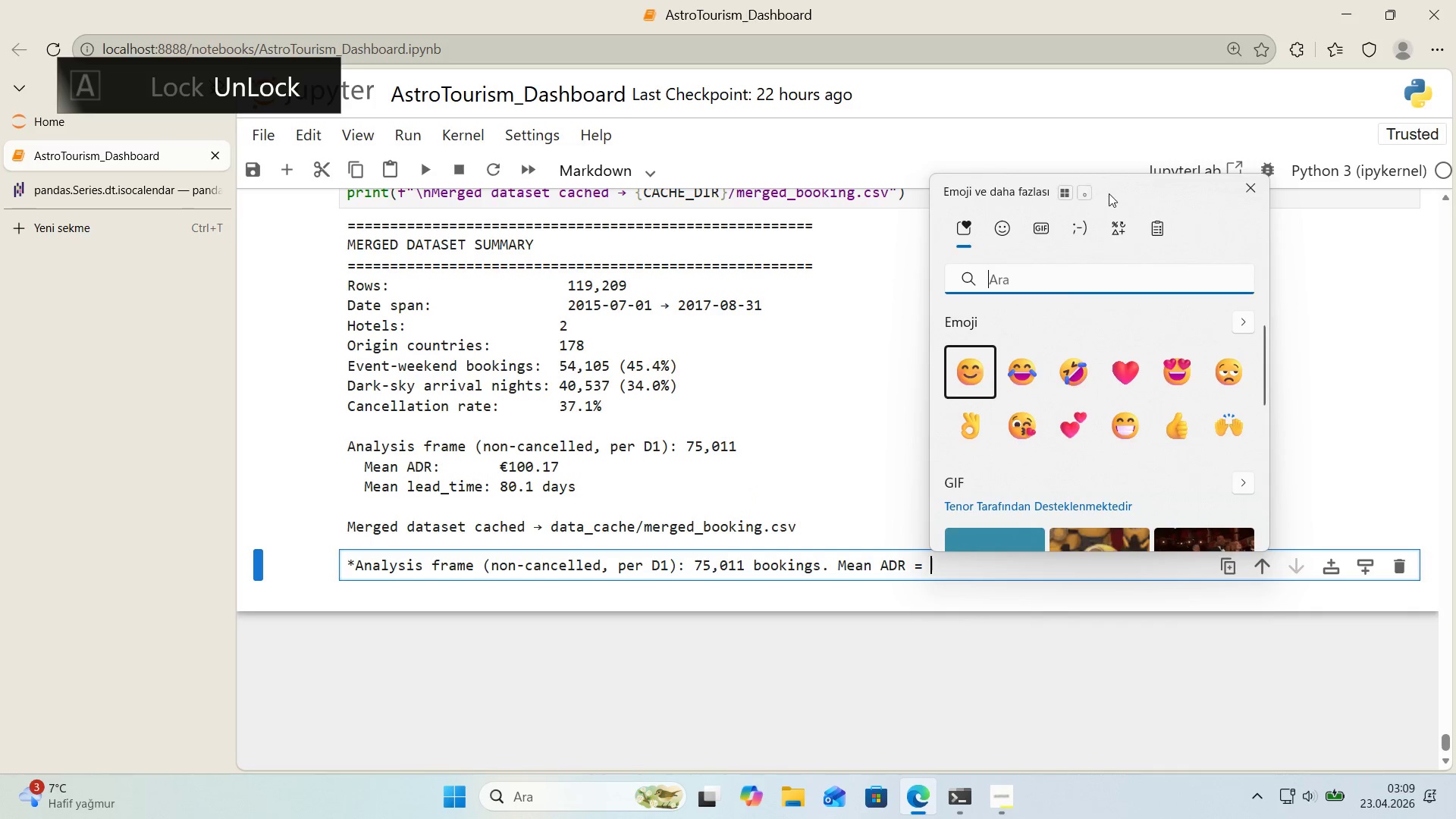 
left_click([1124, 231])
 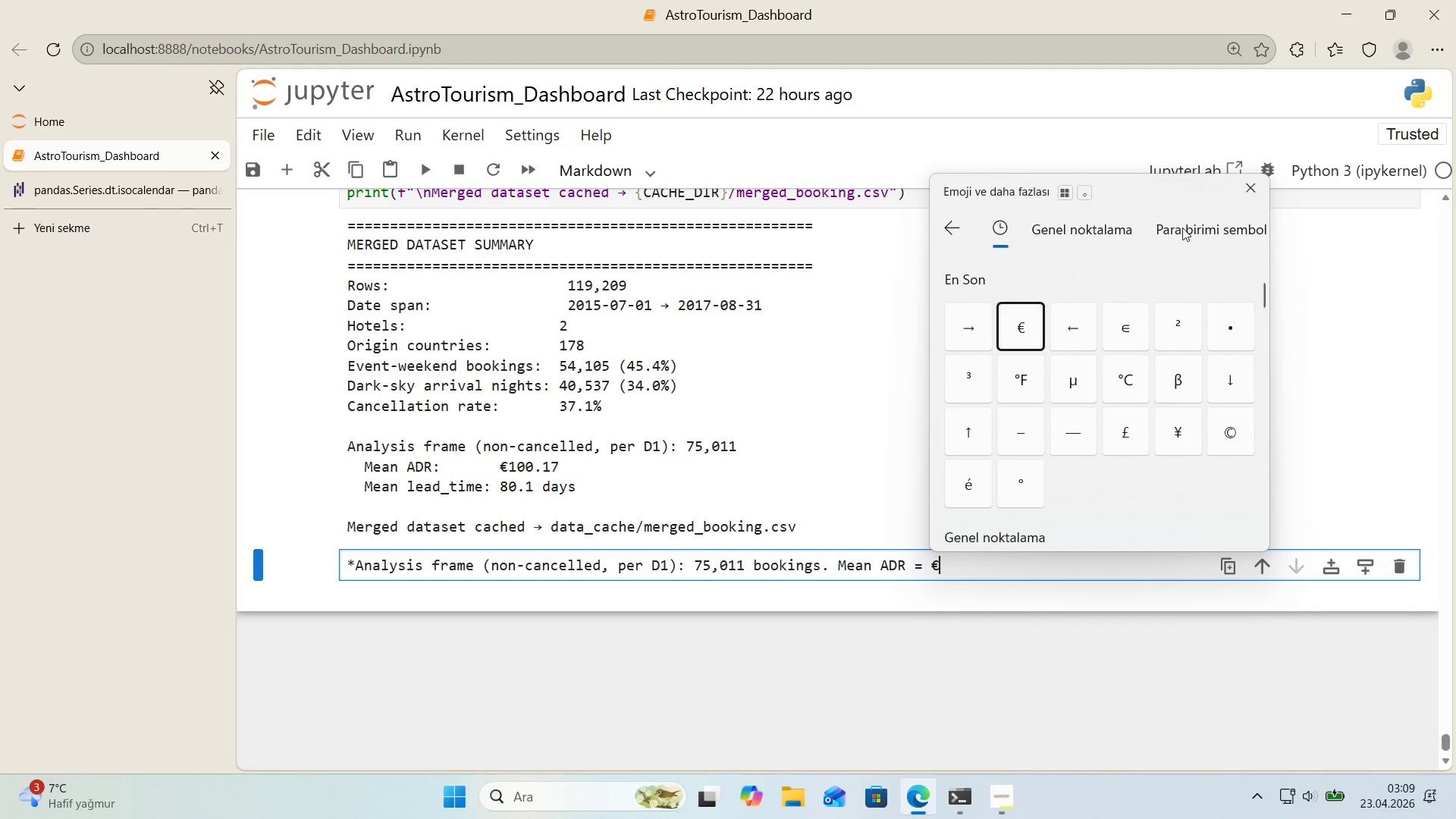 
left_click([1247, 190])
 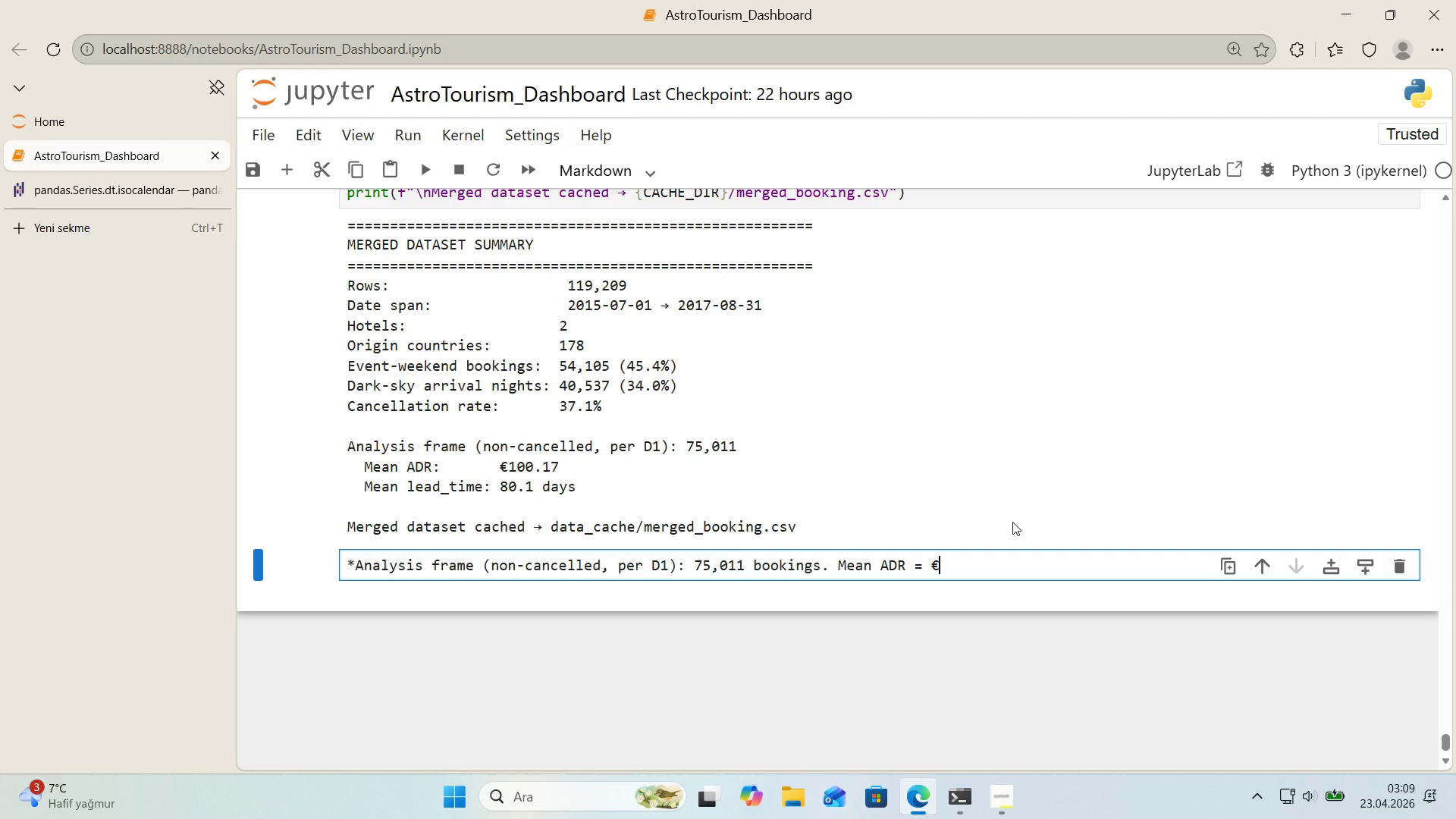 
type(100.17 ,)
key(Backspace)
key(Backspace)
type(, mean lead_t'me ))
 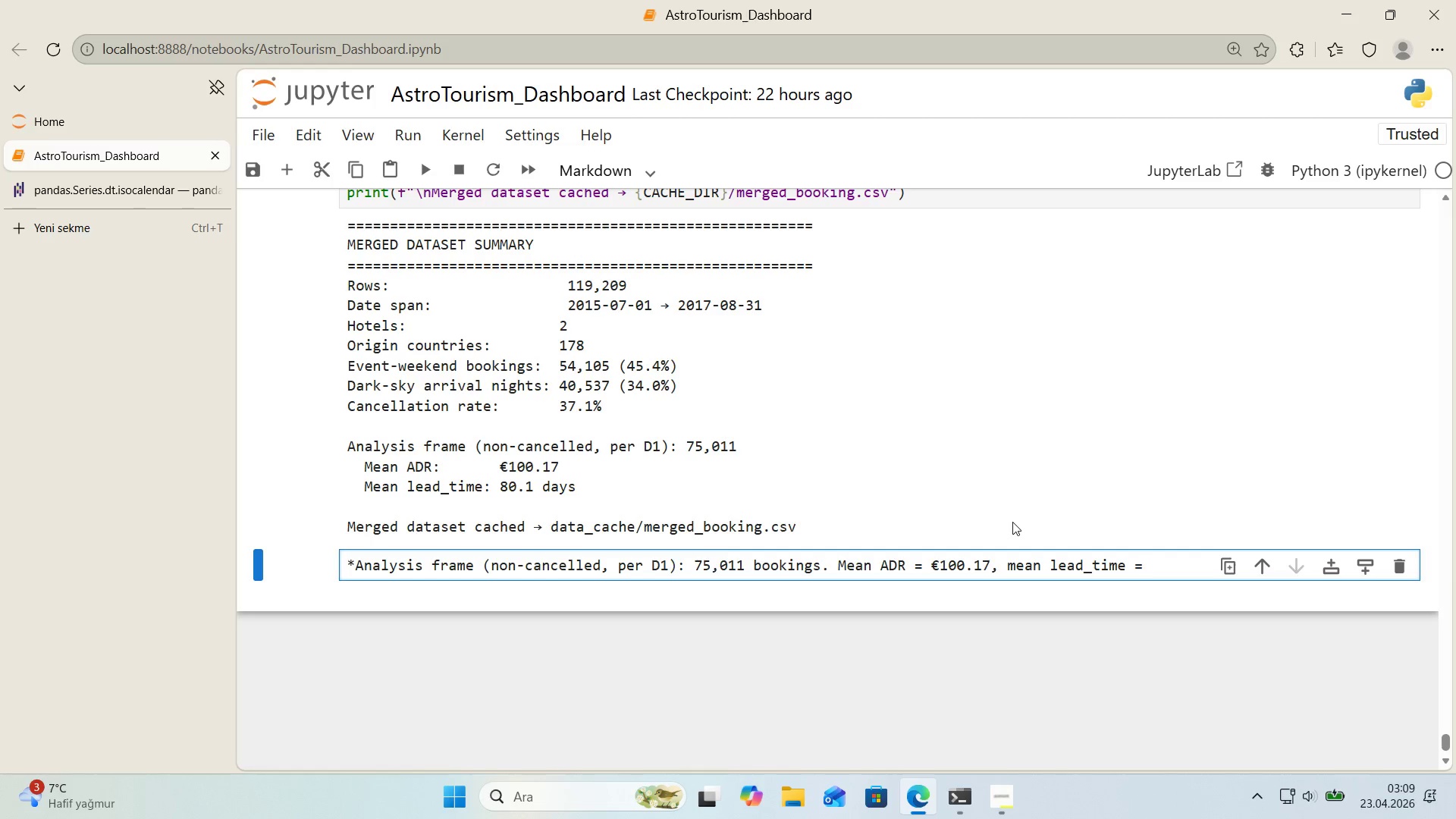 
type( 80.1 days. These three numbers are the beas)
key(Backspace)
key(Backspace)
key(Backspace)
type(asel'ne aga'nst wh'ch the Event-weekend and sky-clar'ty sl'ces 'n )
key(Backspace)
key(Backspace)
key(Backspace)
type(W'L)
key(Backspace)
key(Backspace)
key(Backspace)
type(w'll be copa)
key(Backspace)
key(Backspace)
type(mpared they belong 'n the coc)
key(Backspace)
key(Backspace)
key(Backspace)
type(Cons'stency end ooo)
key(Backspace)
key(Backspace)
key(Backspace)
type(too. Dark-sky arr'val arr'val n'ghts *()
 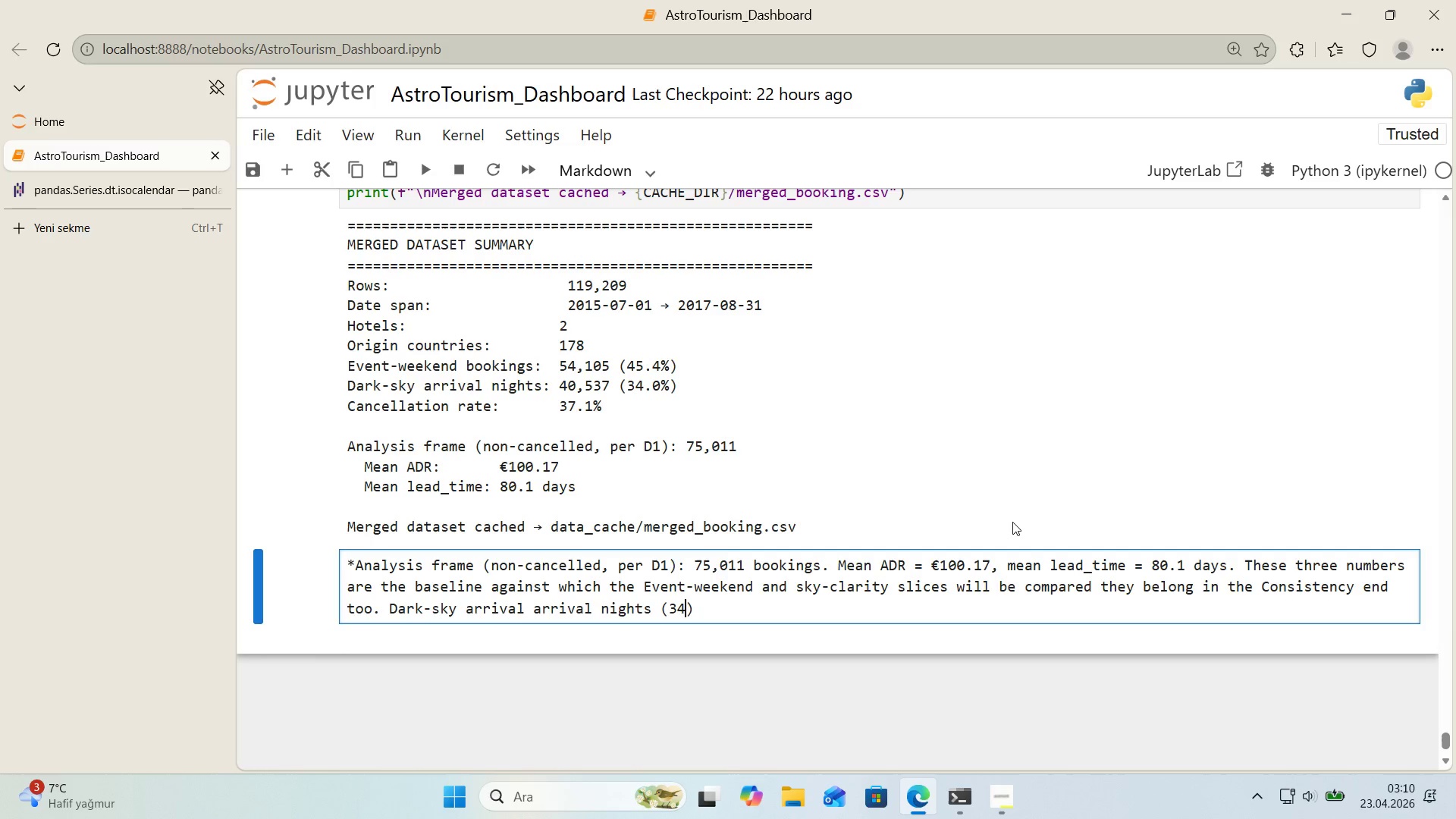 
 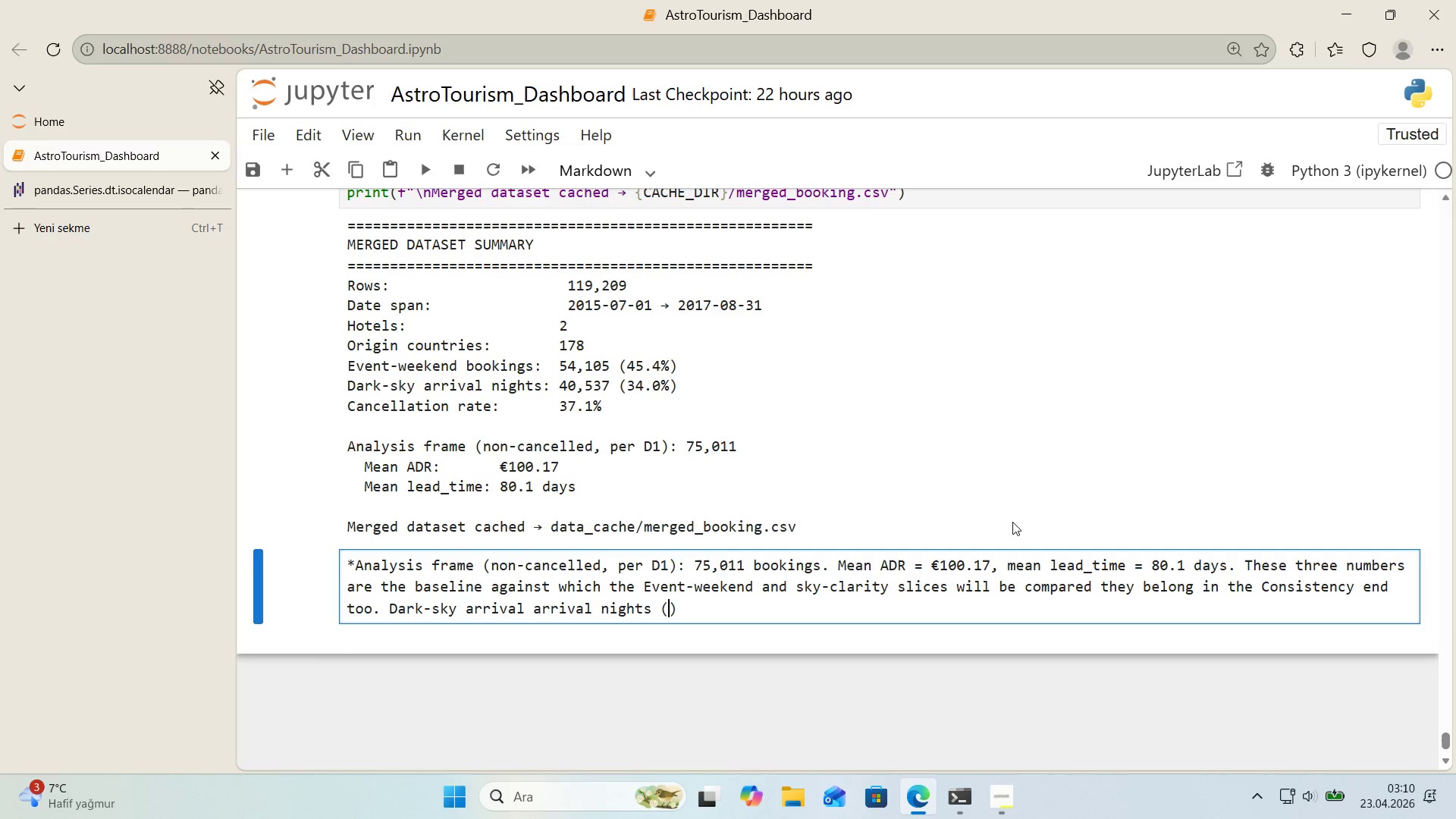 
key(ArrowLeft)
 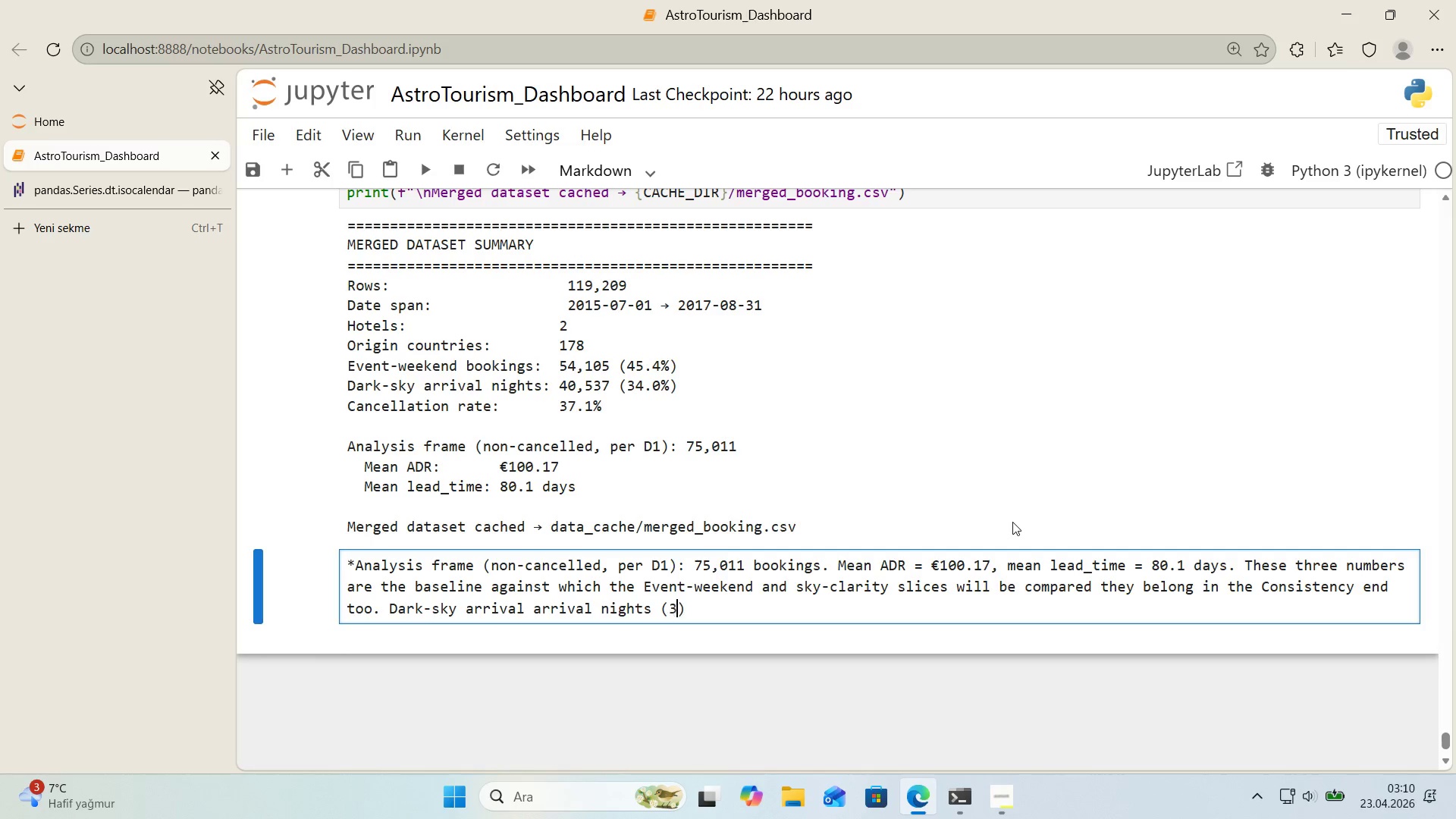 
type(34.0%)
 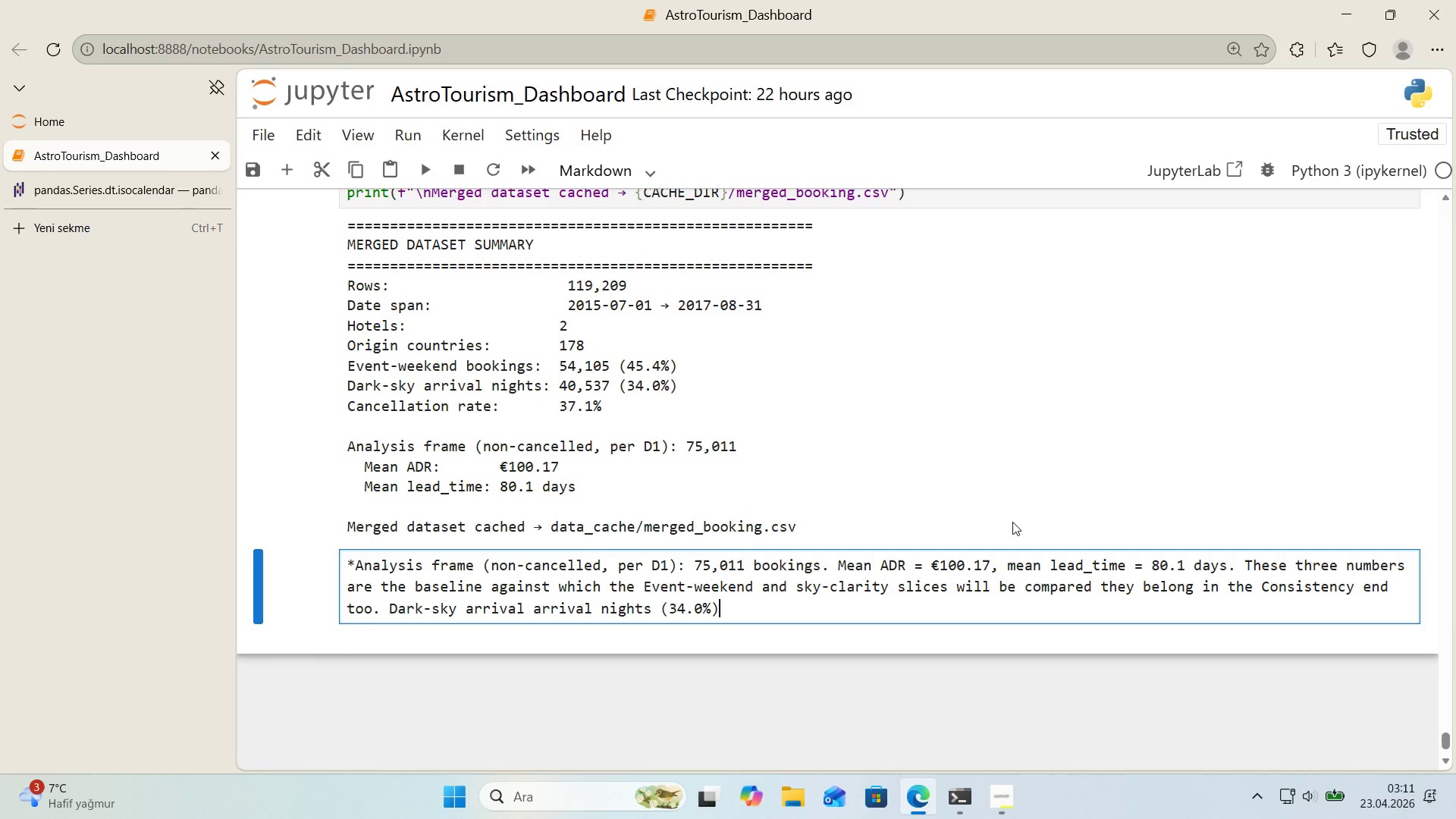 
key(ArrowRight)
 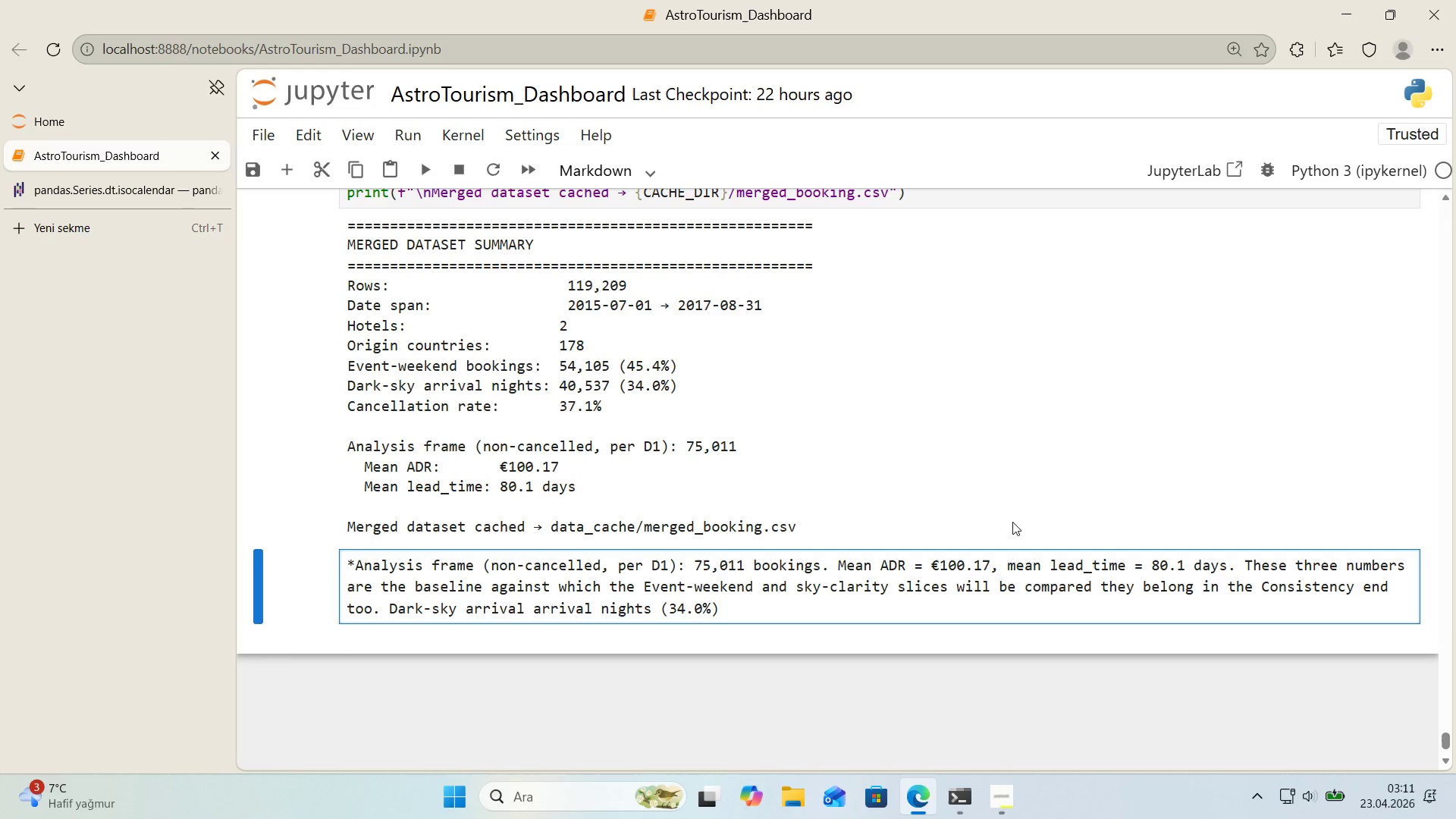 
type( closely m'rror the calendar[IntlYen])
key(Backspace)
type(-level 33.7%)
key(Backspace)
type(,)
key(Backspace)
type(%, conf'rm'ng so)
key(Backspace)
key(Backspace)
type(no self-select'on)
 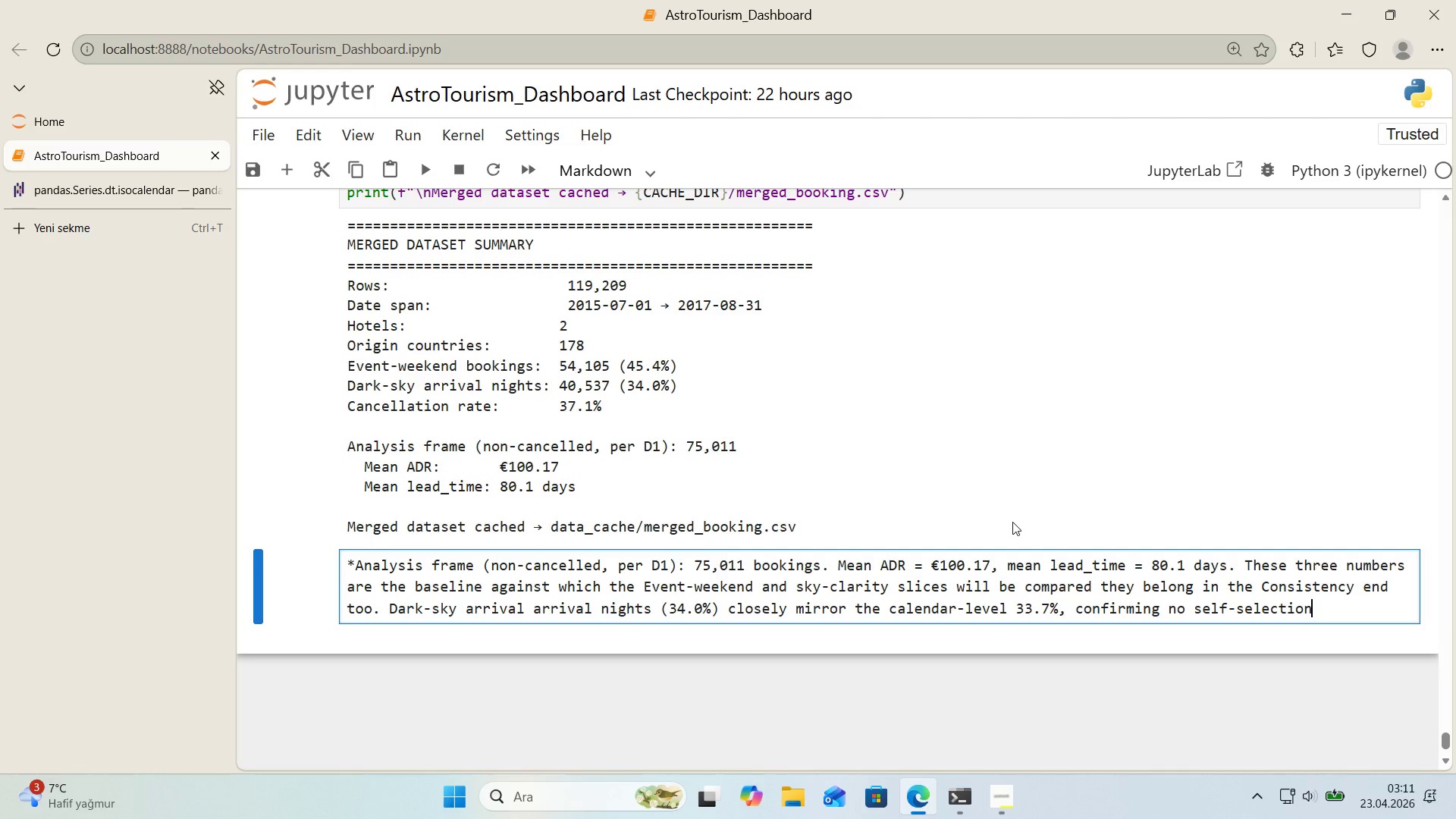 
type( b'as at the book'ng sta.ge)
key(Backspace)
key(Backspace)
key(Backspace)
type(ge.*)
 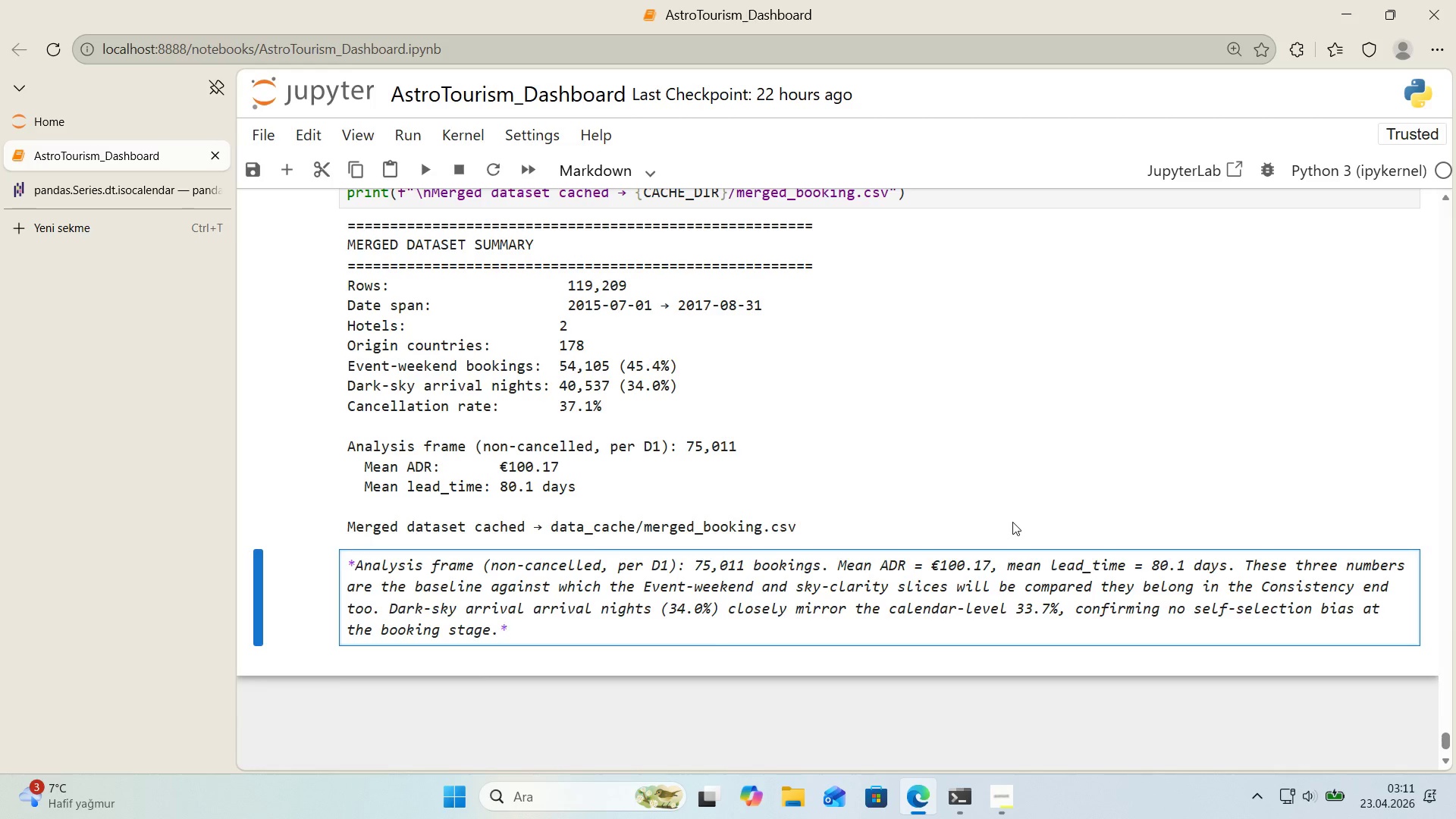 
key(Shift+Enter)
 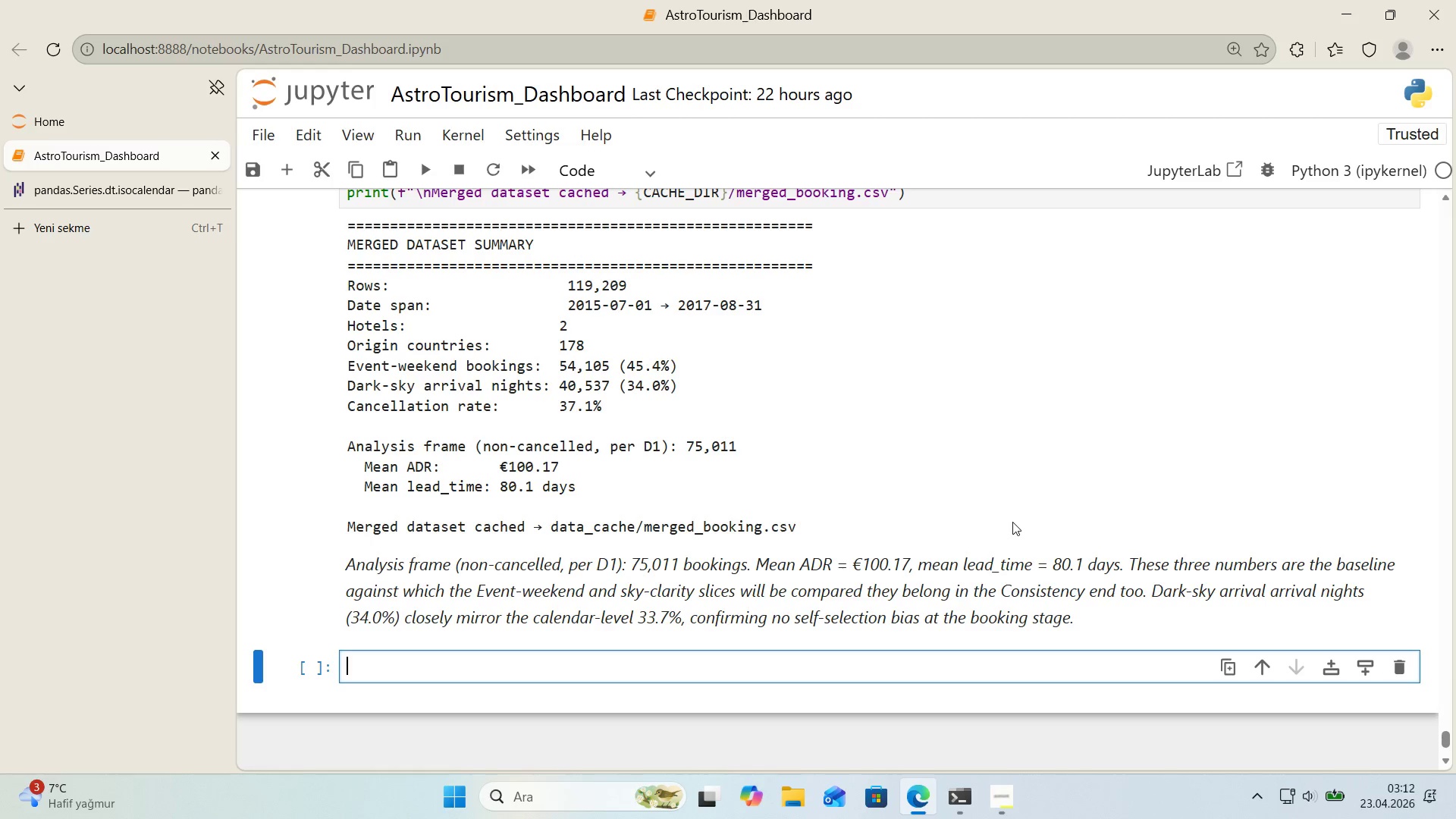 
wait(23.59)
 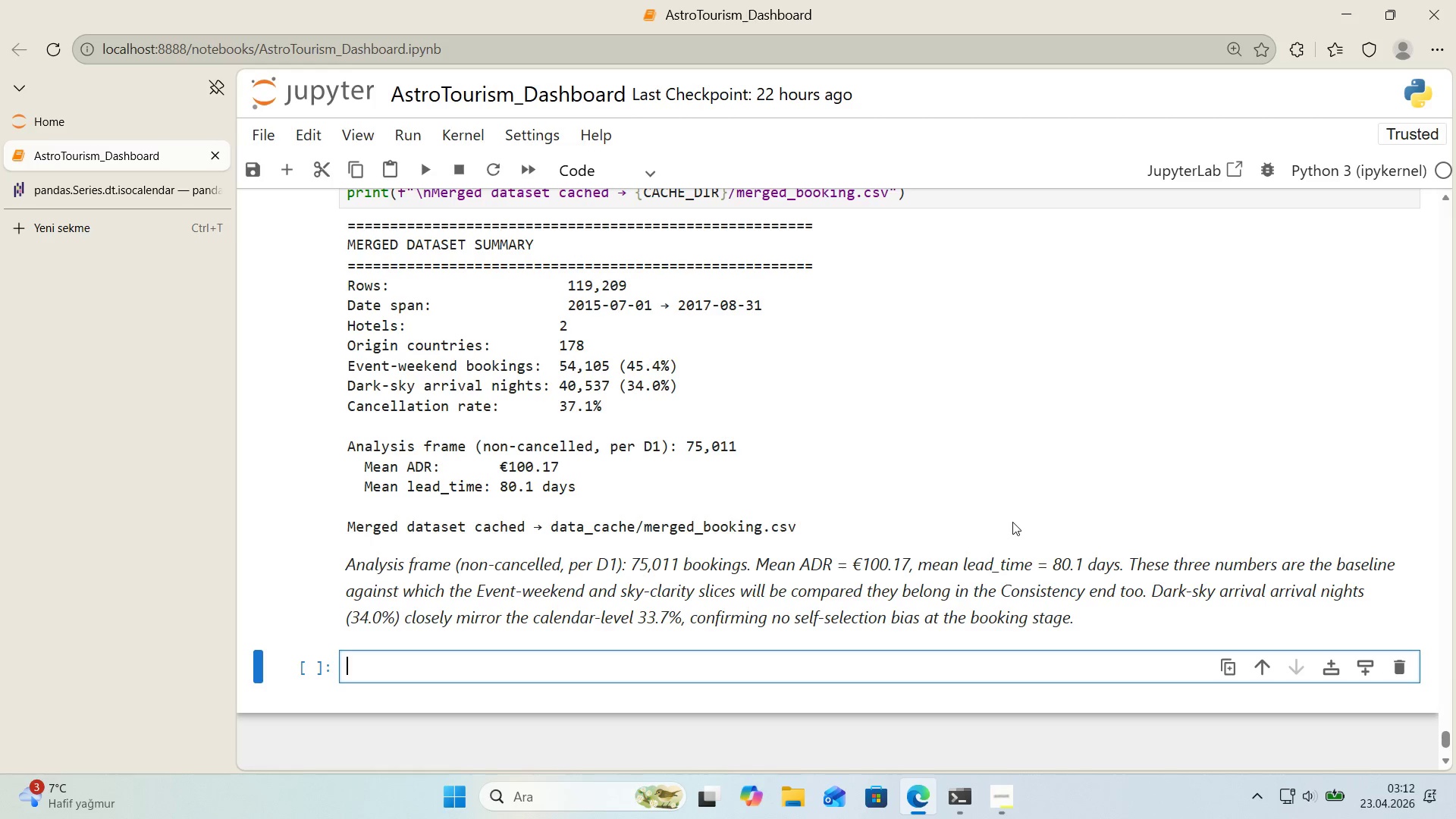 
left_click([143, 199])
 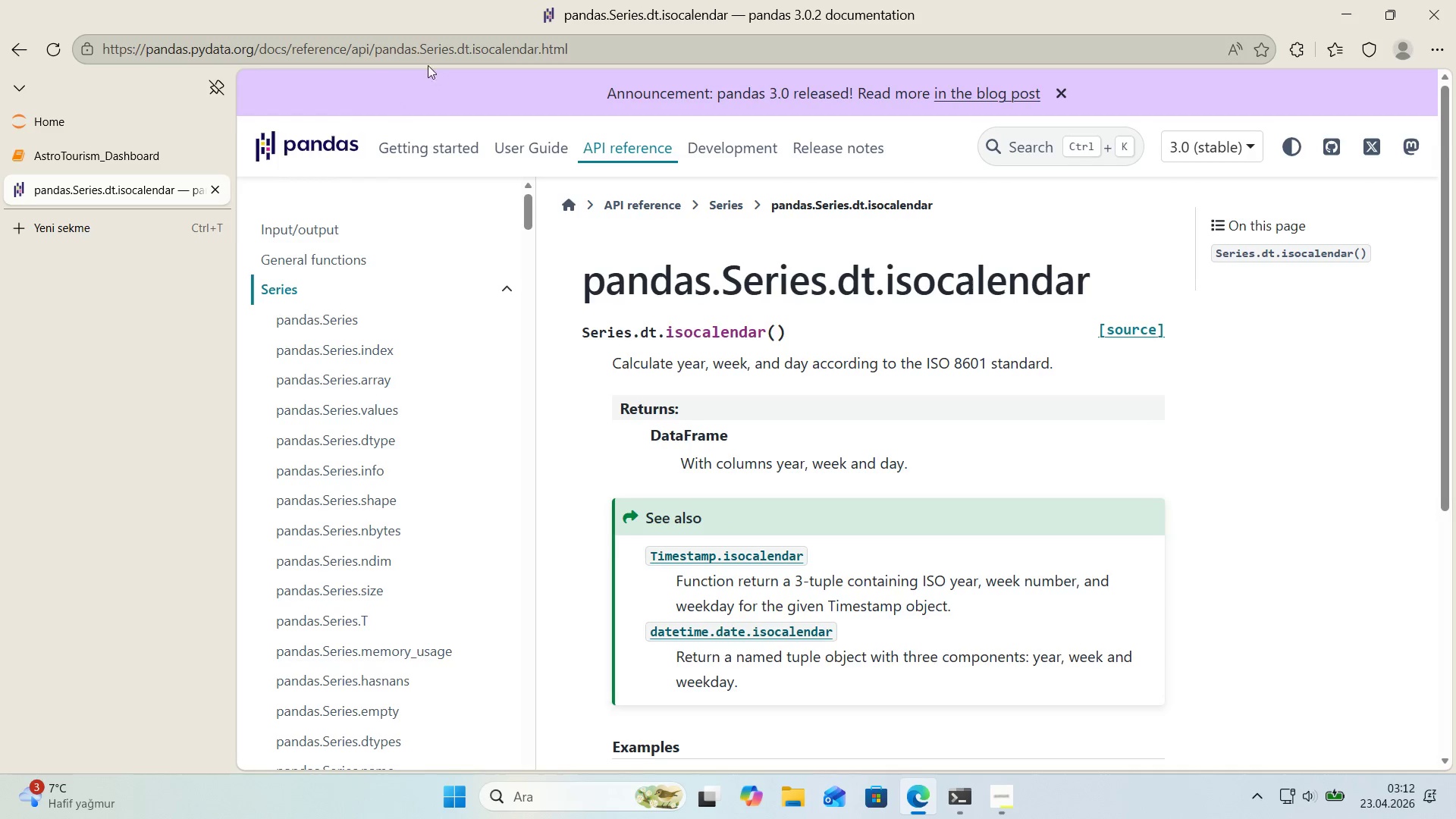 
left_click([428, 51])
 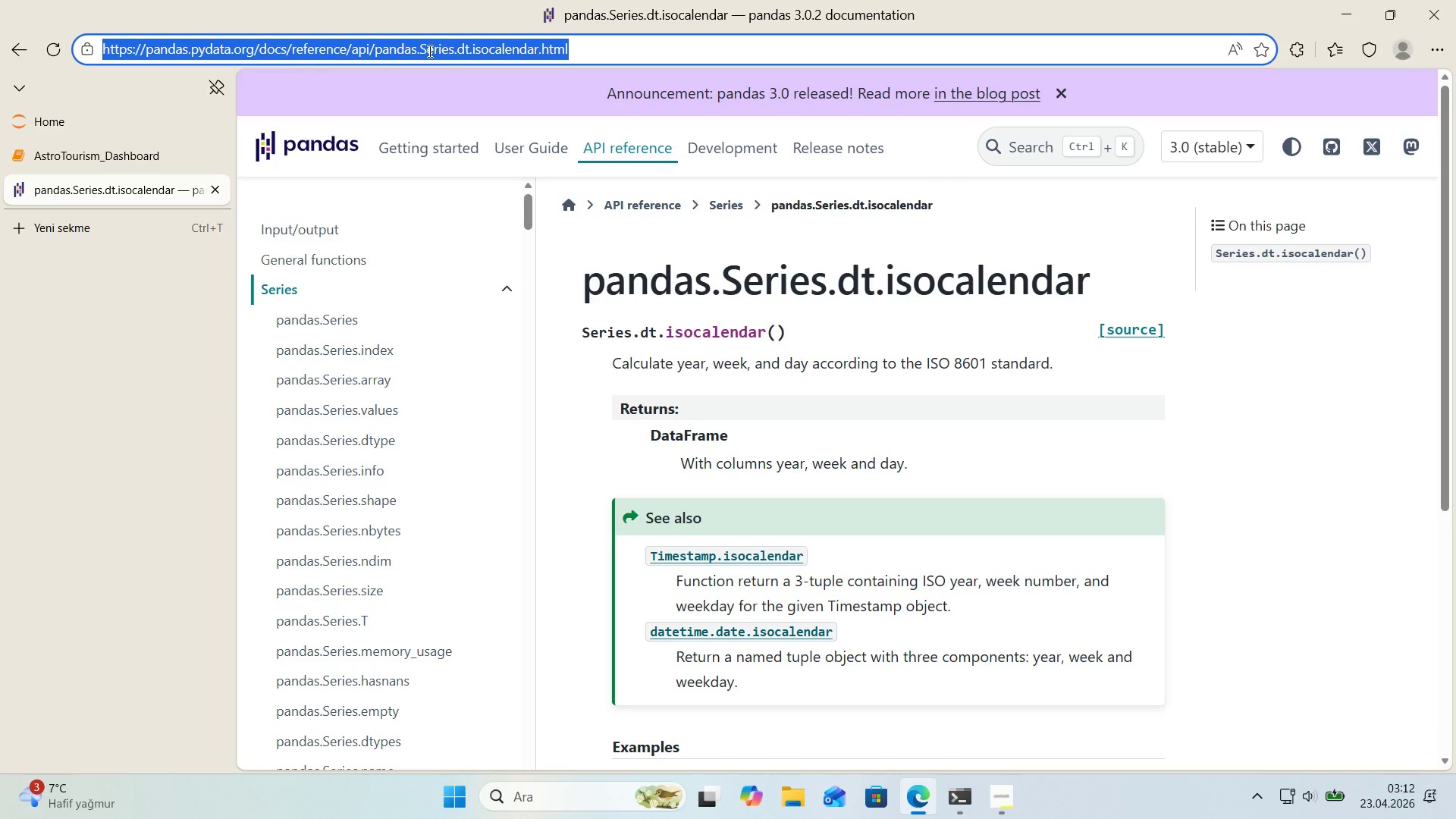 
wait(6.08)
 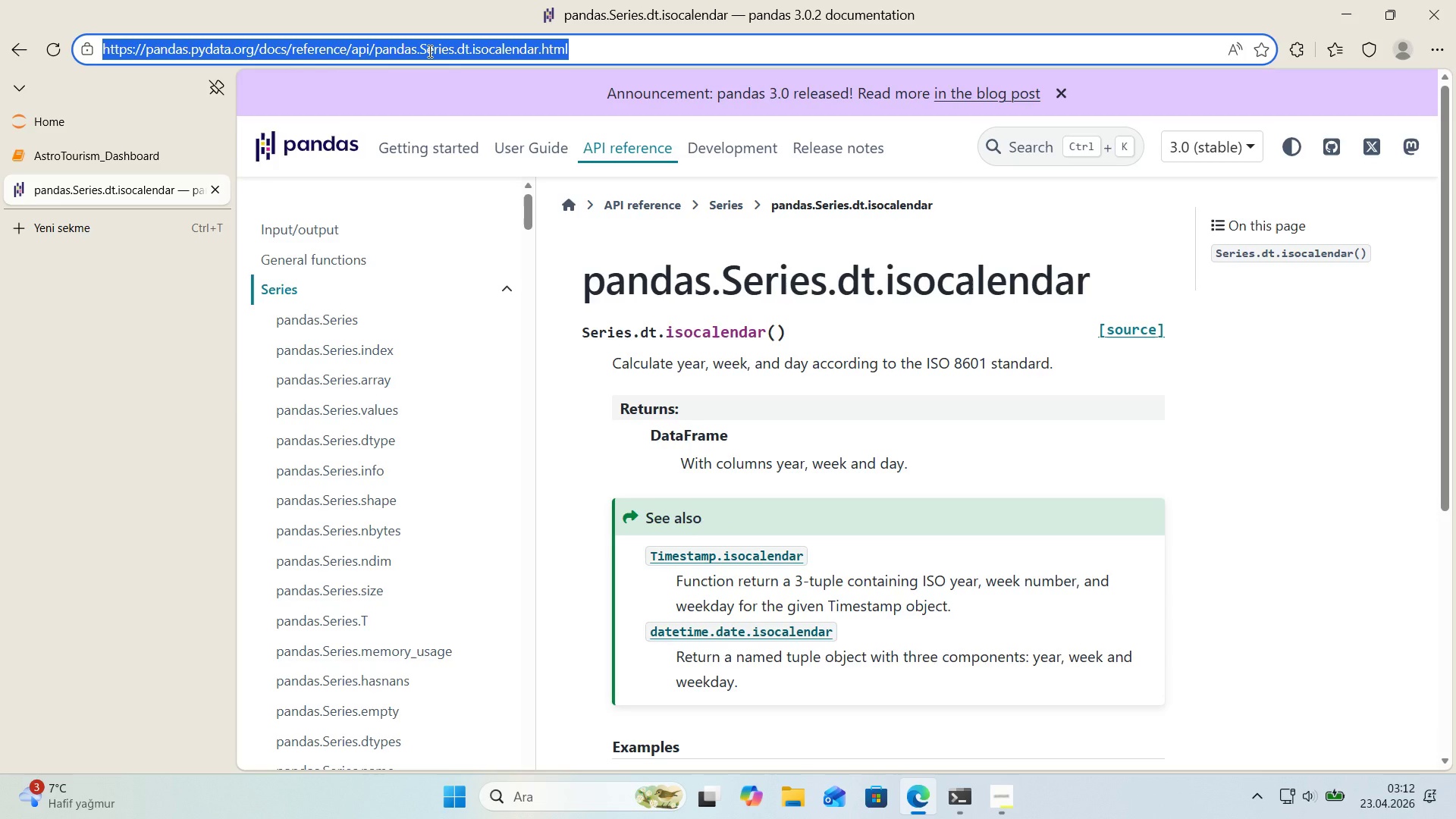 
type(matplotl'borg)
 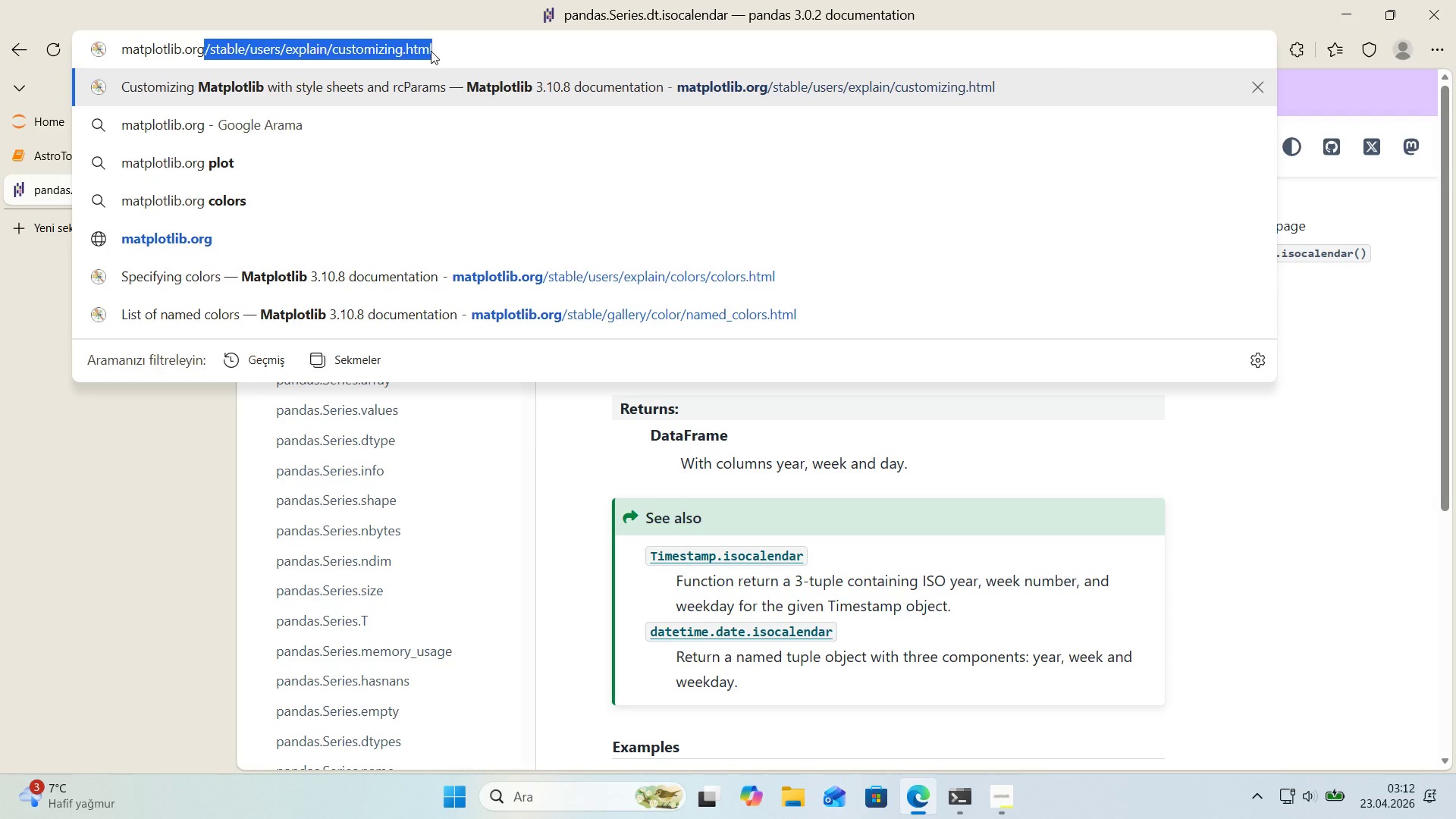 
hold_key(key=Period, duration=20.41)
 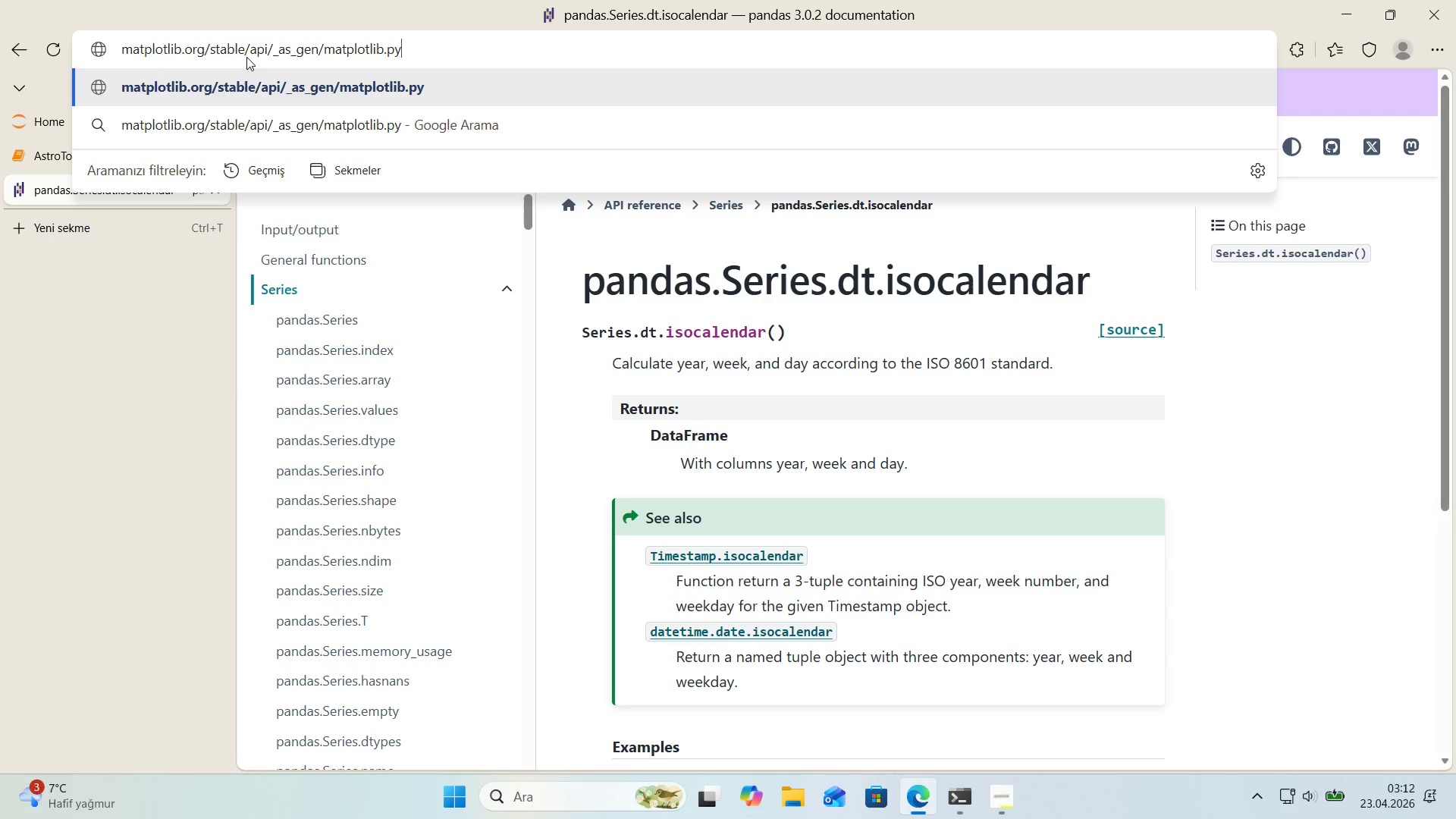 
left_click([461, 44])
 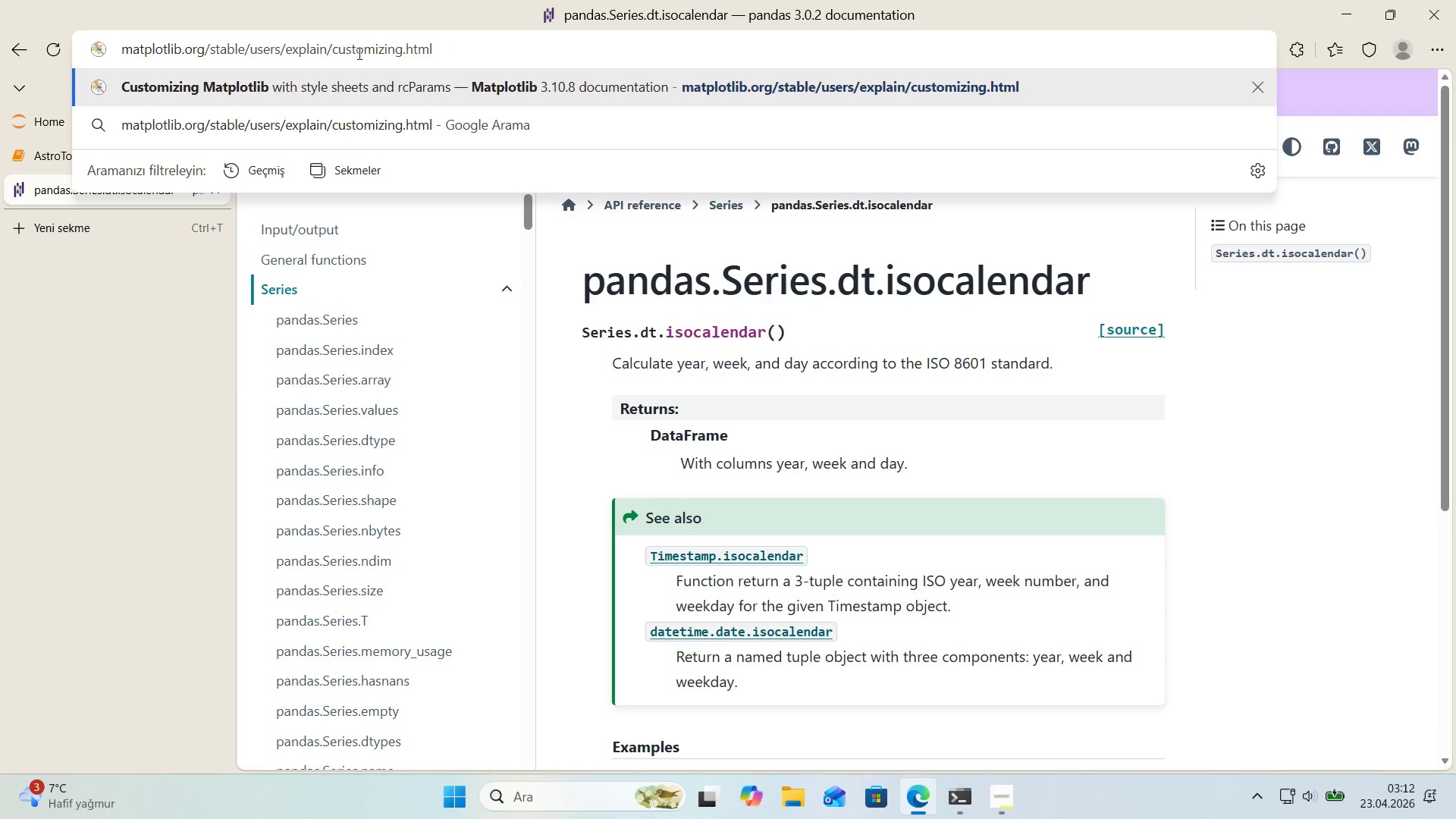 
left_click_drag(start_coordinate=[457, 52], to_coordinate=[245, 56])
 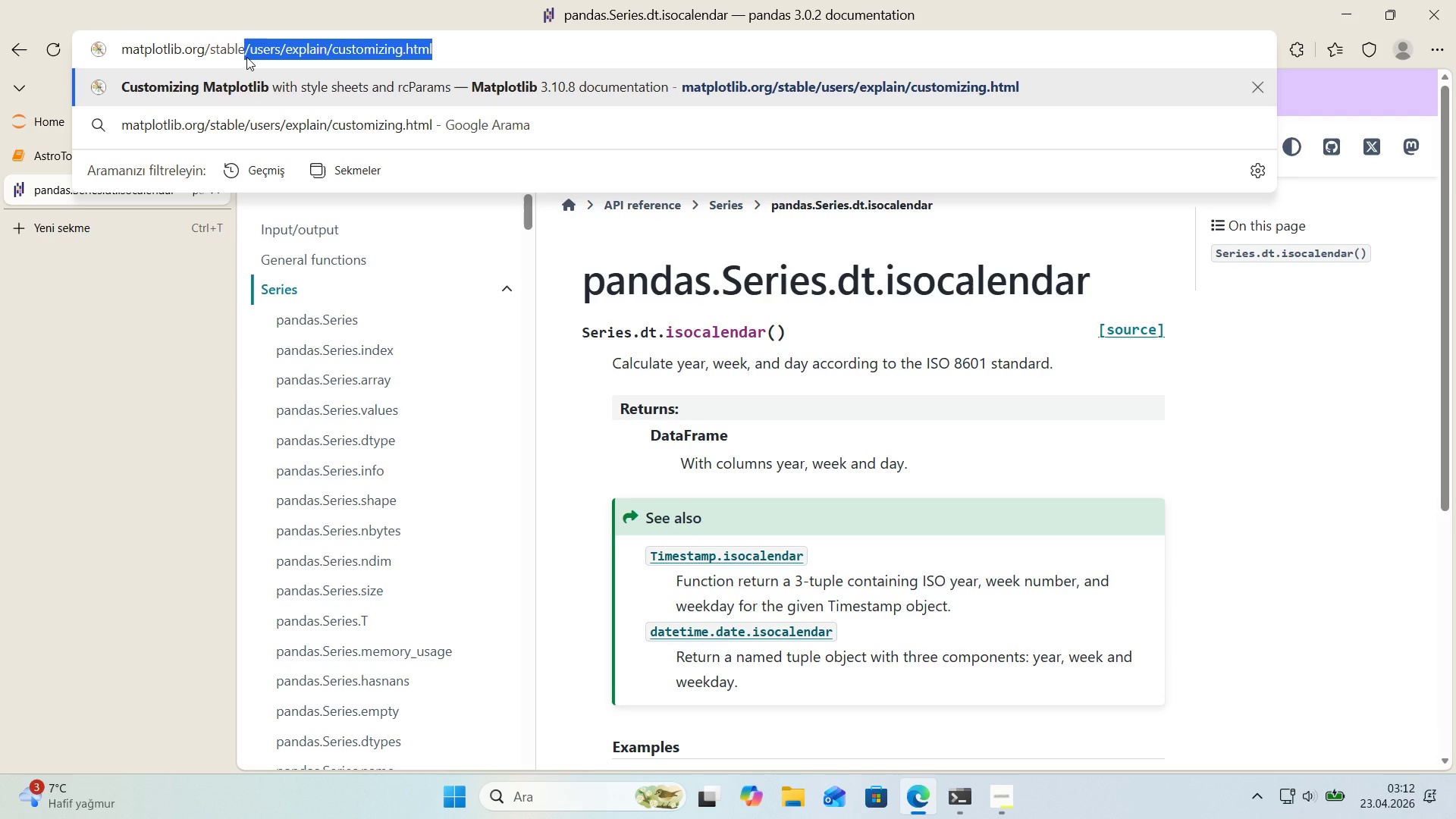 
type(&ap'&-)
key(Backspace)
type(_as_gen&matplotl'bpyplot.subplot.html)
 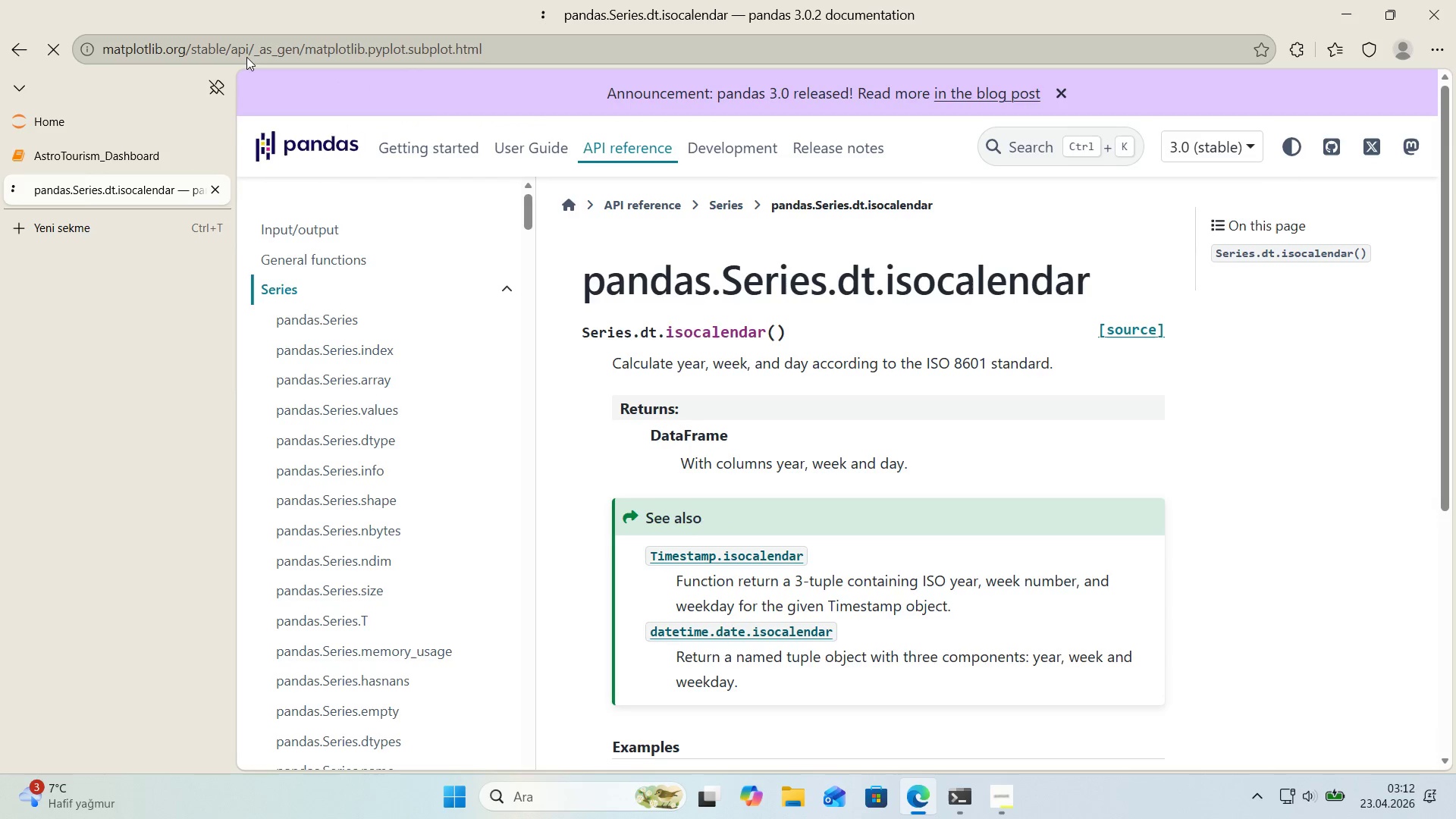 
 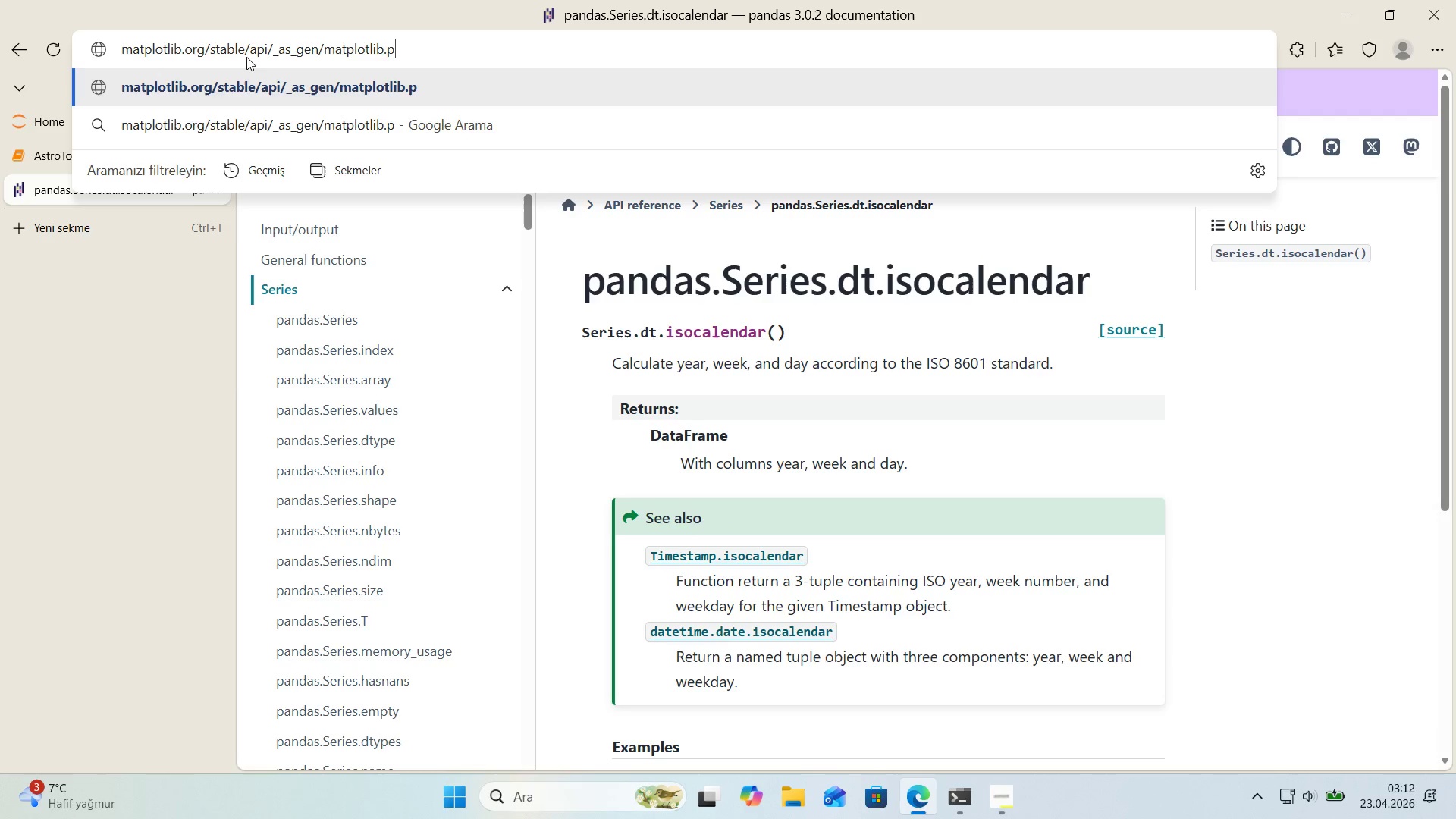 
key(Enter)
 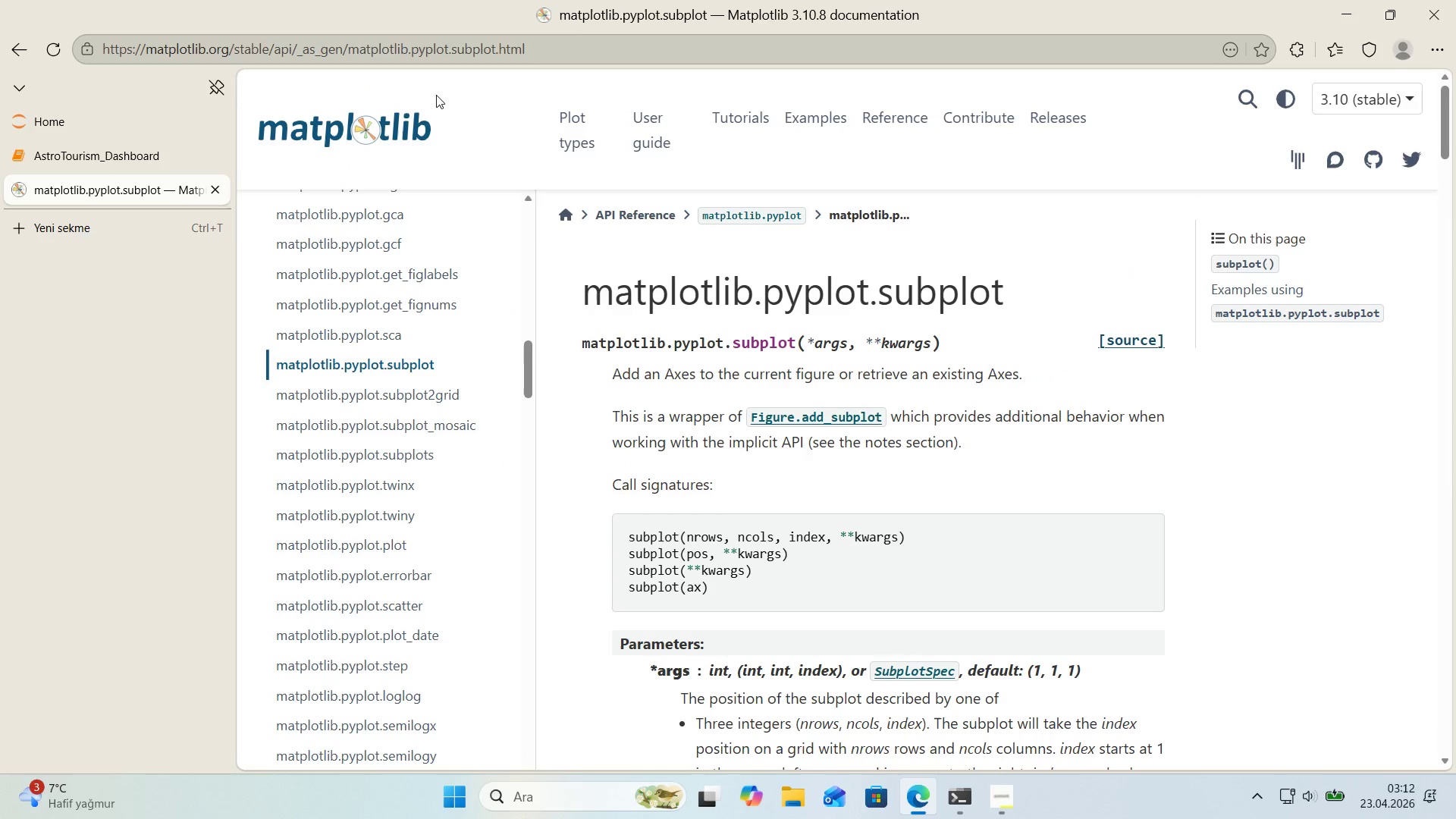 
scroll: coordinate [570, 231], scroll_direction: down, amount: 2.0
 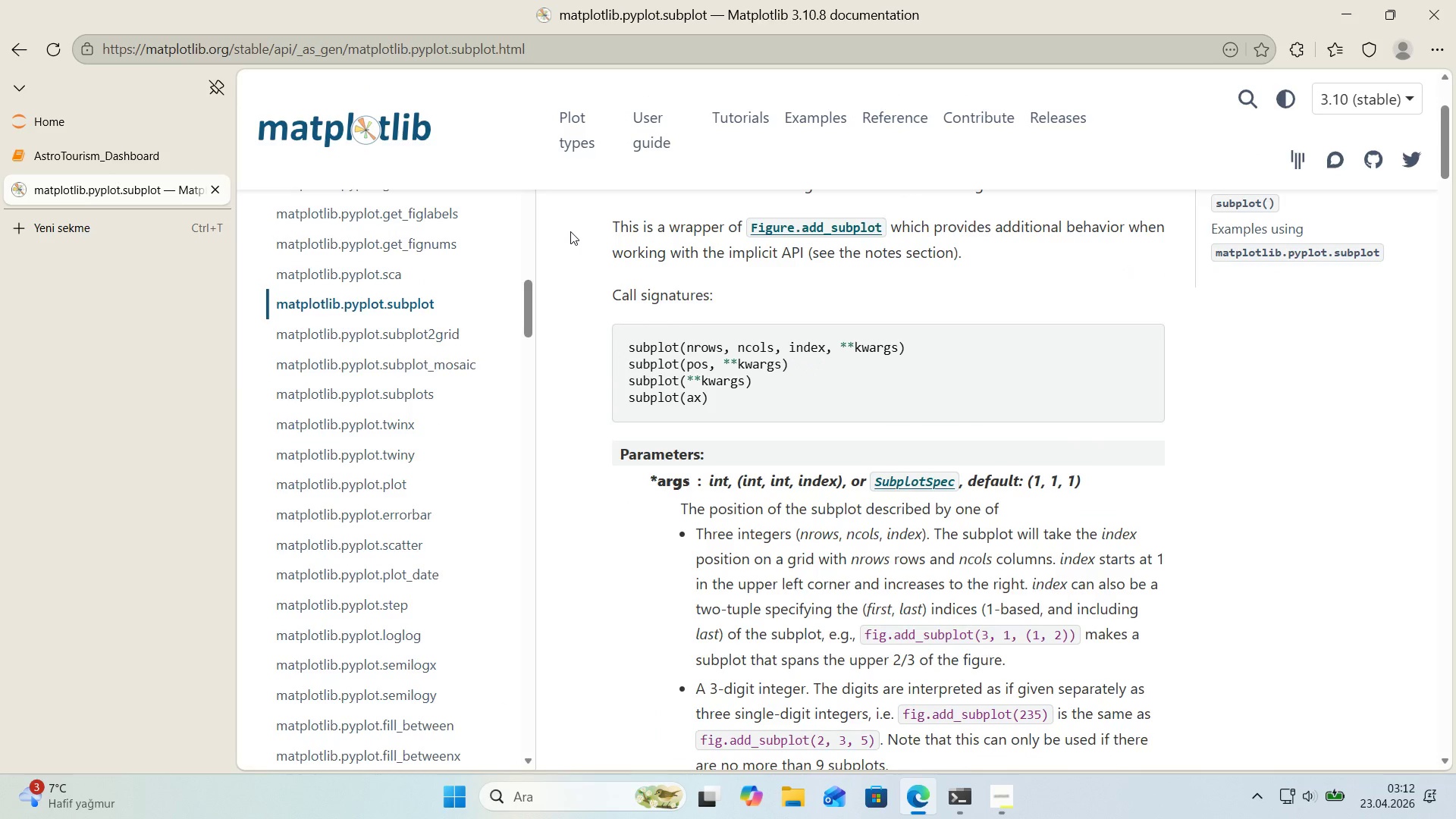 
scroll: coordinate [872, 369], scroll_direction: up, amount: 3.0
 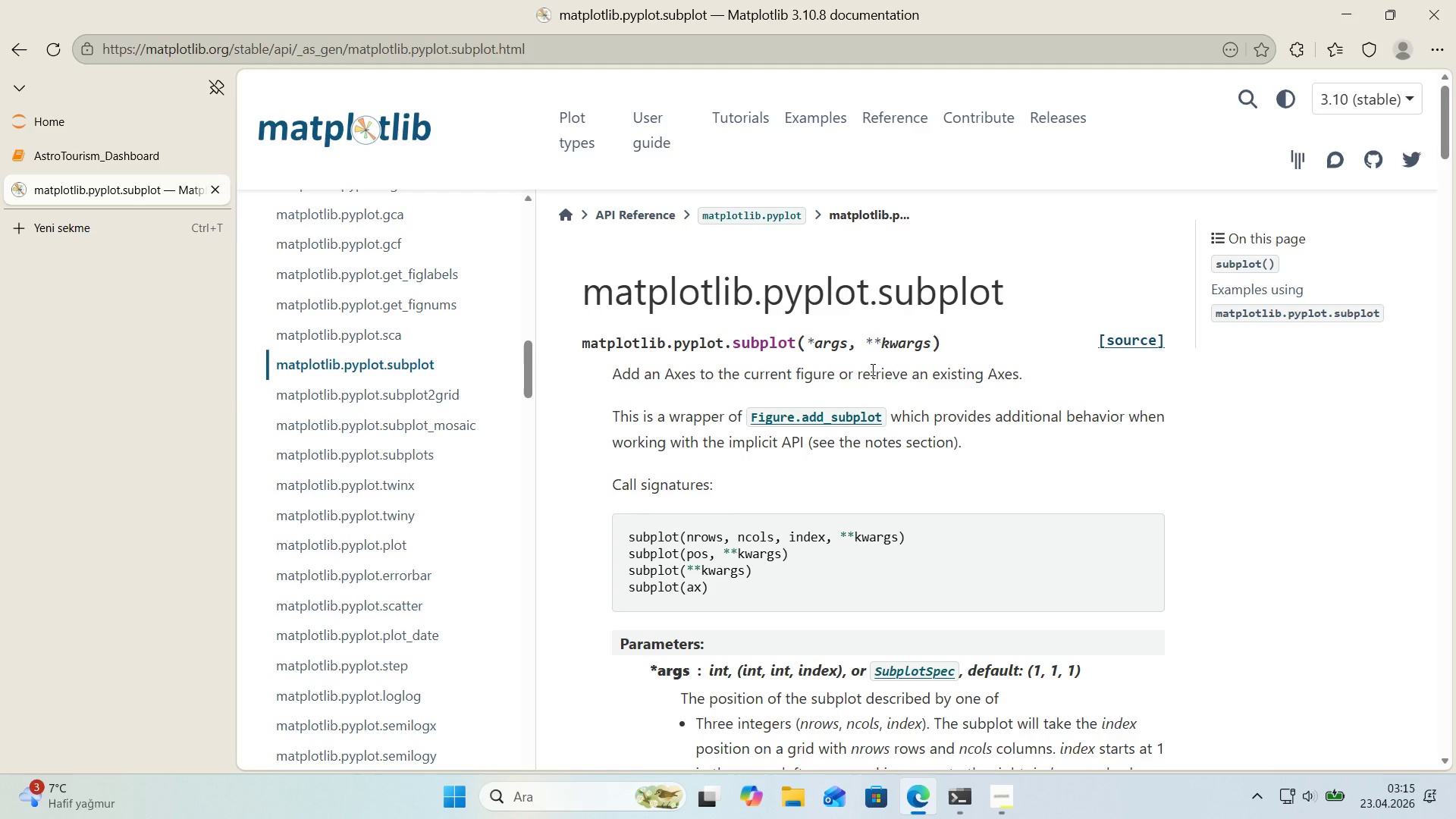 
wait(181.19)
 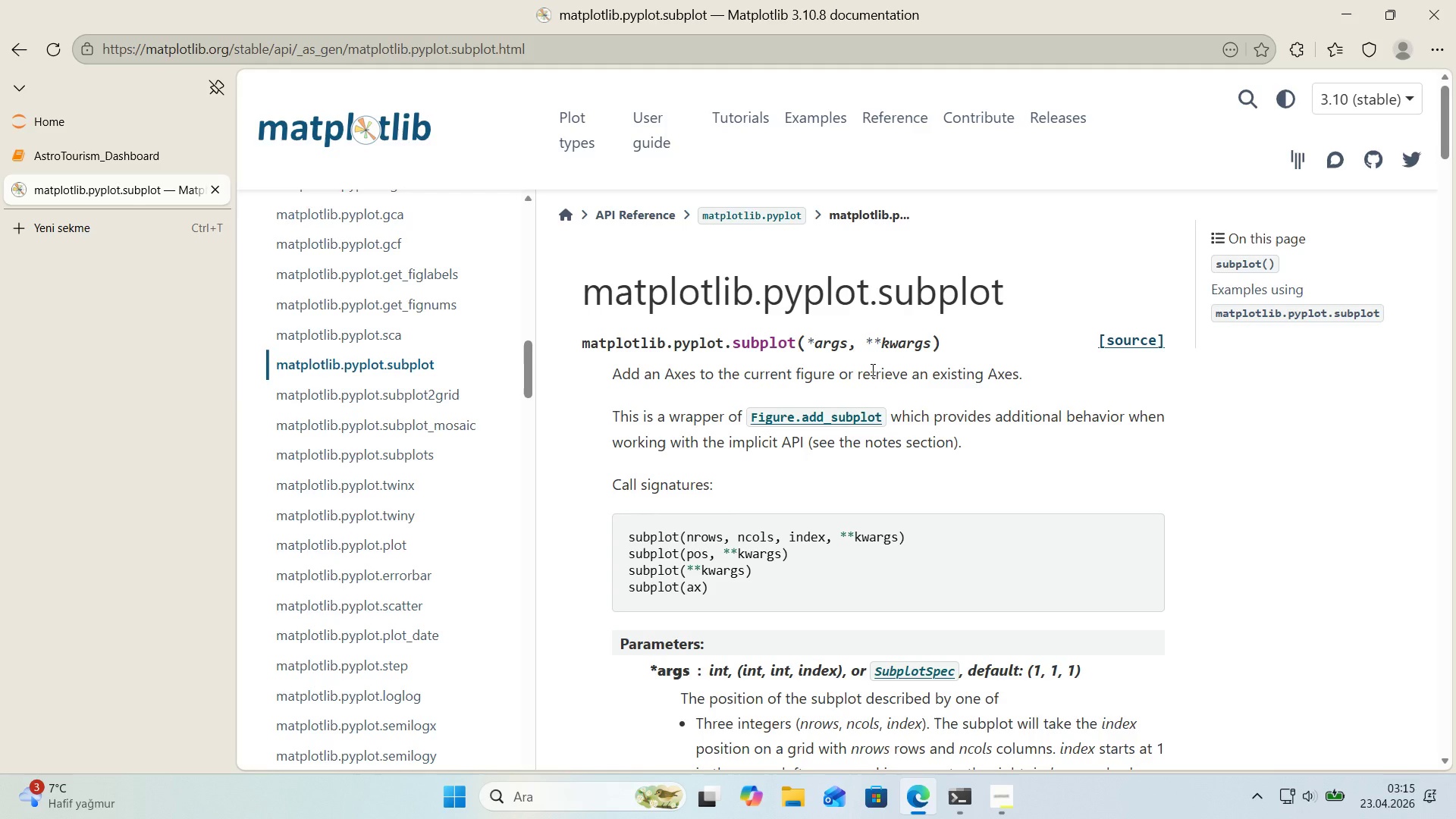 
scroll: coordinate [871, 406], scroll_direction: down, amount: 45.0
 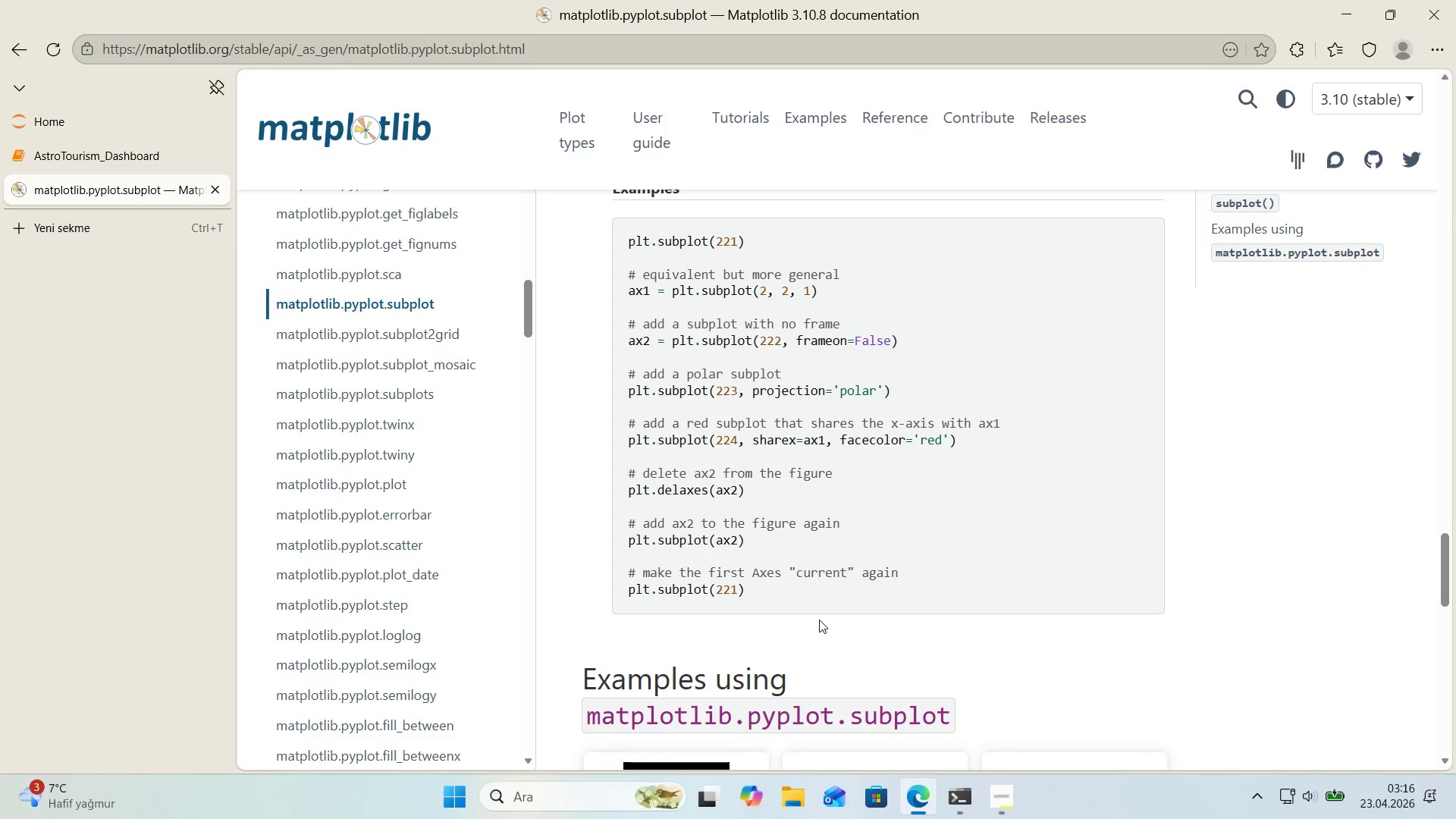 
wait(63.97)
 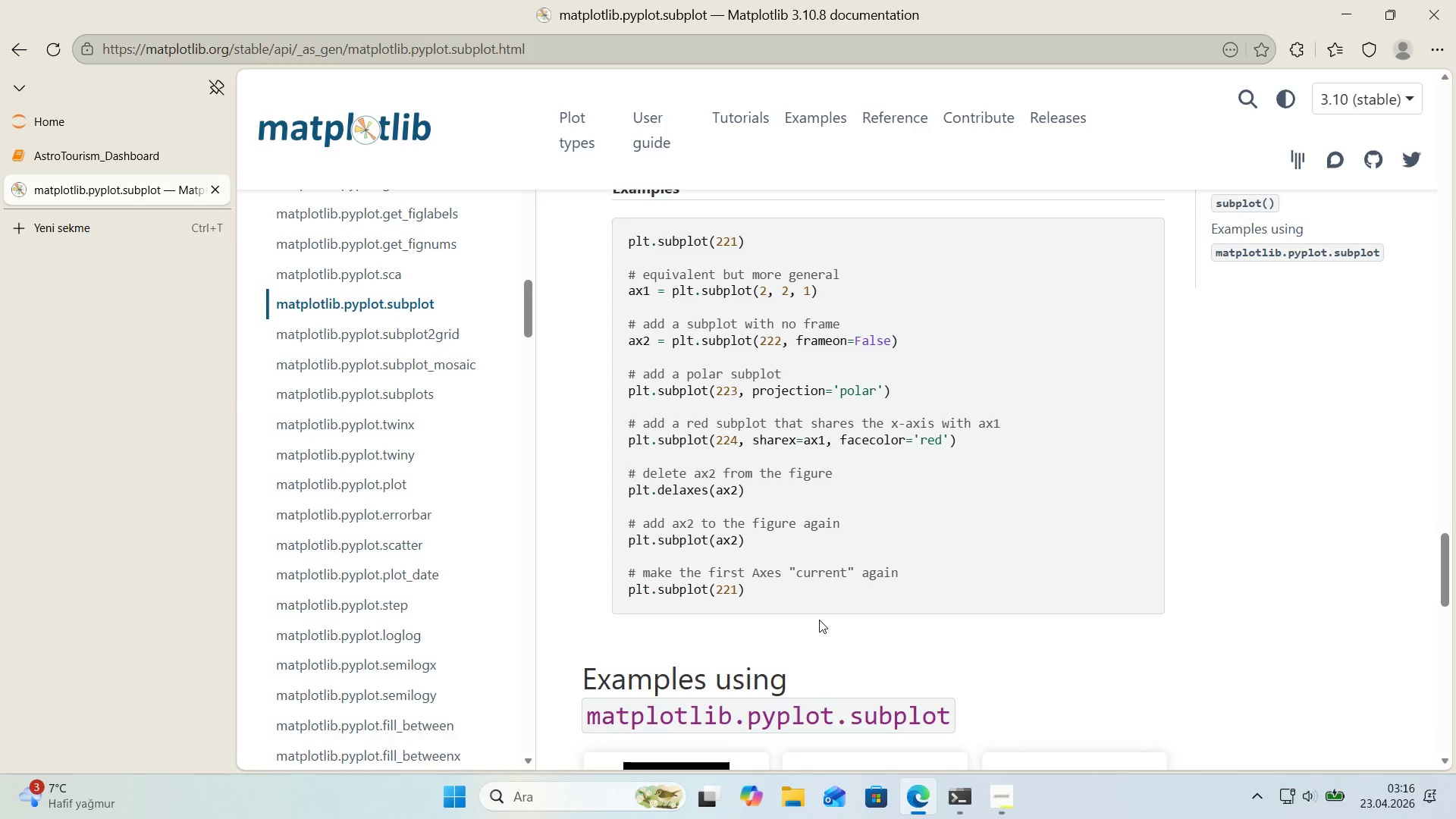 
scroll: coordinate [956, 610], scroll_direction: down, amount: 16.0
 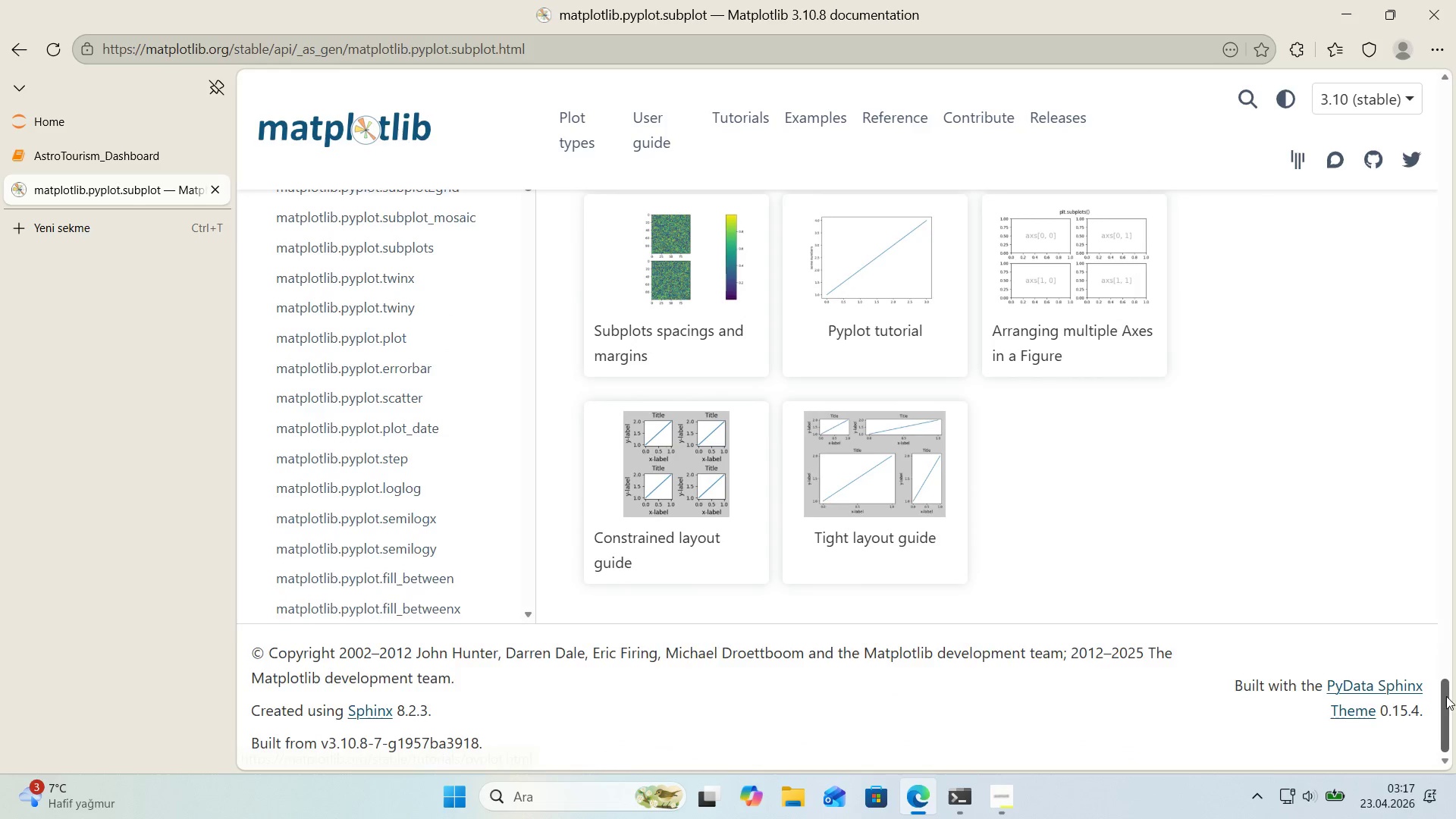 
left_click_drag(start_coordinate=[1446, 697], to_coordinate=[1416, 174])
 